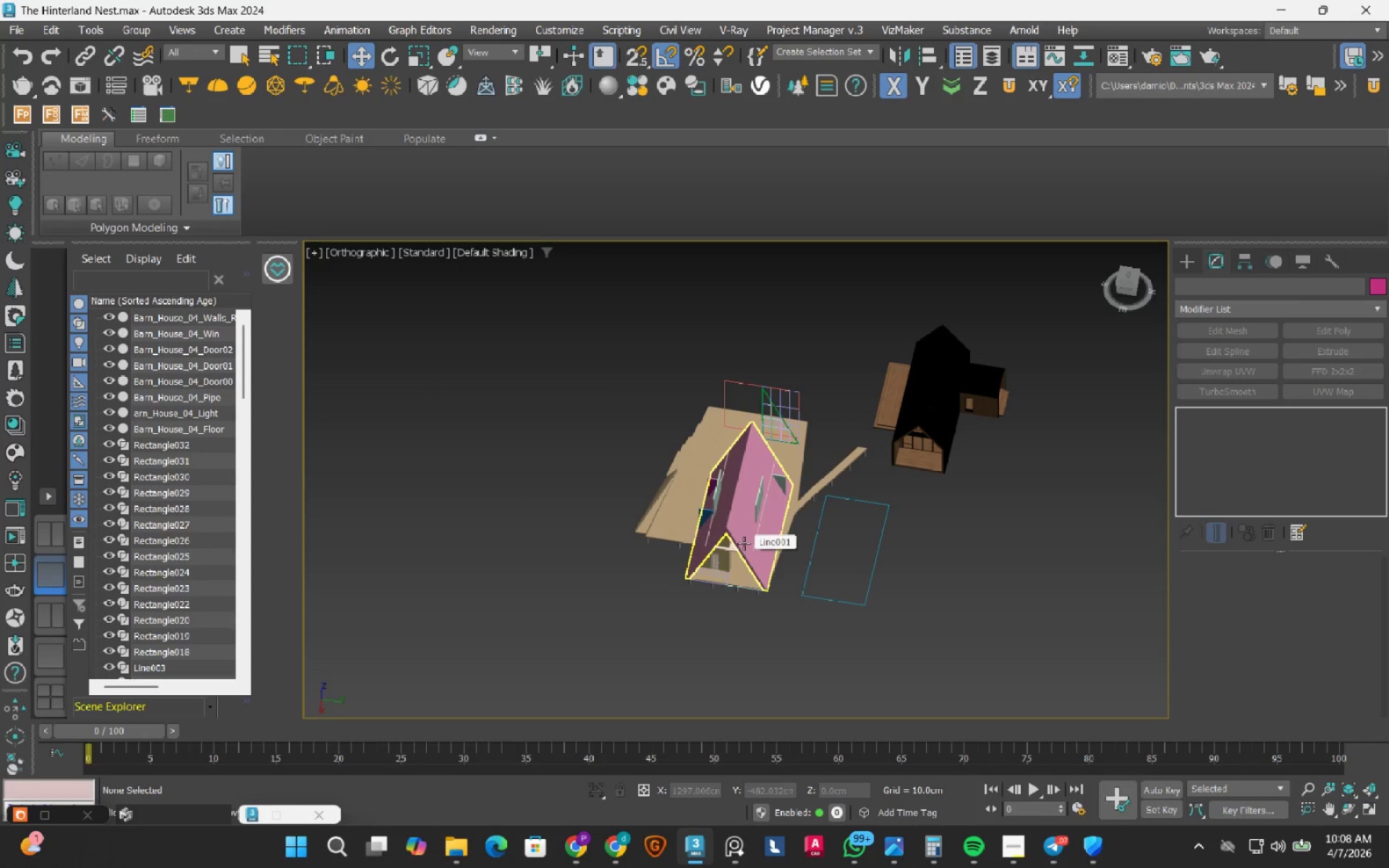 
scroll: coordinate [712, 540], scroll_direction: up, amount: 3.0
 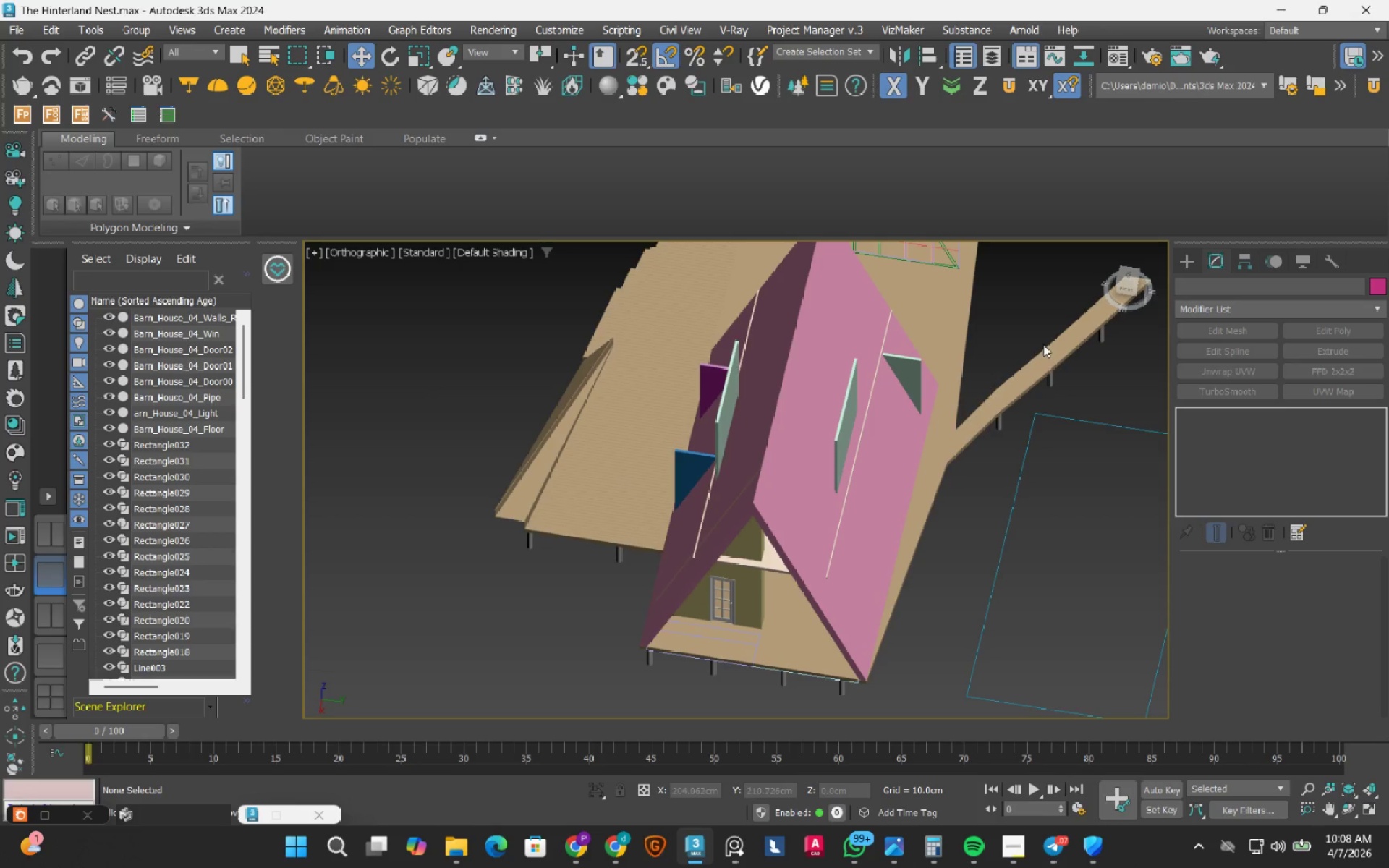 
scroll: coordinate [885, 501], scroll_direction: down, amount: 2.0
 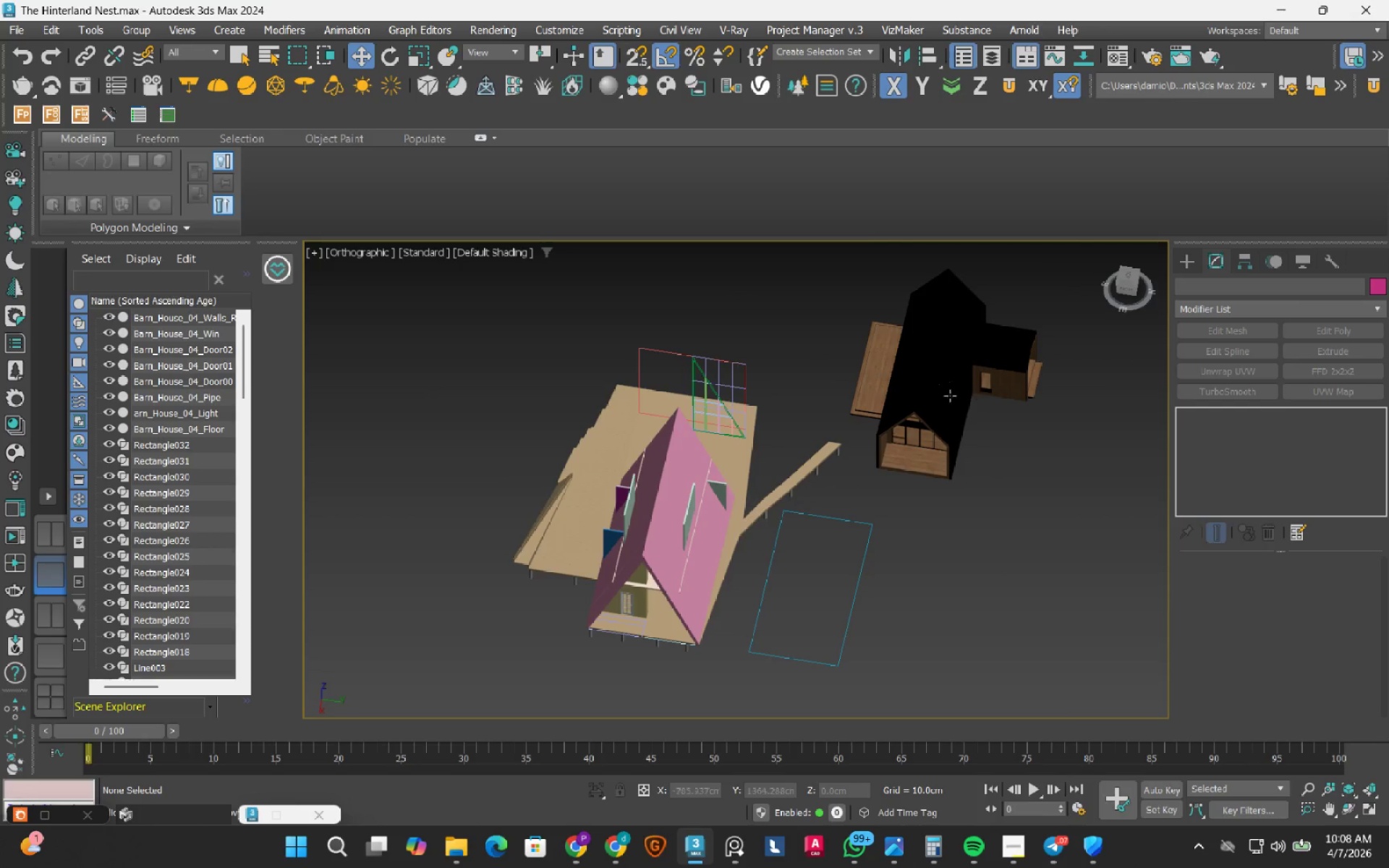 
left_click([916, 403])
 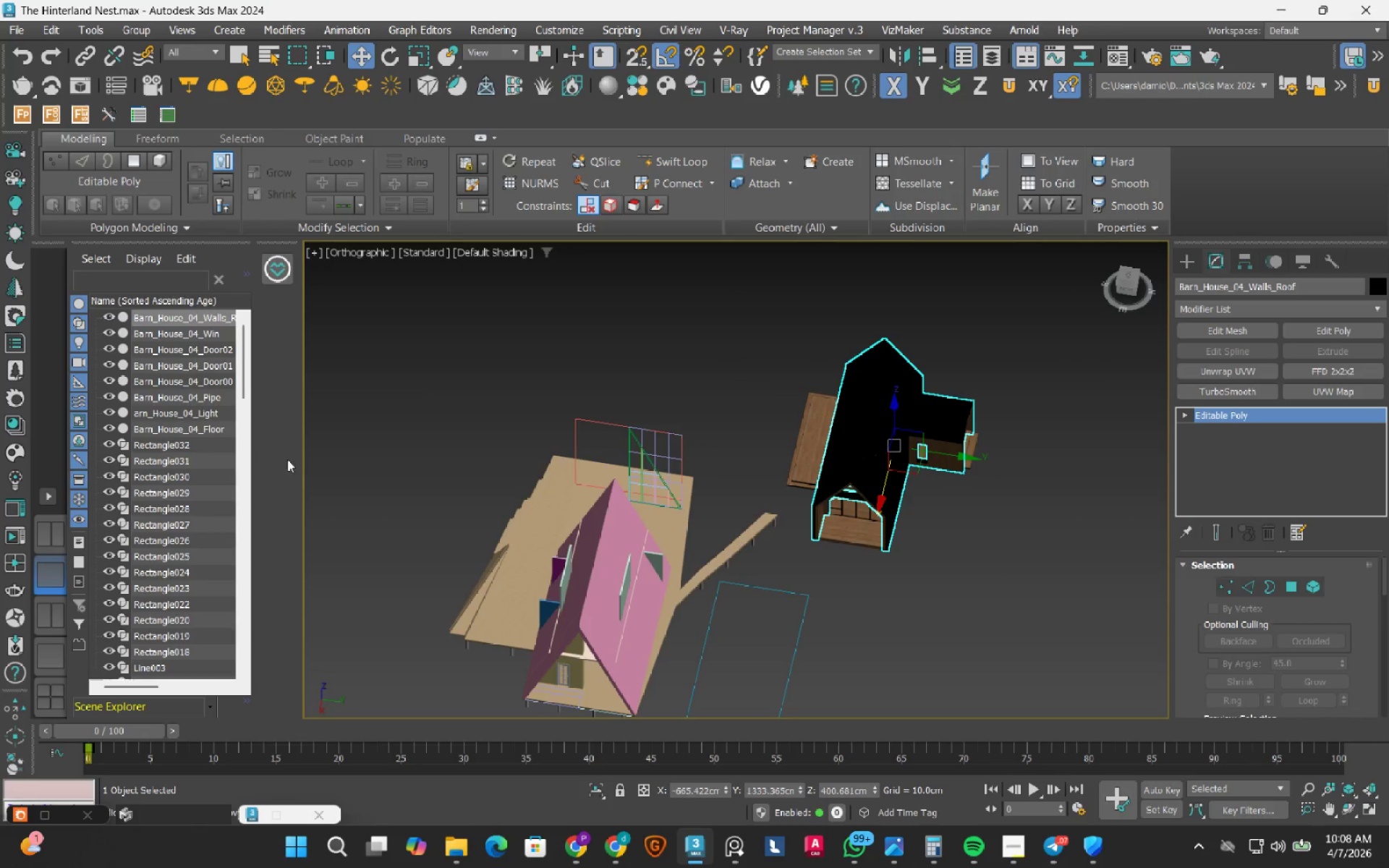 
left_click([208, 424])
 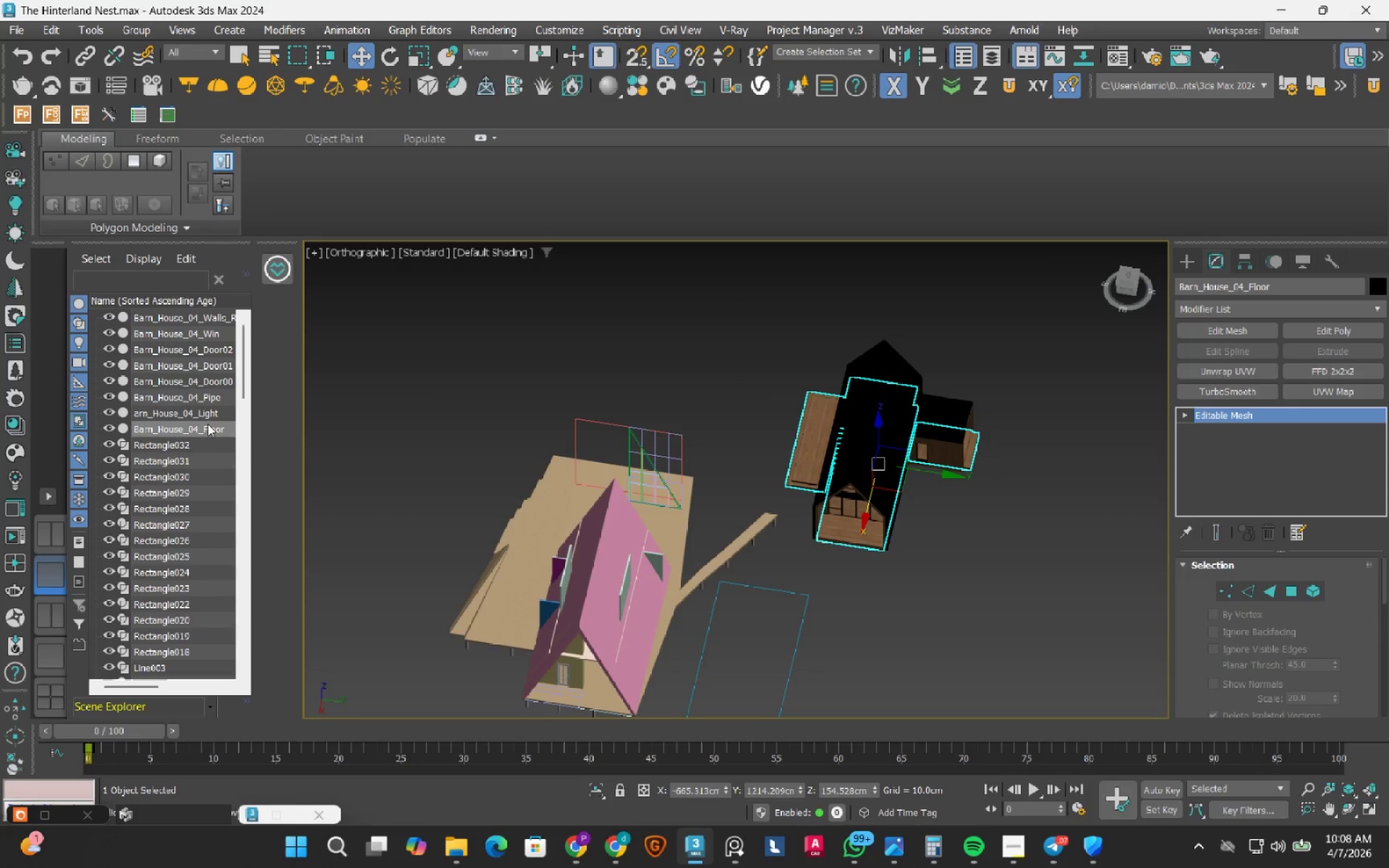 
hold_key(key=ShiftLeft, duration=0.67)
 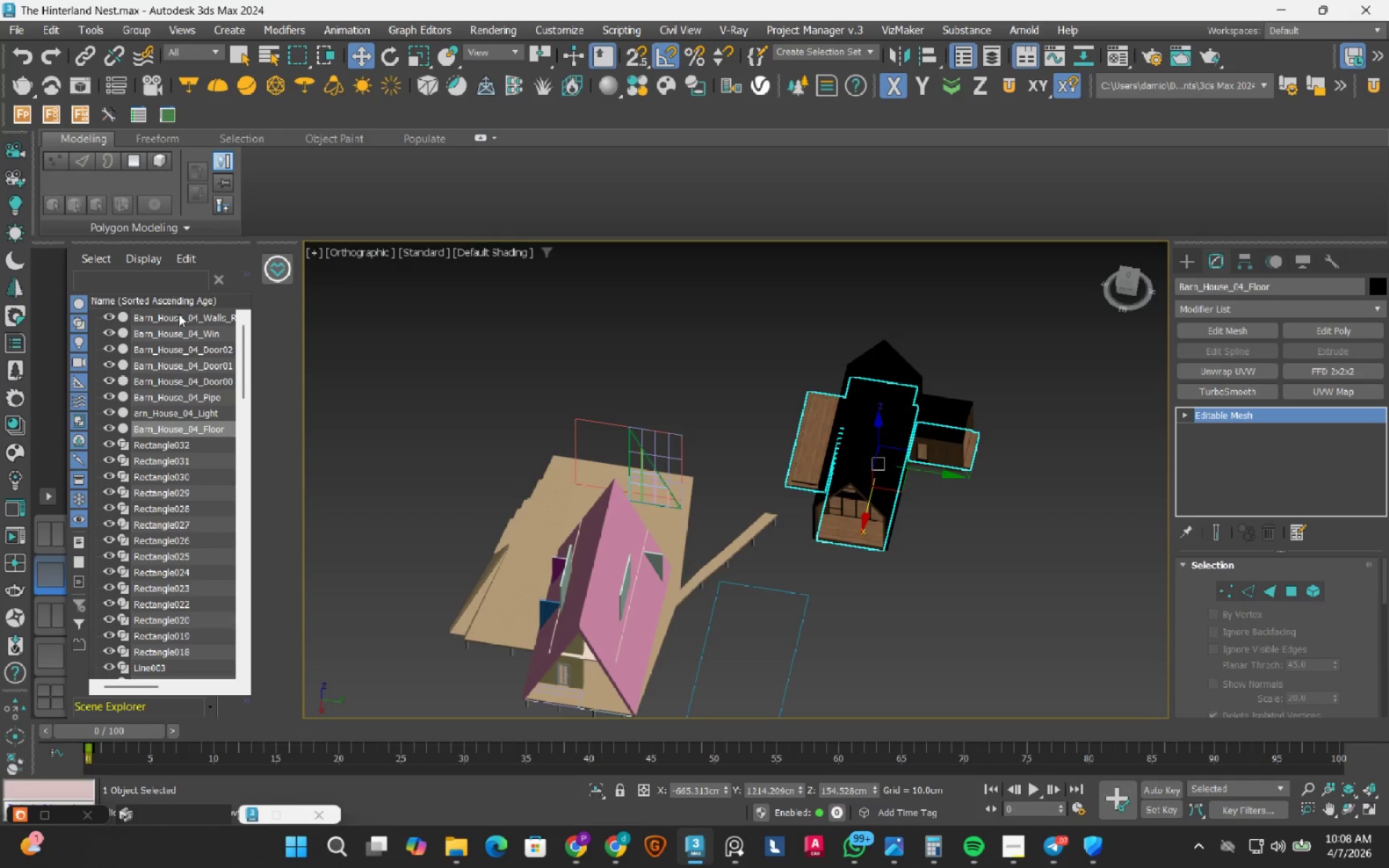 
hold_key(key=ShiftLeft, duration=0.7)
 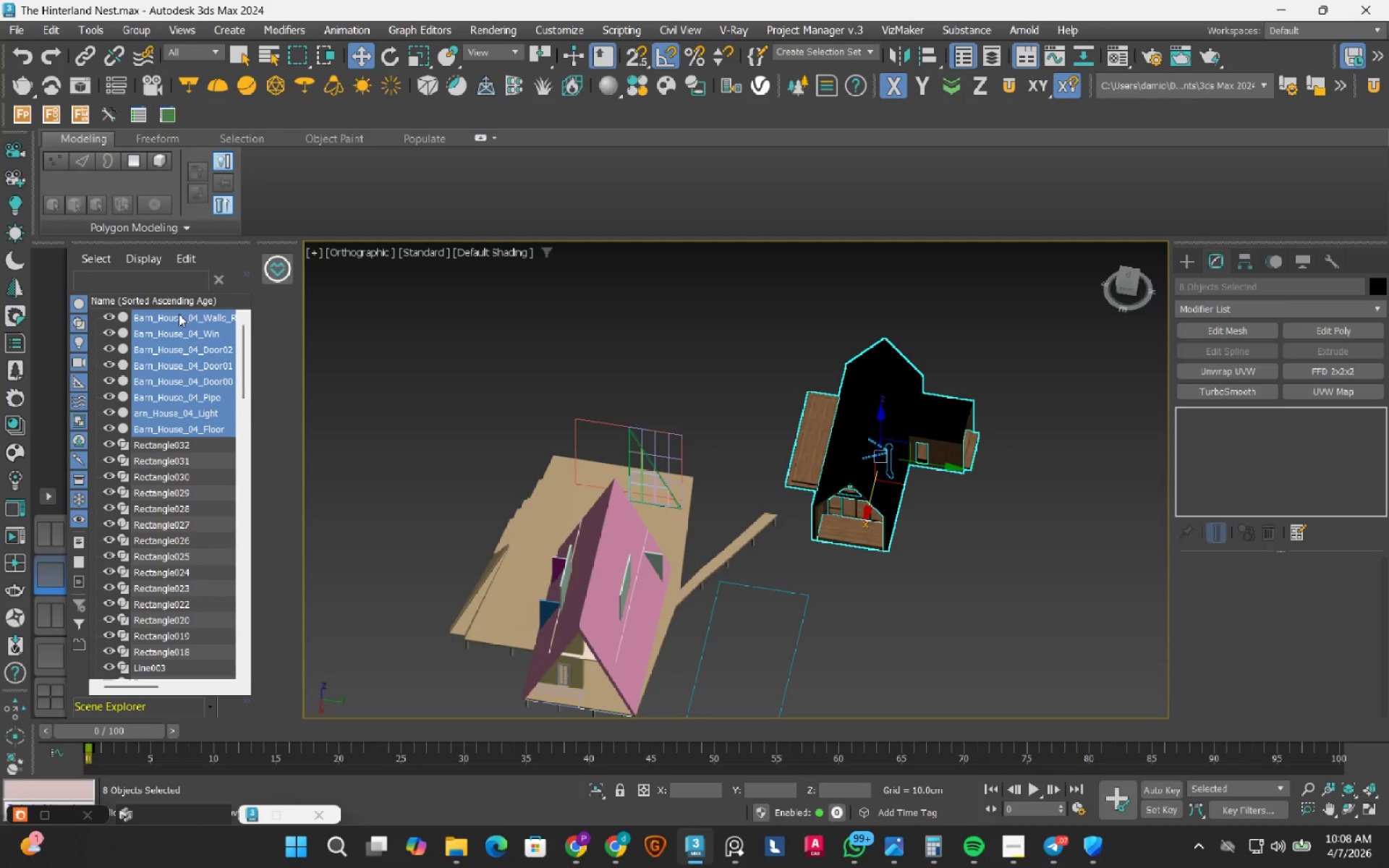 
scroll: coordinate [179, 314], scroll_direction: up, amount: 3.0
 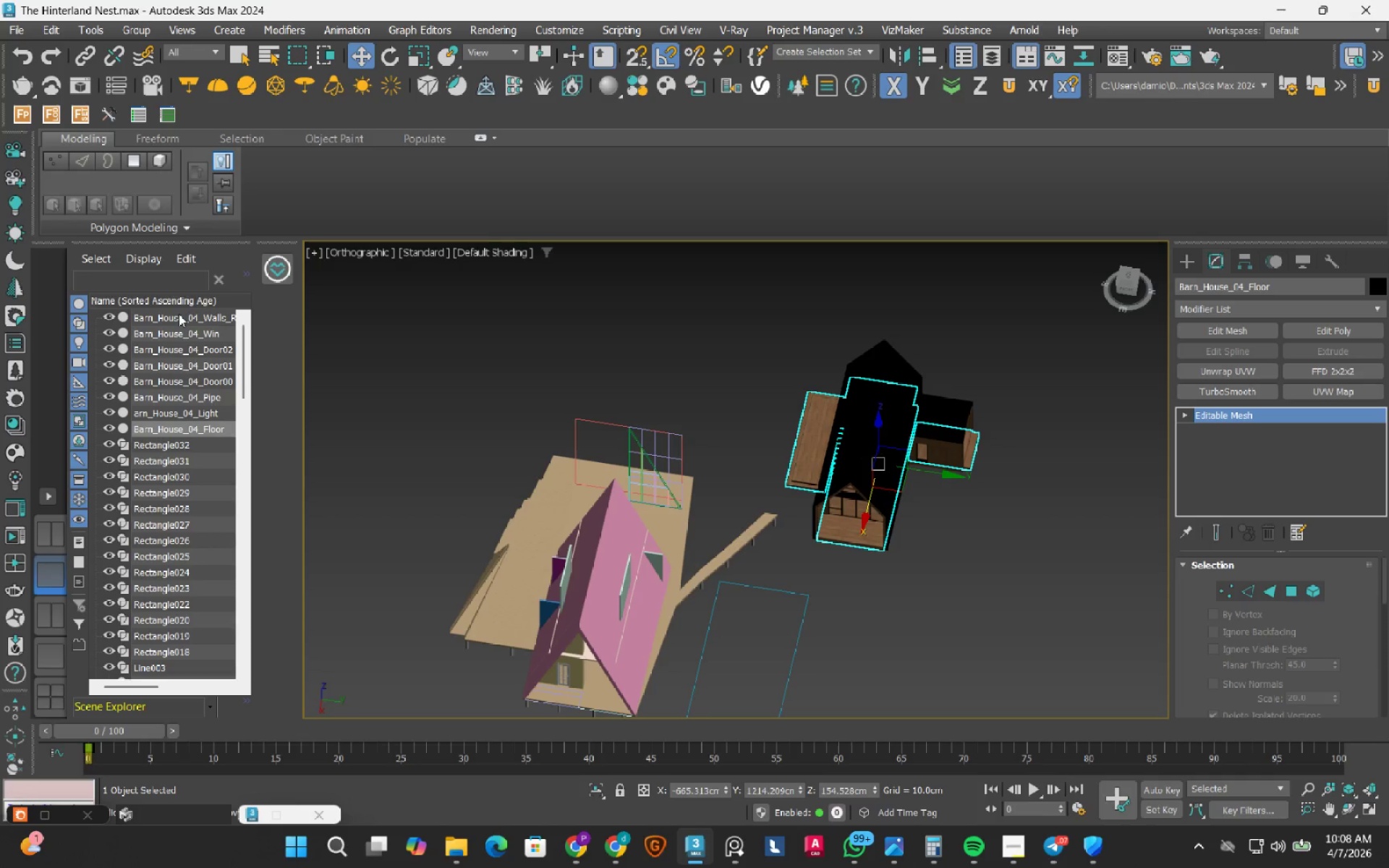 
left_click([179, 314])
 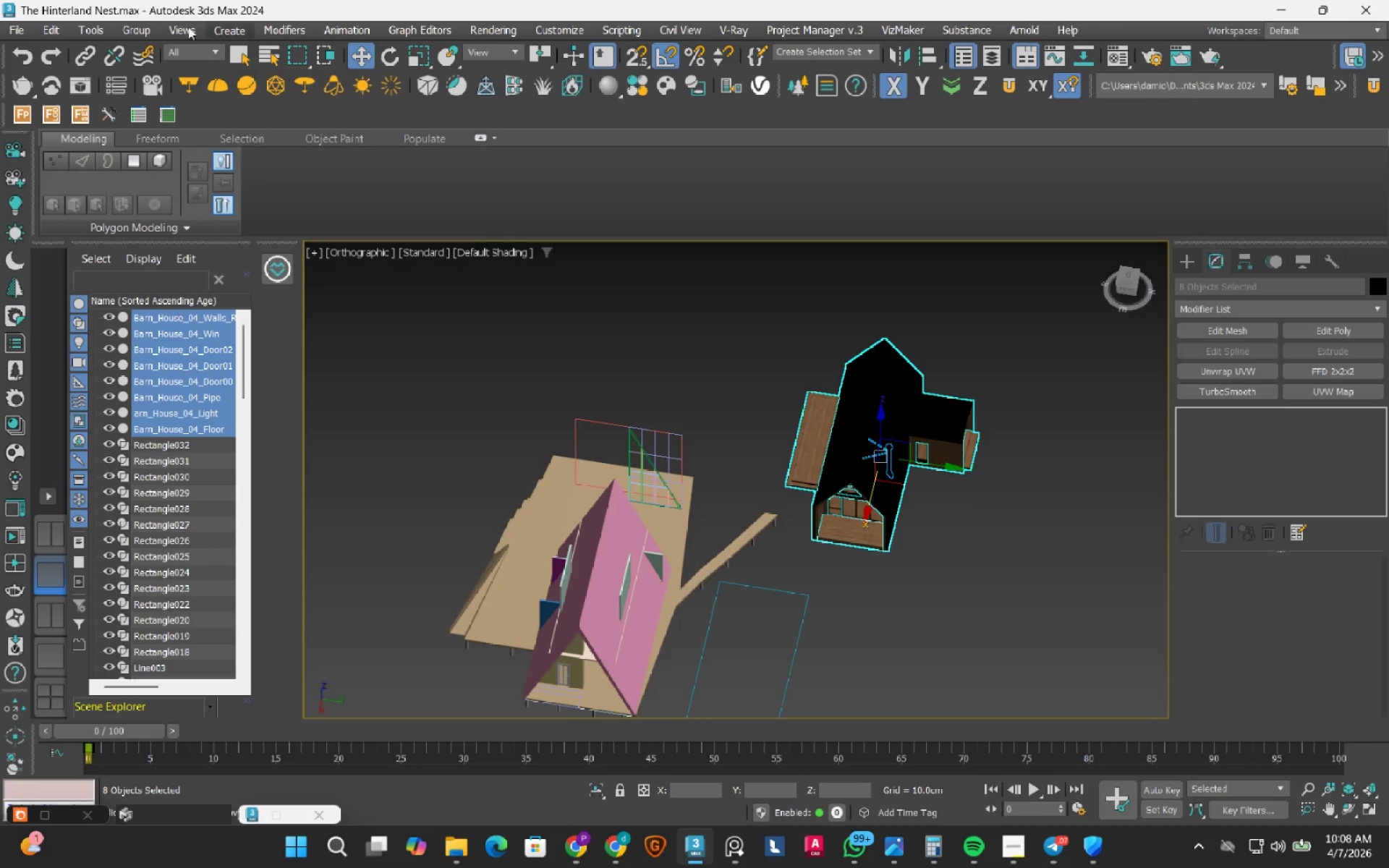 
left_click([150, 35])
 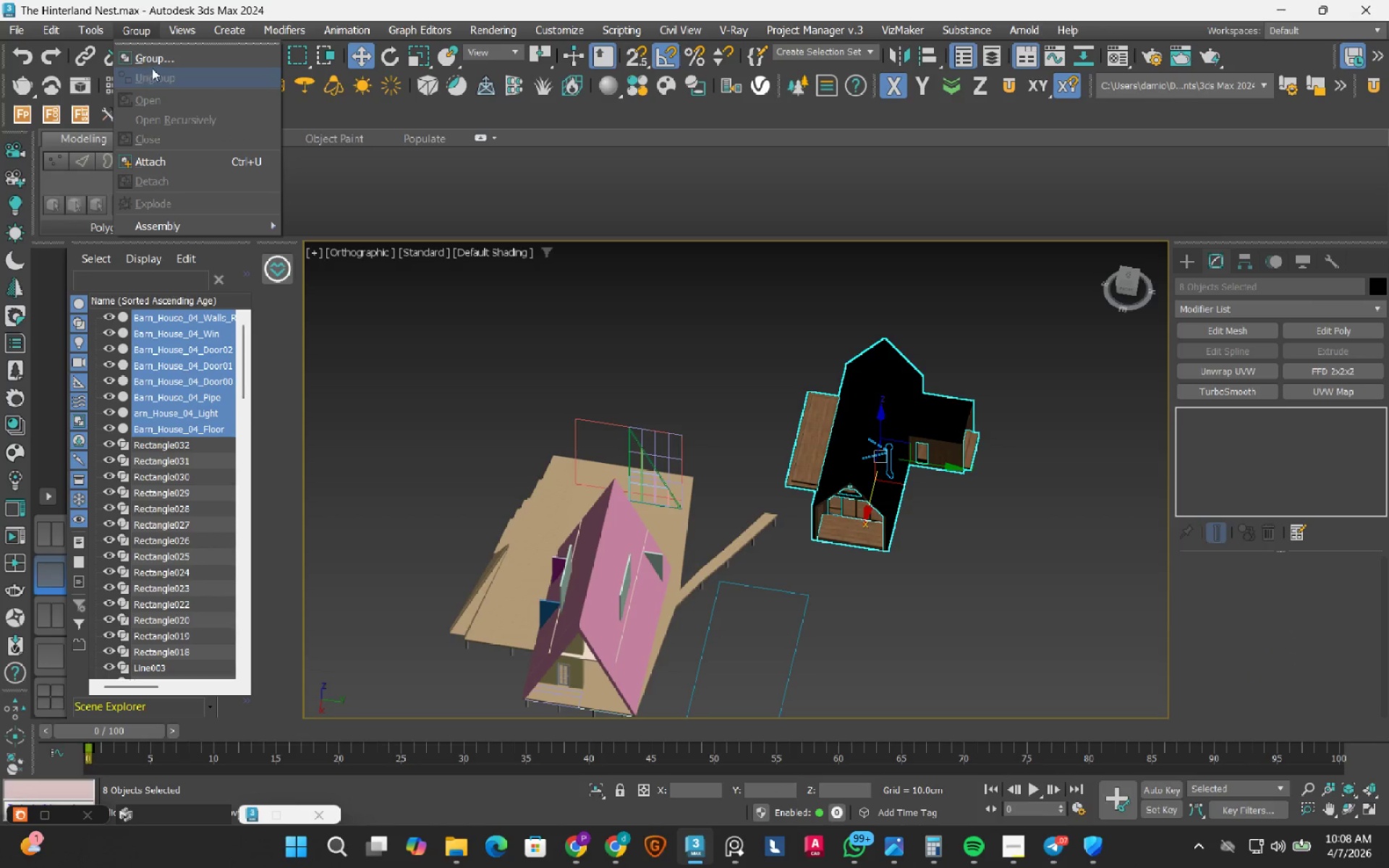 
left_click([156, 63])
 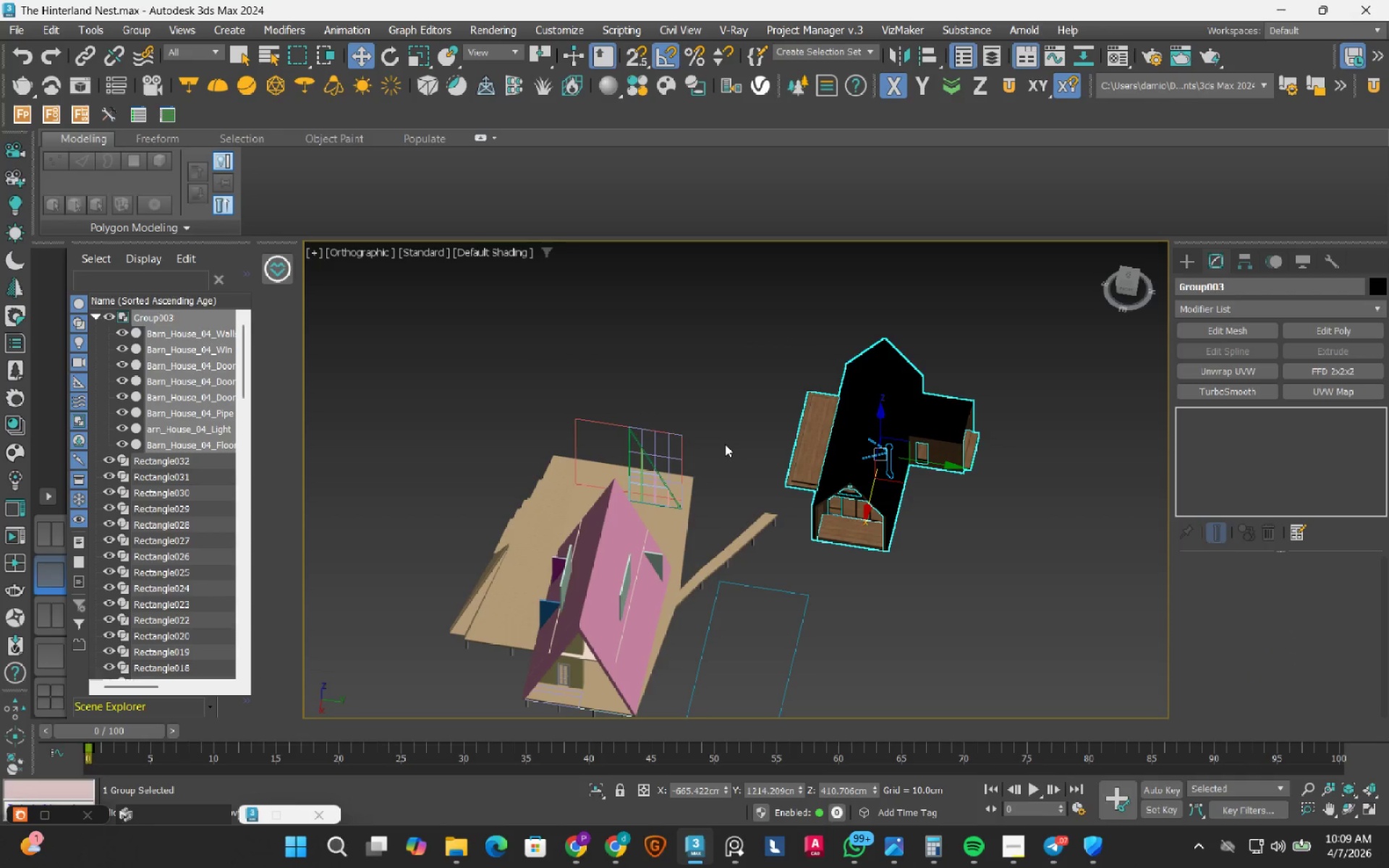 
wait(11.17)
 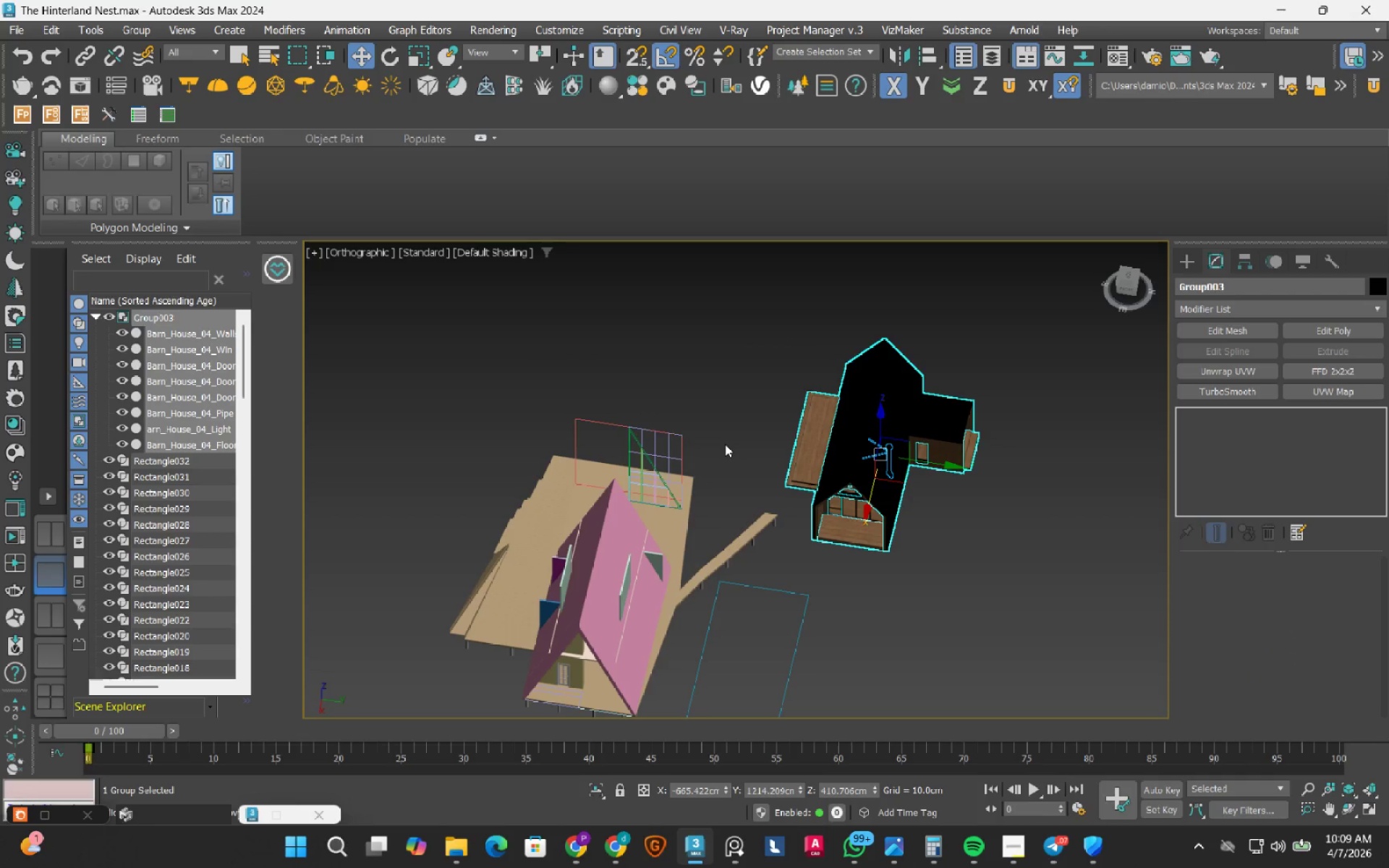 
key(T)
 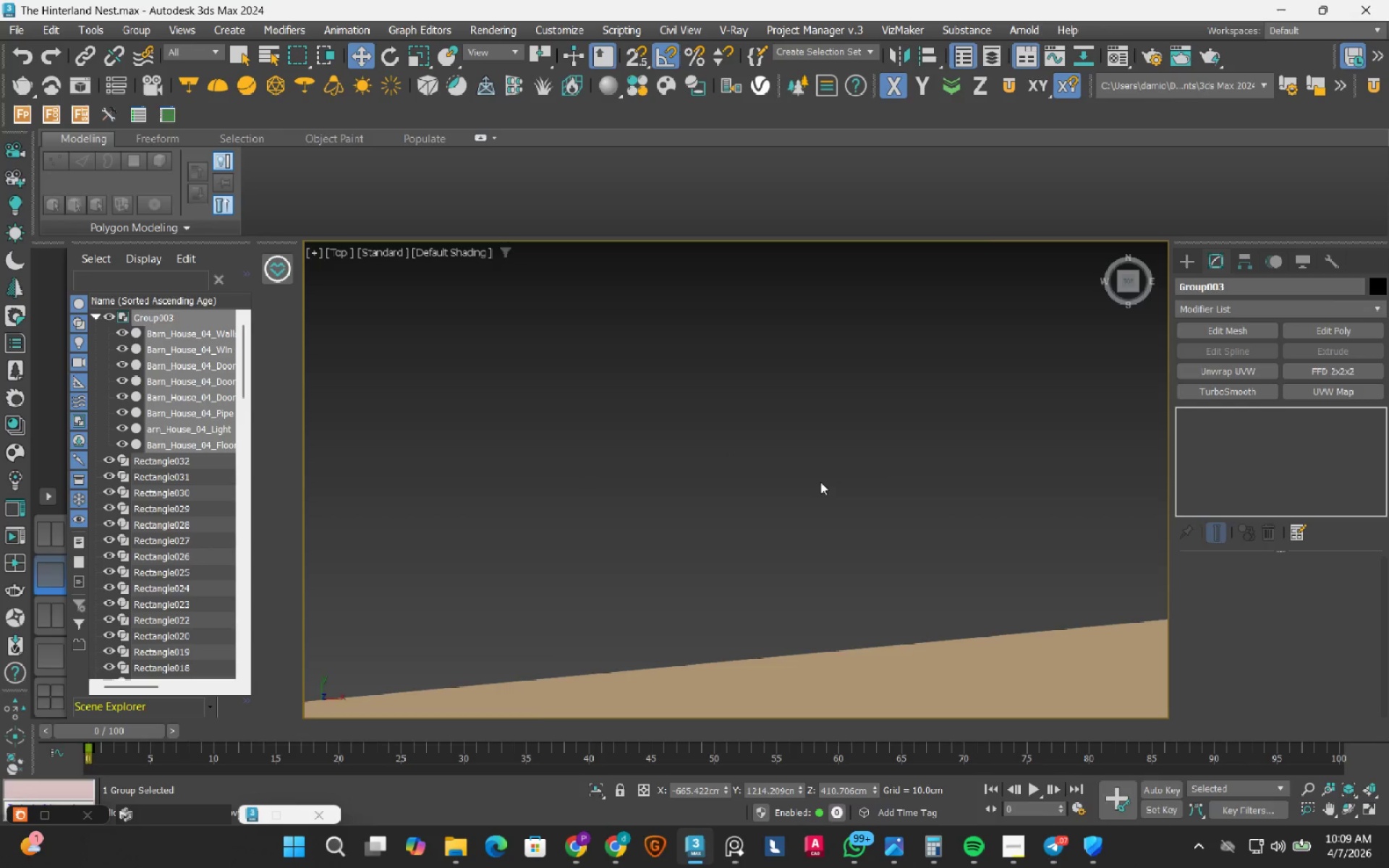 
scroll: coordinate [790, 484], scroll_direction: down, amount: 10.0
 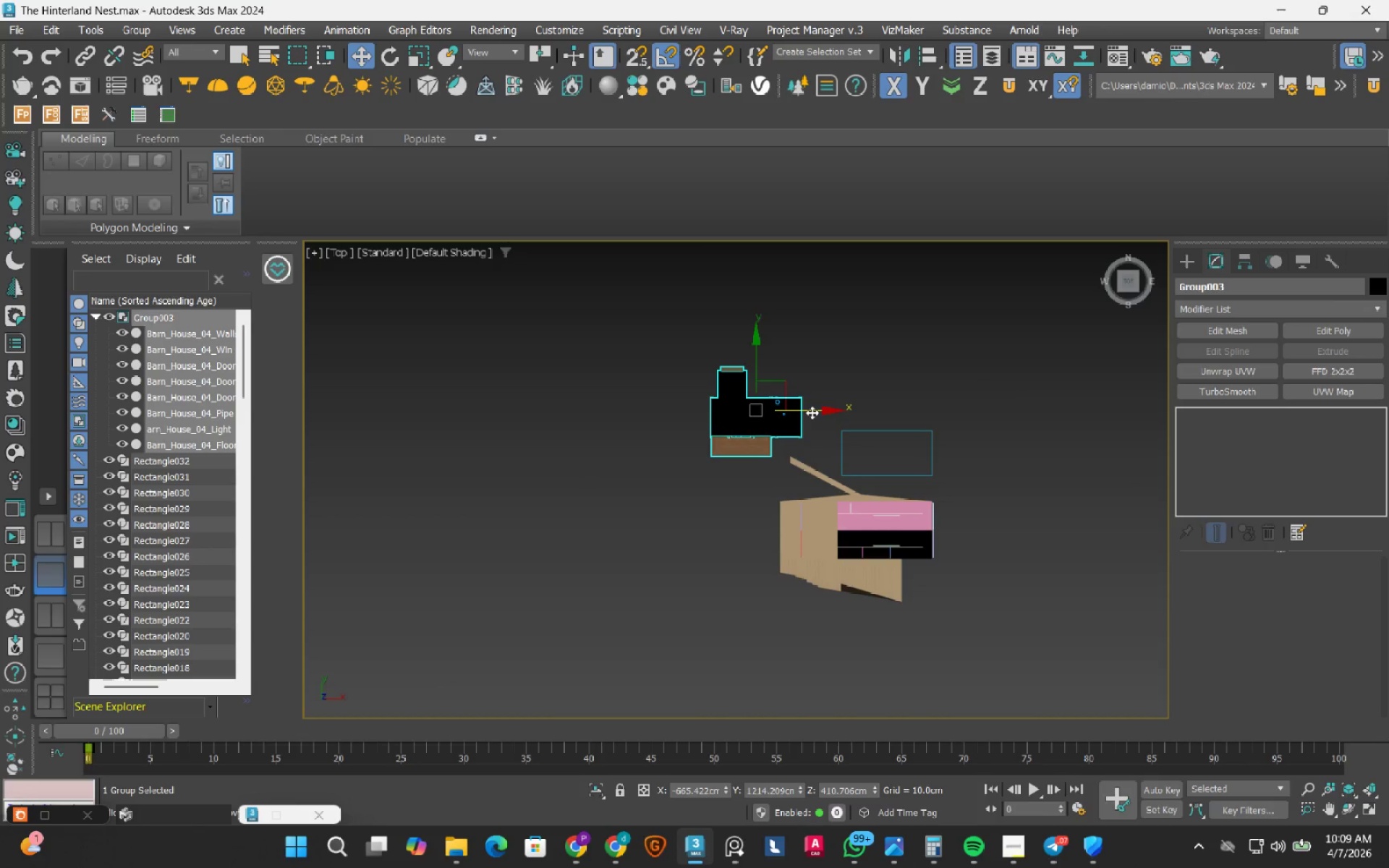 
left_click_drag(start_coordinate=[812, 412], to_coordinate=[941, 429])
 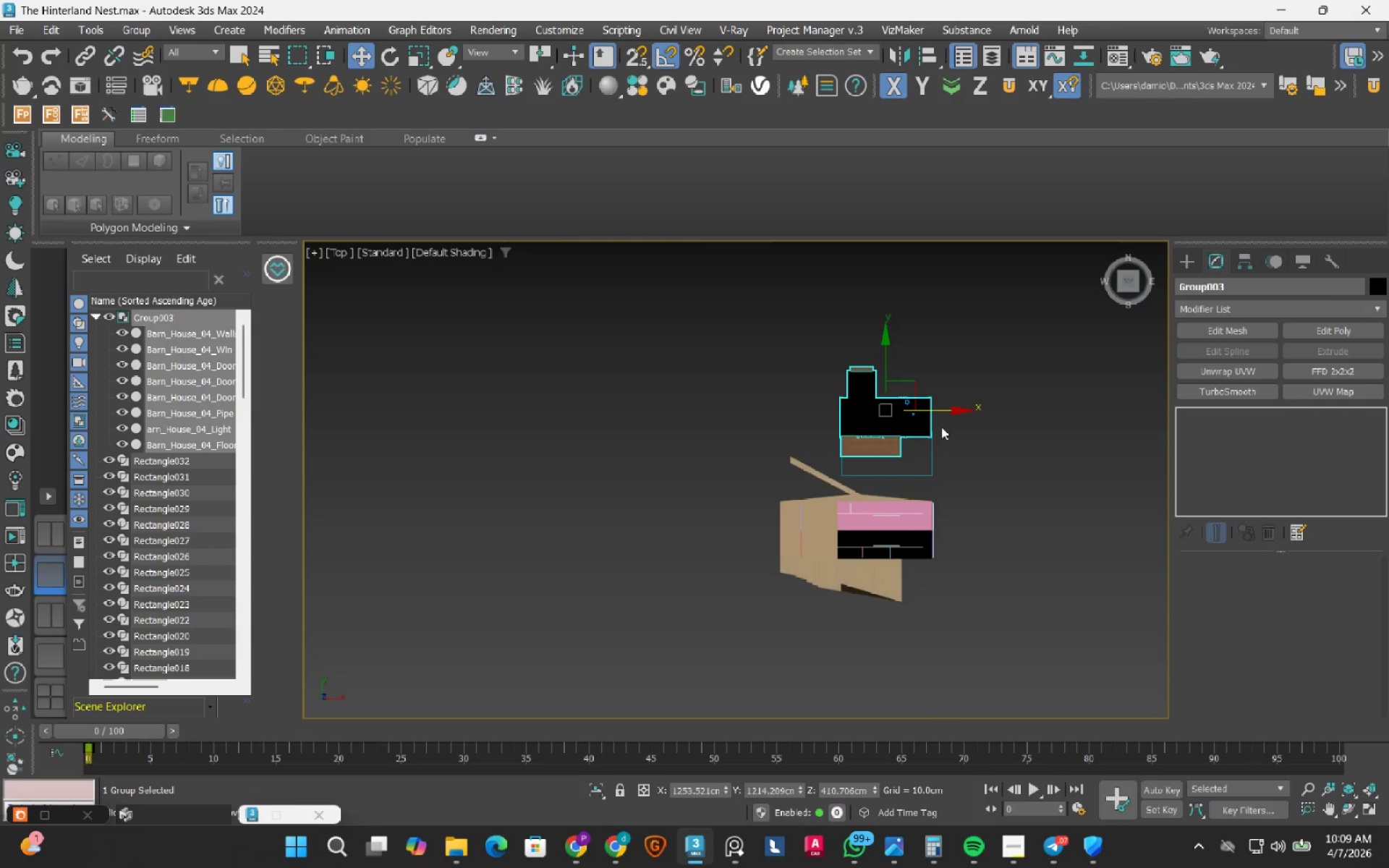 
scroll: coordinate [924, 438], scroll_direction: up, amount: 8.0
 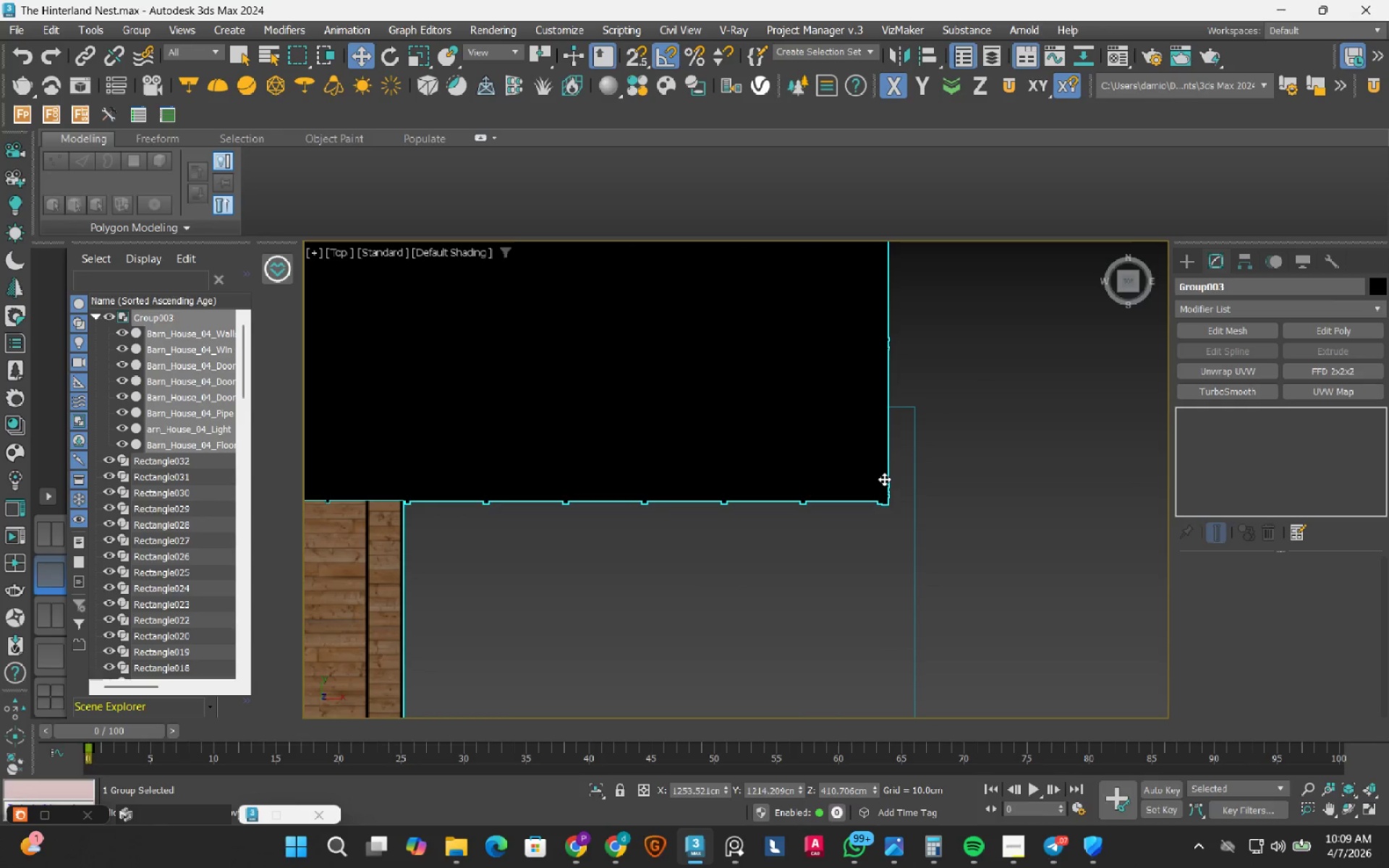 
left_click_drag(start_coordinate=[884, 479], to_coordinate=[910, 507])
 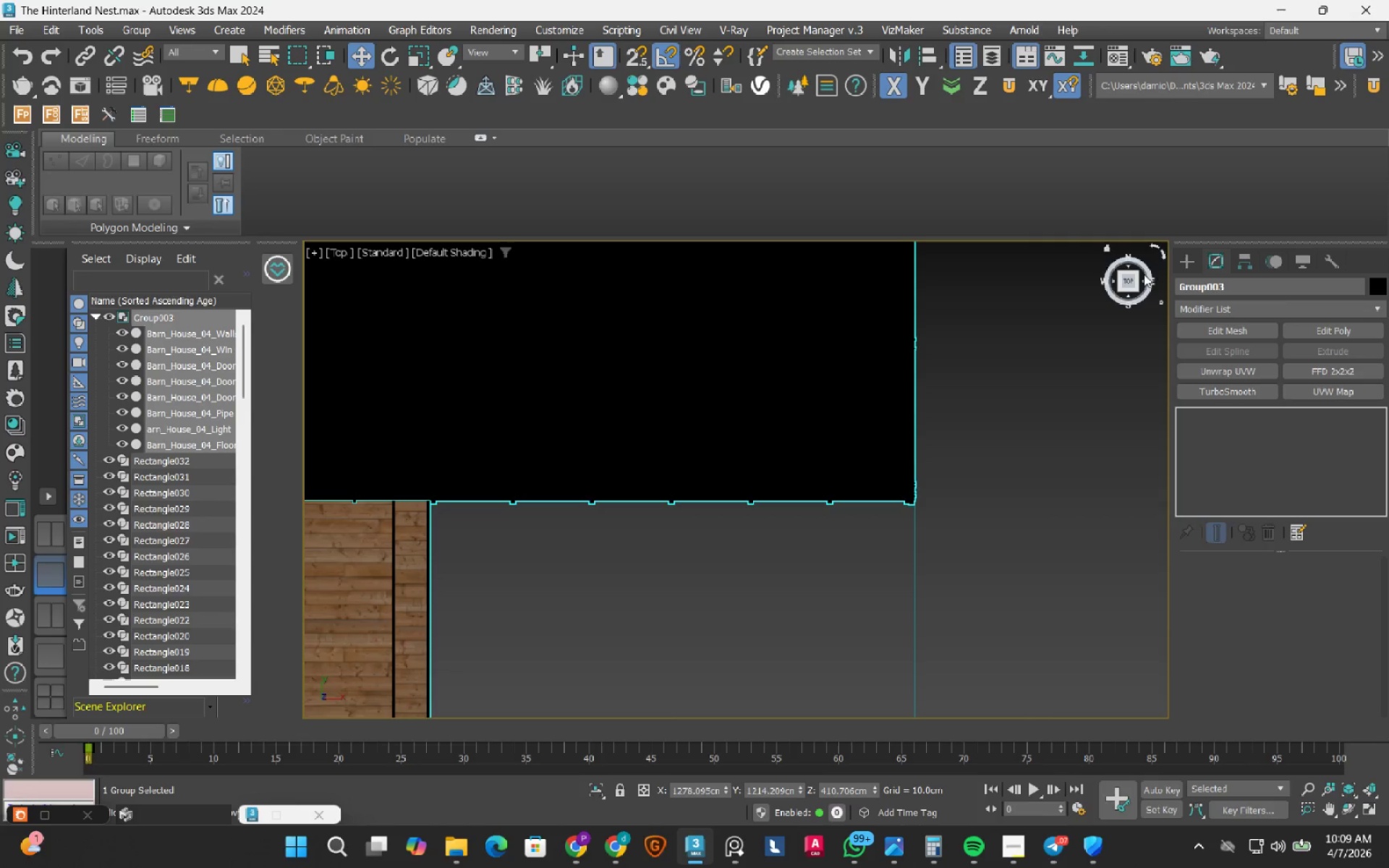 
left_click([1143, 278])
 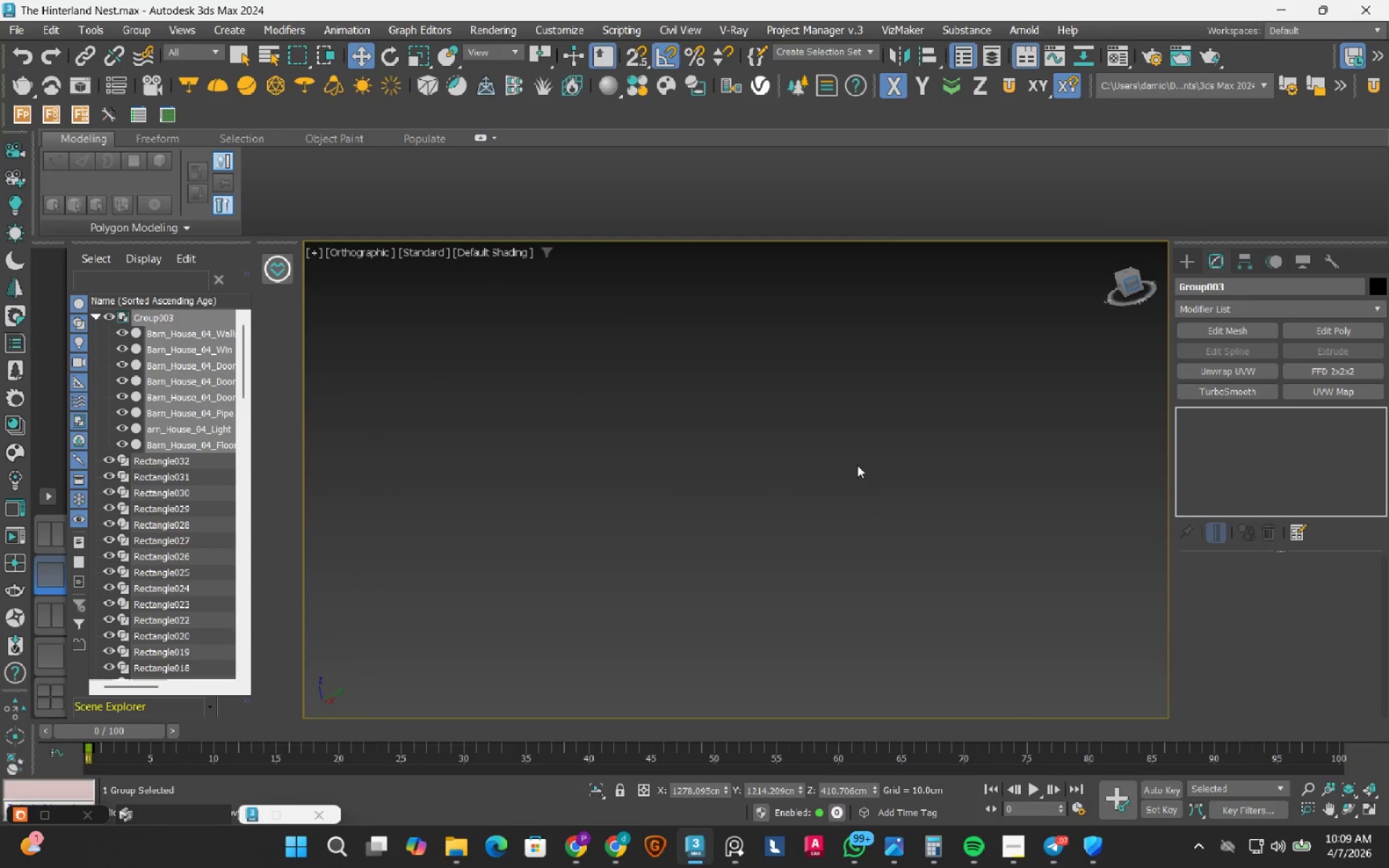 
scroll: coordinate [726, 491], scroll_direction: down, amount: 6.0
 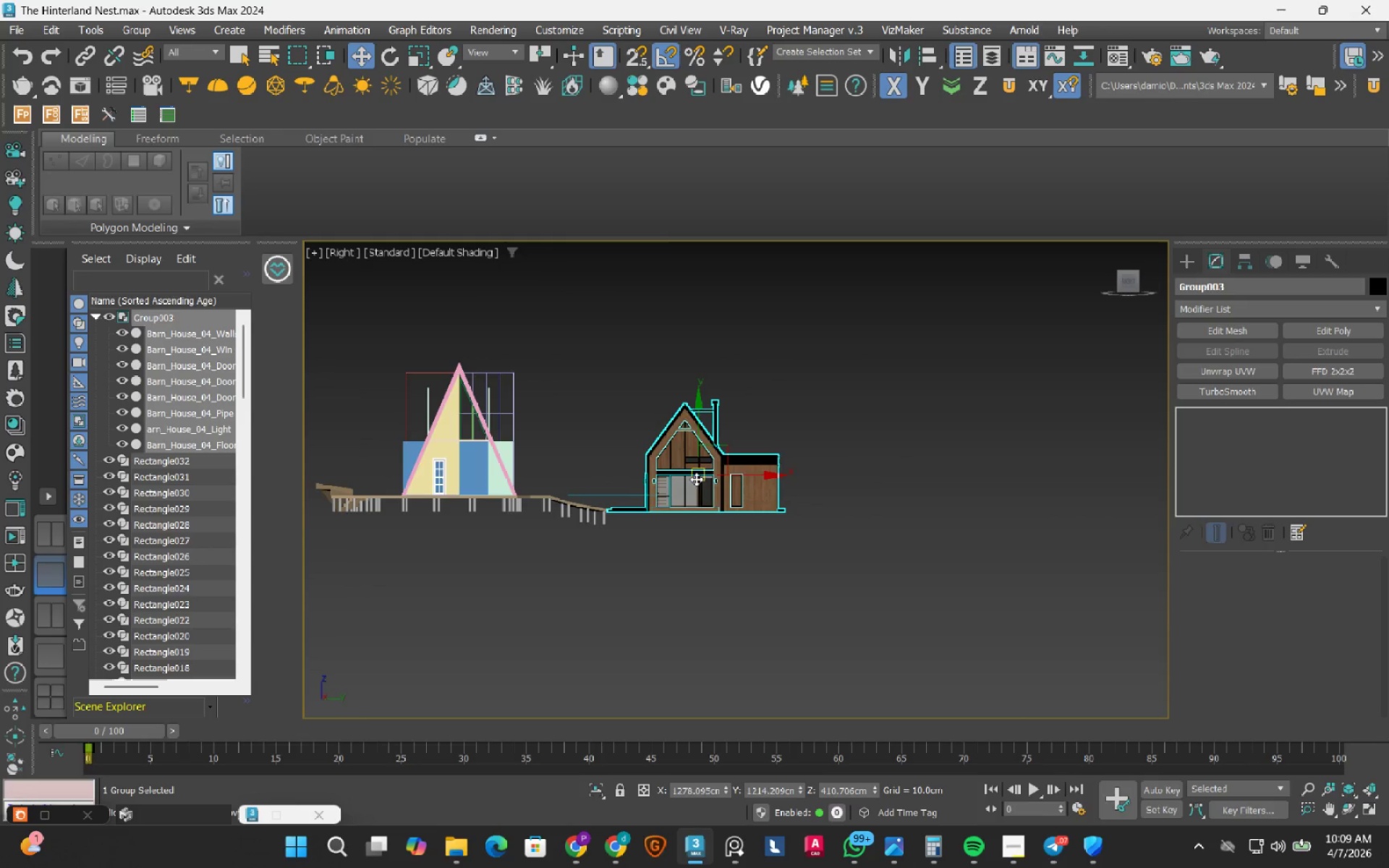 
scroll: coordinate [585, 509], scroll_direction: up, amount: 2.0
 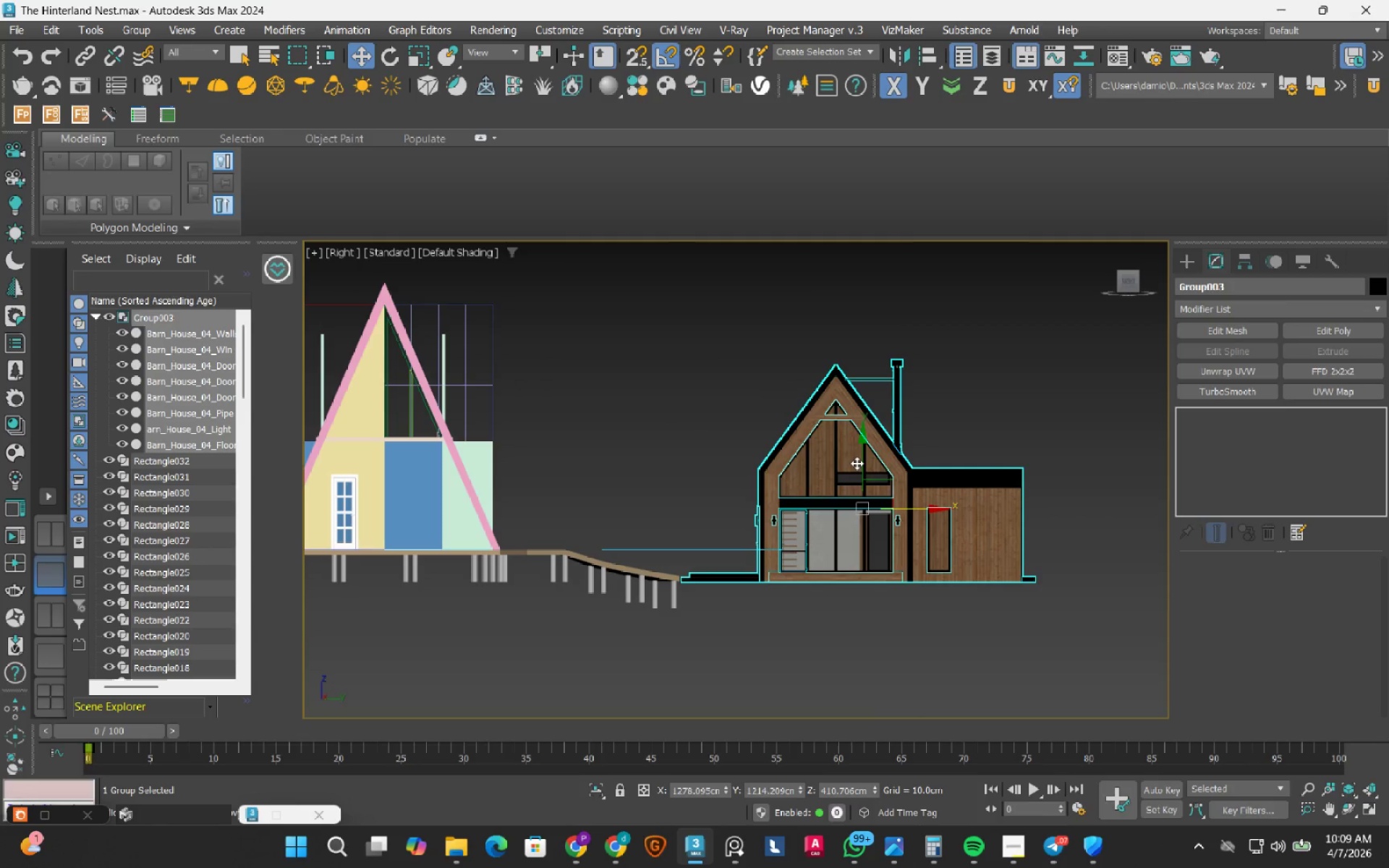 
left_click_drag(start_coordinate=[859, 457], to_coordinate=[833, 401])
 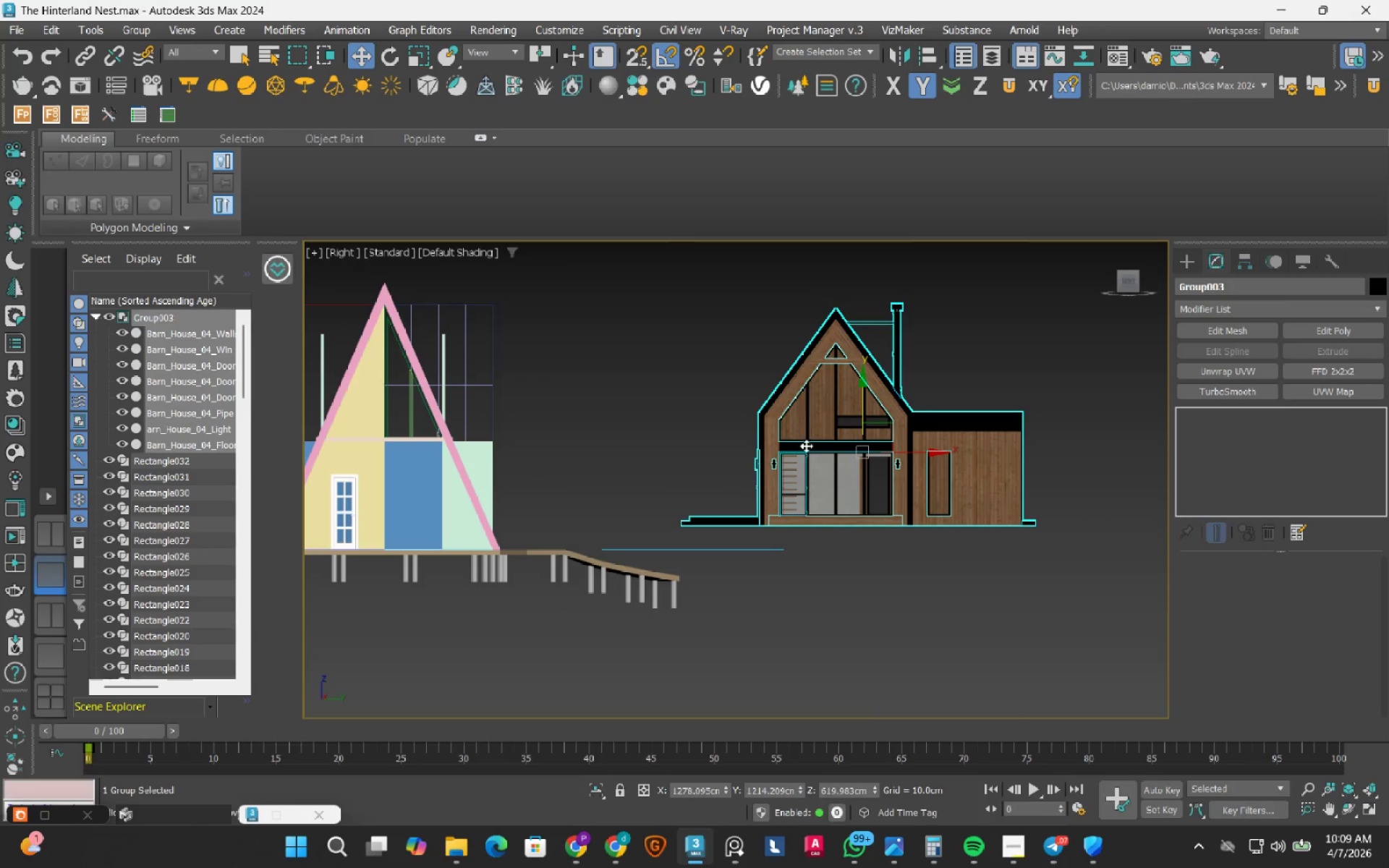 
scroll: coordinate [663, 550], scroll_direction: up, amount: 3.0
 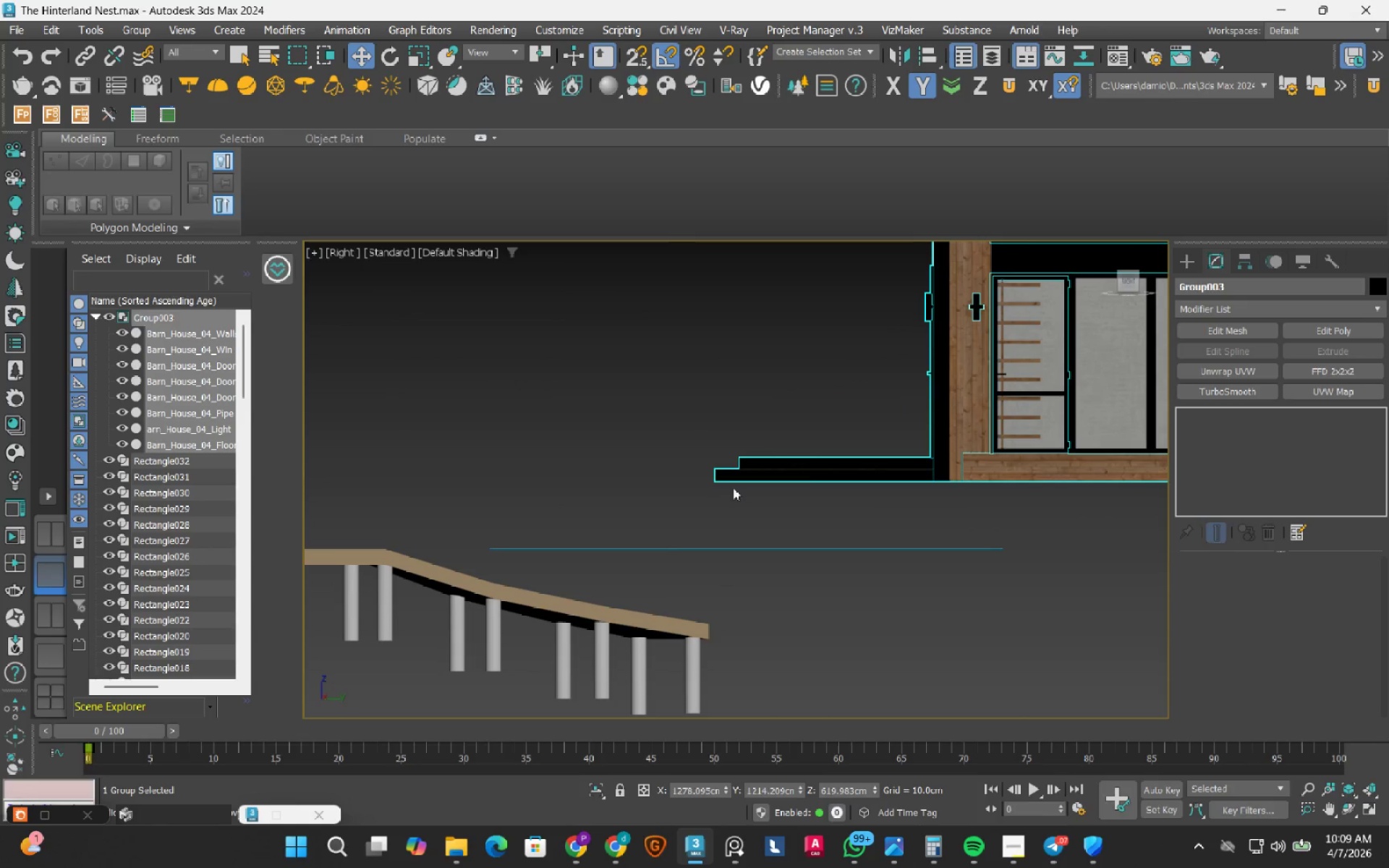 
key(S)
 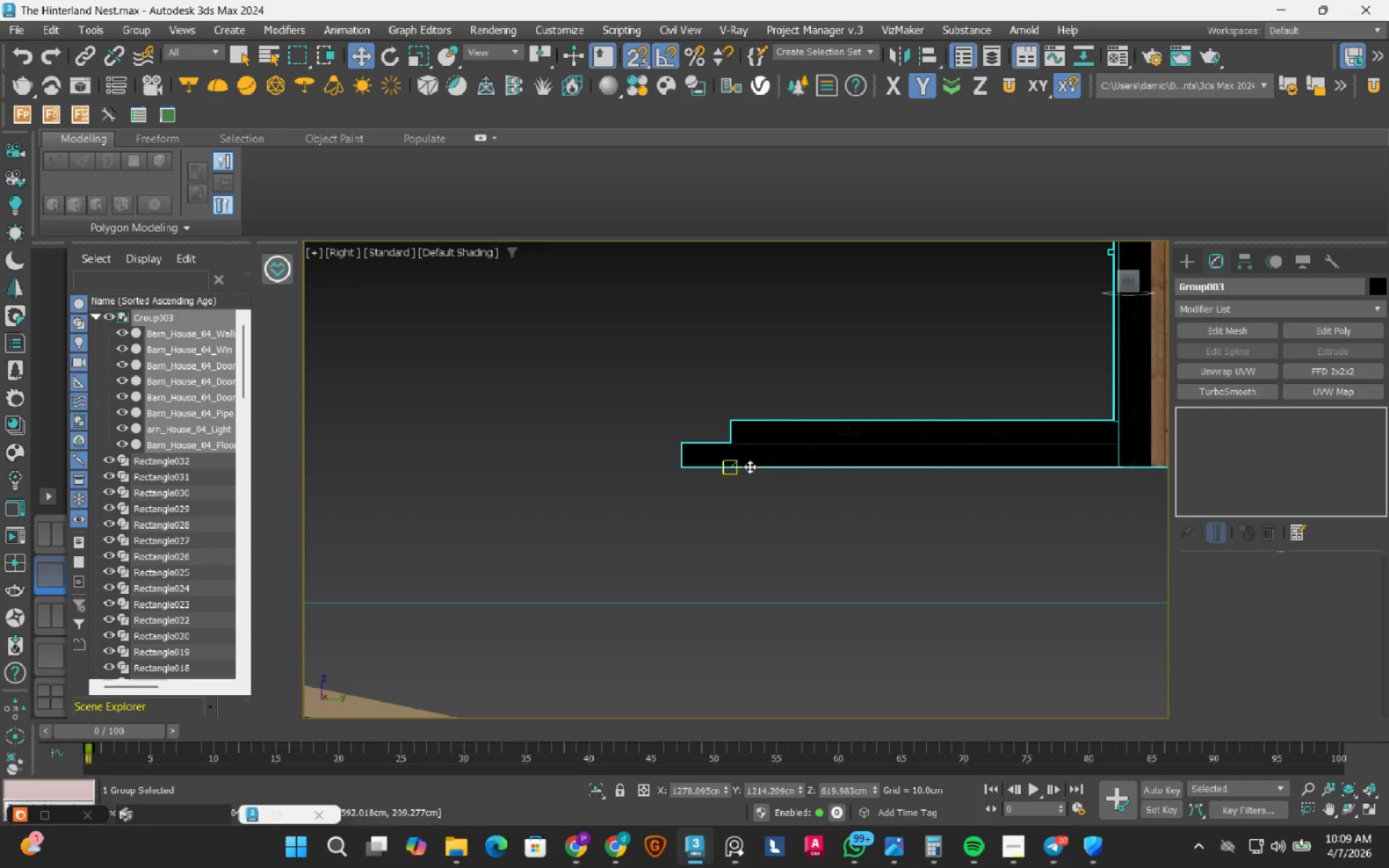 
scroll: coordinate [748, 495], scroll_direction: up, amount: 2.0
 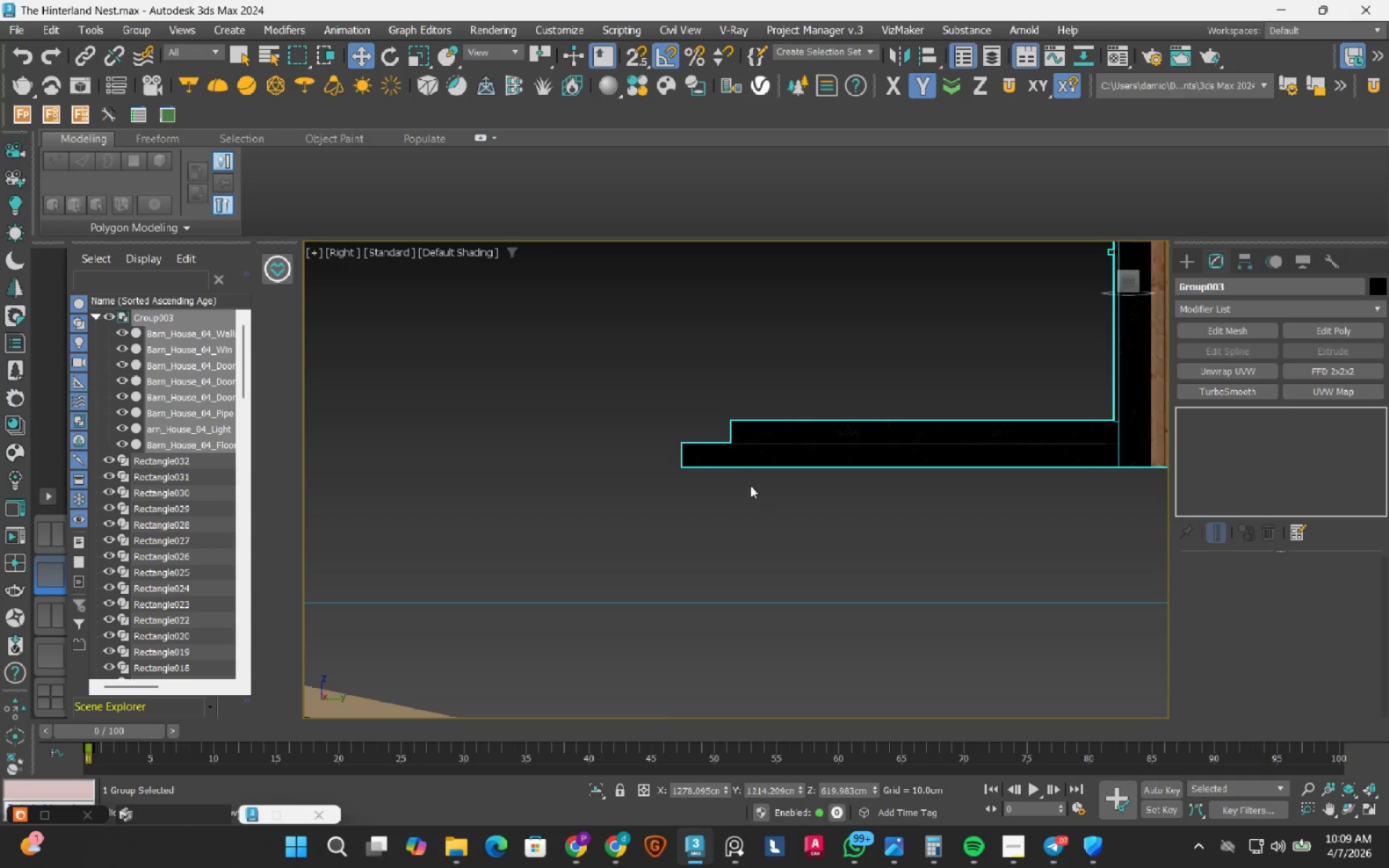 
left_click_drag(start_coordinate=[749, 467], to_coordinate=[682, 590])
 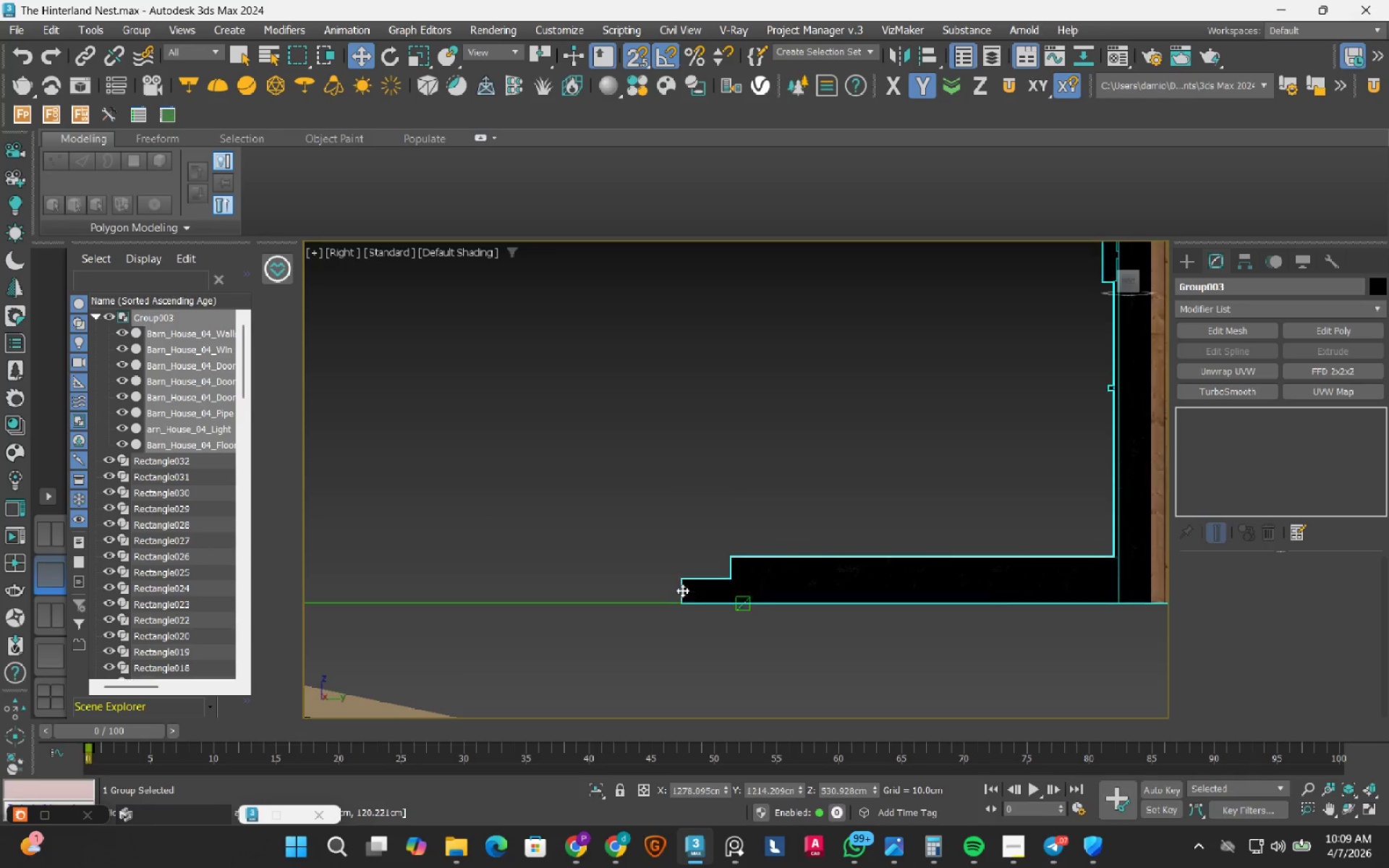 
key(S)
 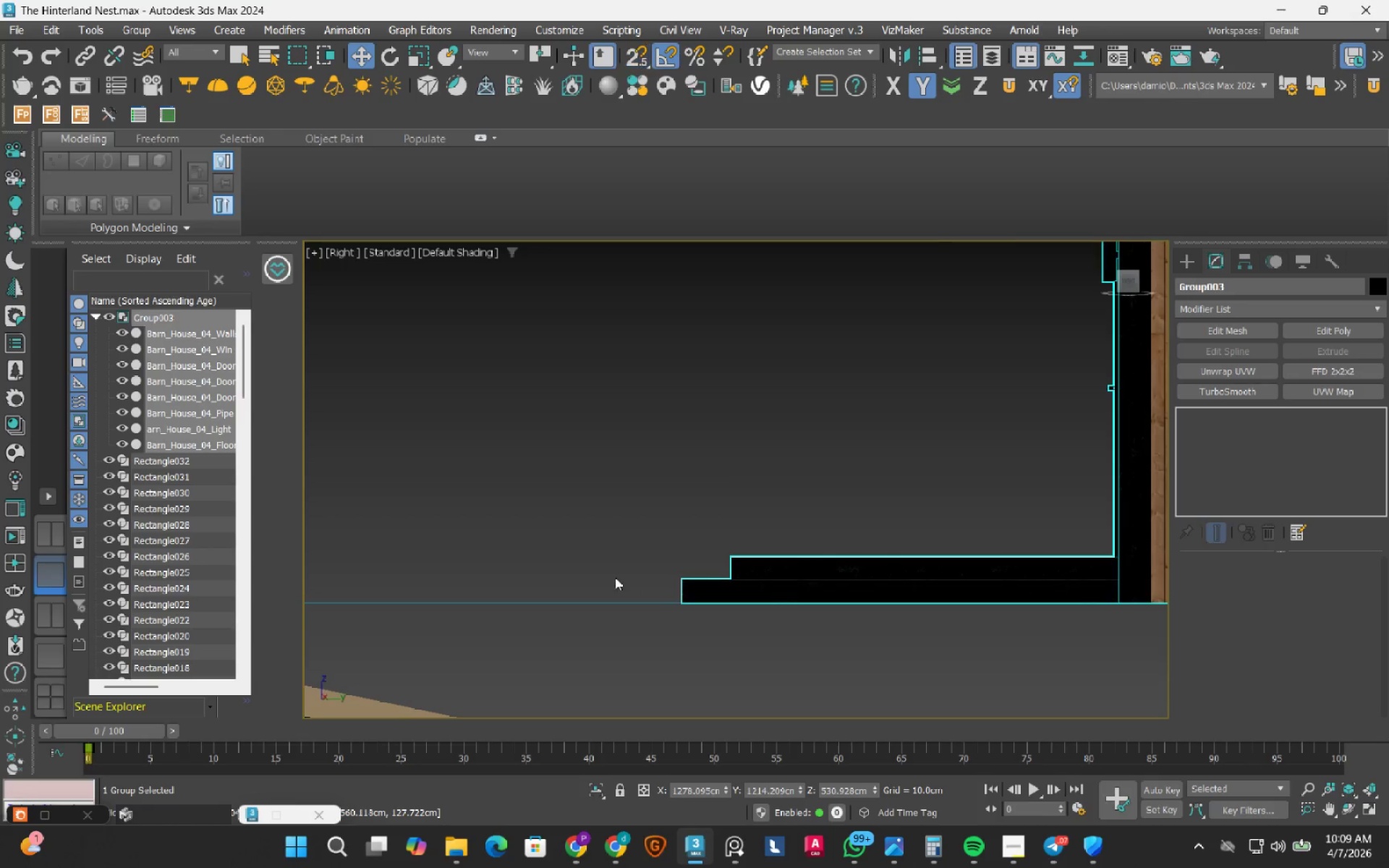 
left_click([737, 649])
 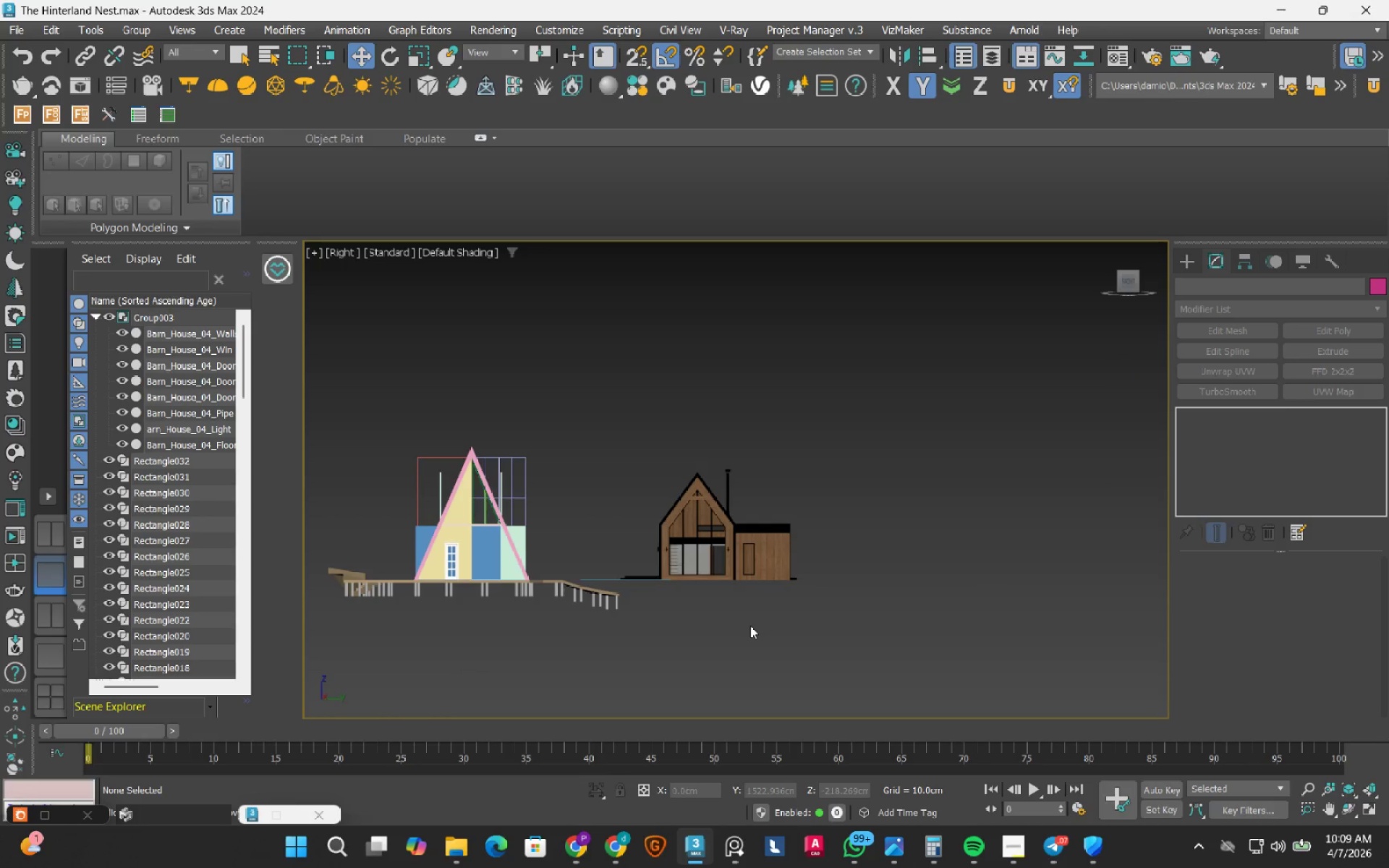 
scroll: coordinate [614, 578], scroll_direction: down, amount: 7.0
 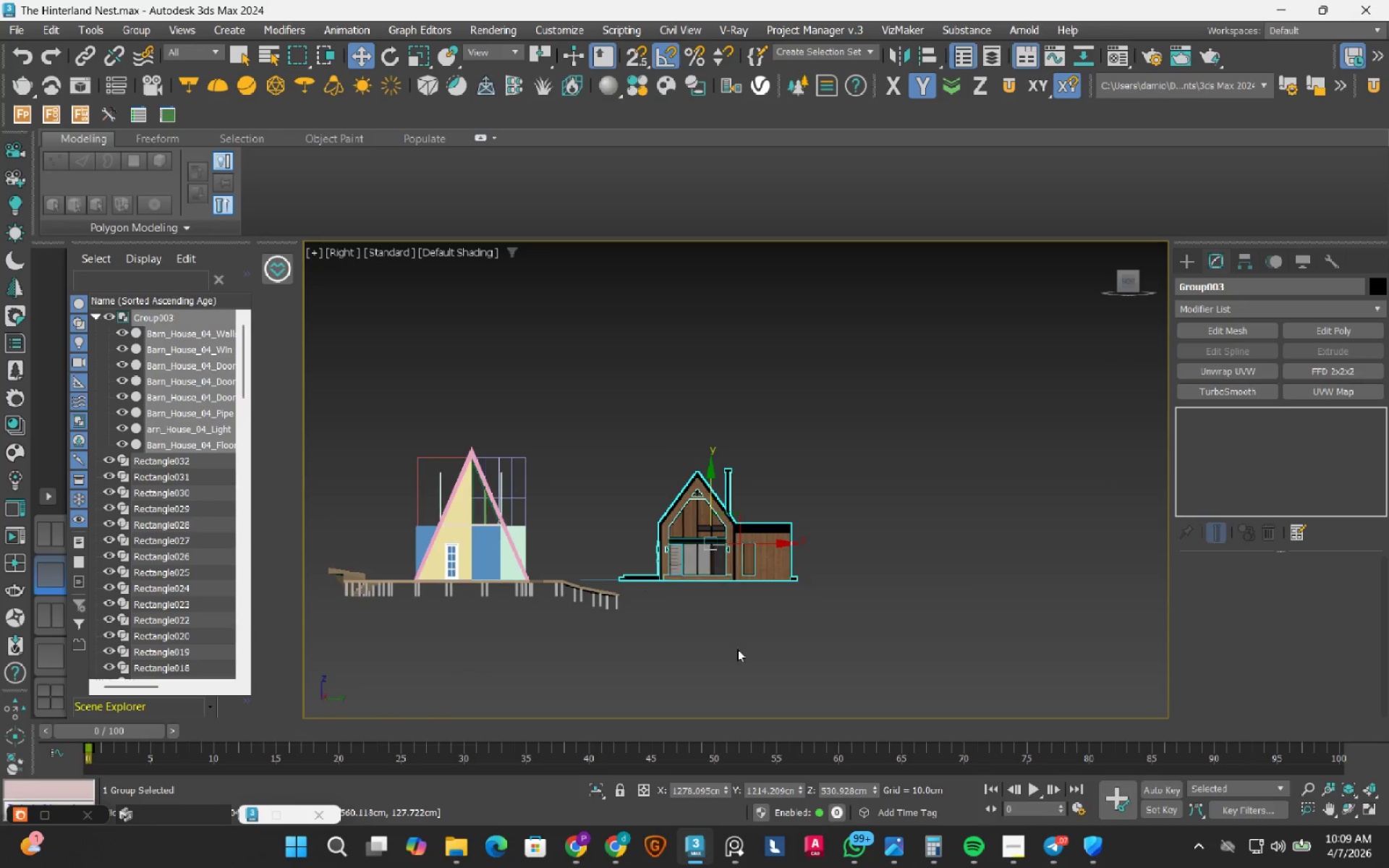 
scroll: coordinate [711, 547], scroll_direction: up, amount: 3.0
 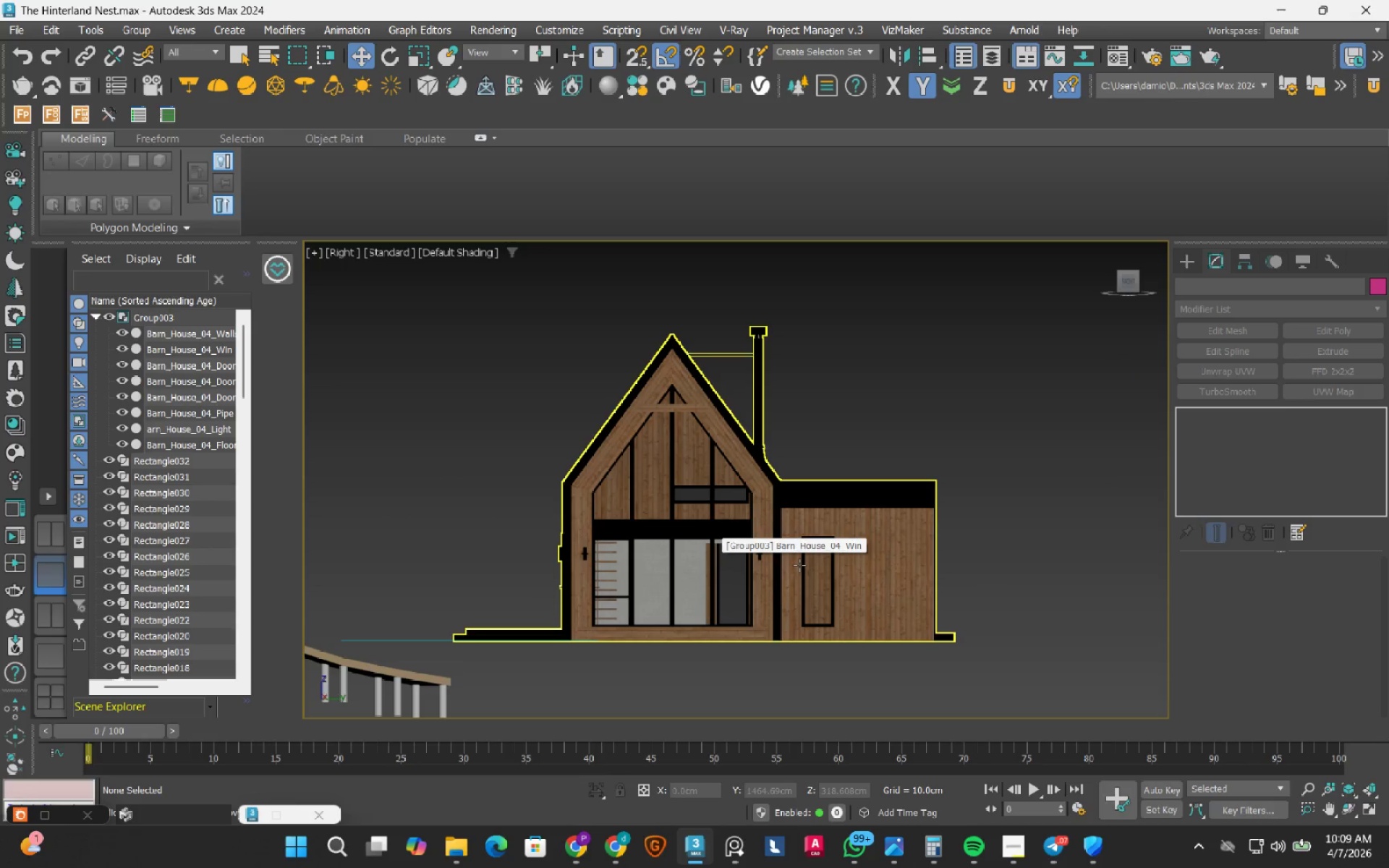 
left_click([831, 554])
 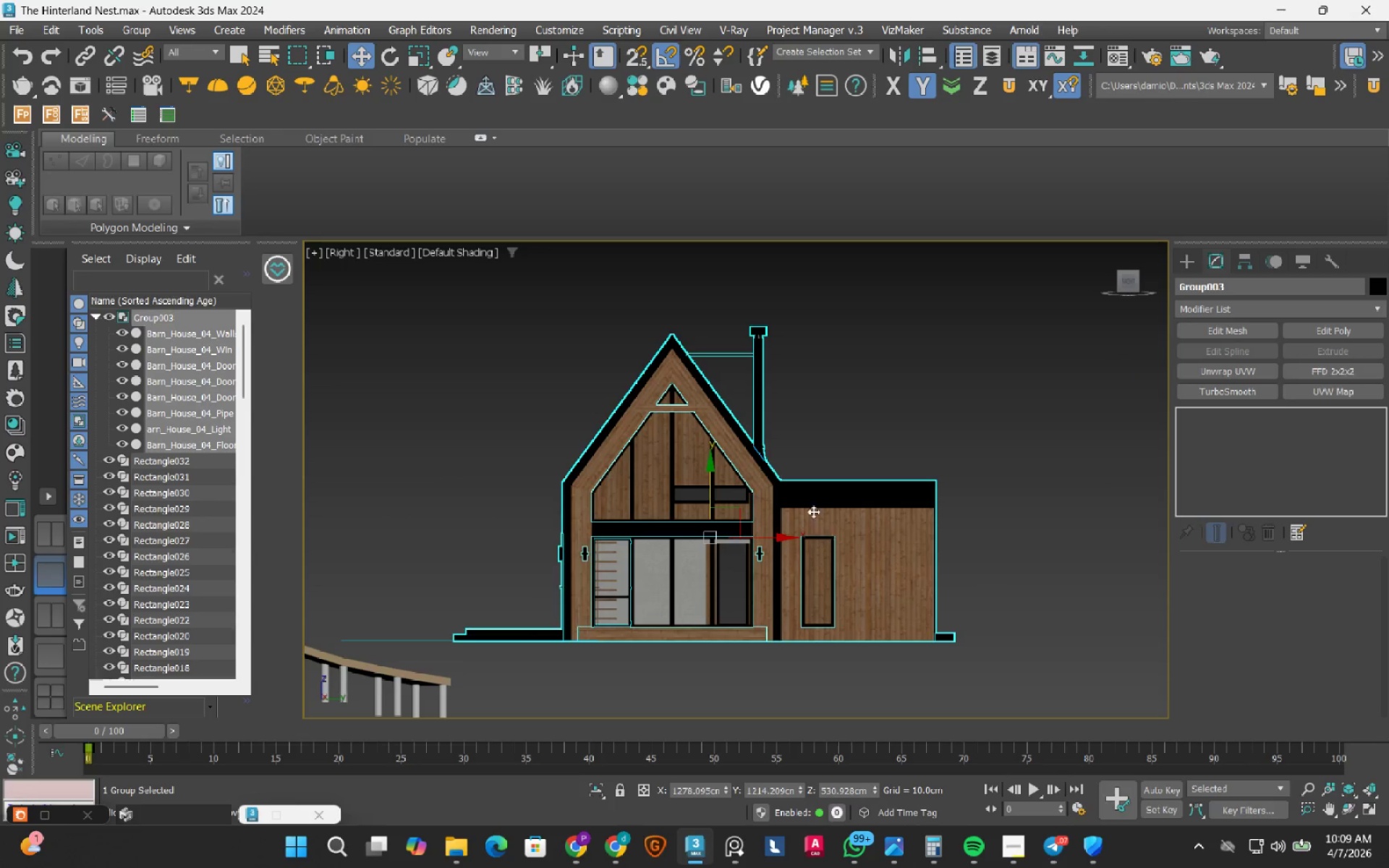 
hold_key(key=AltLeft, duration=0.98)
 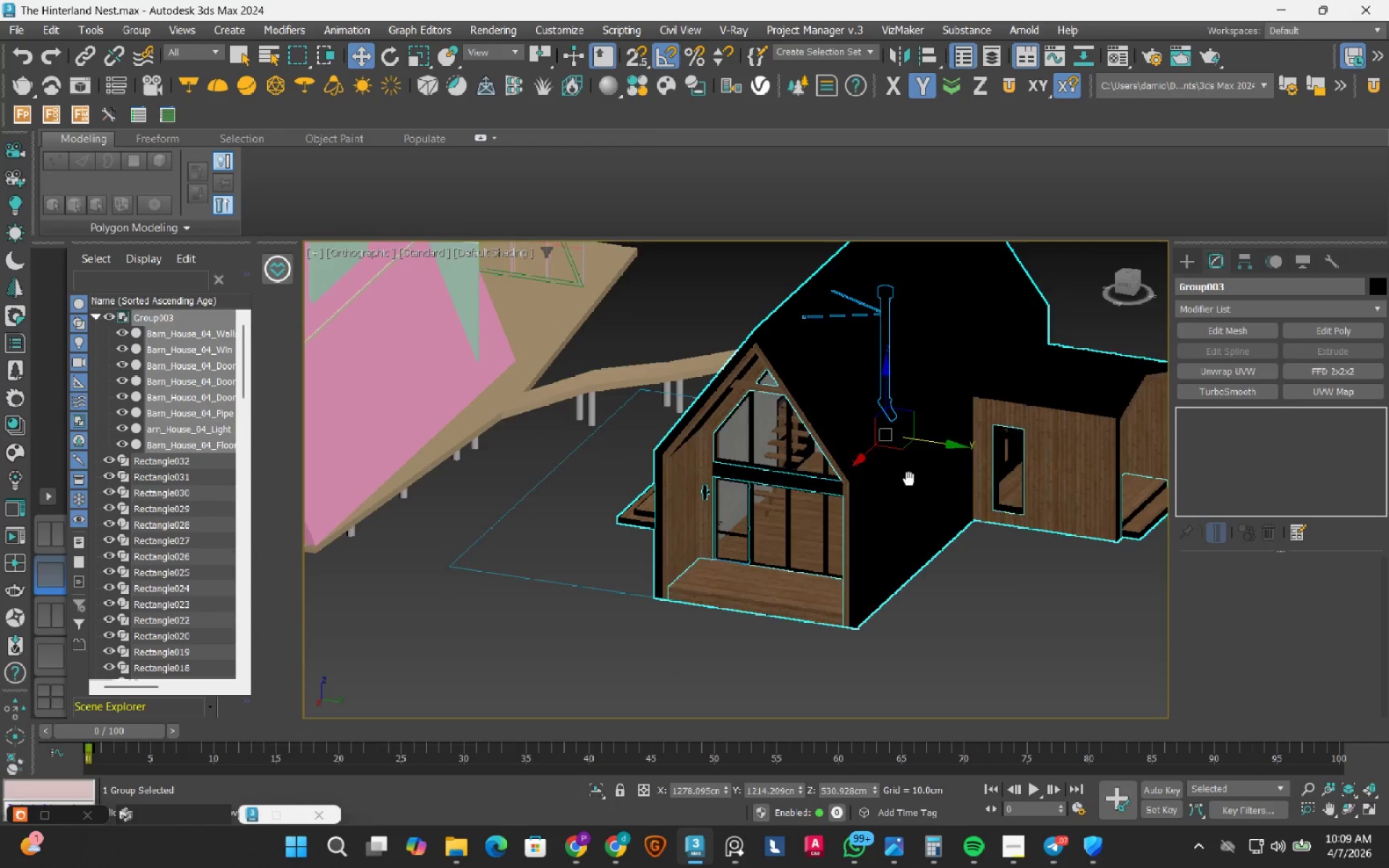 
hold_key(key=AltLeft, duration=1.31)
 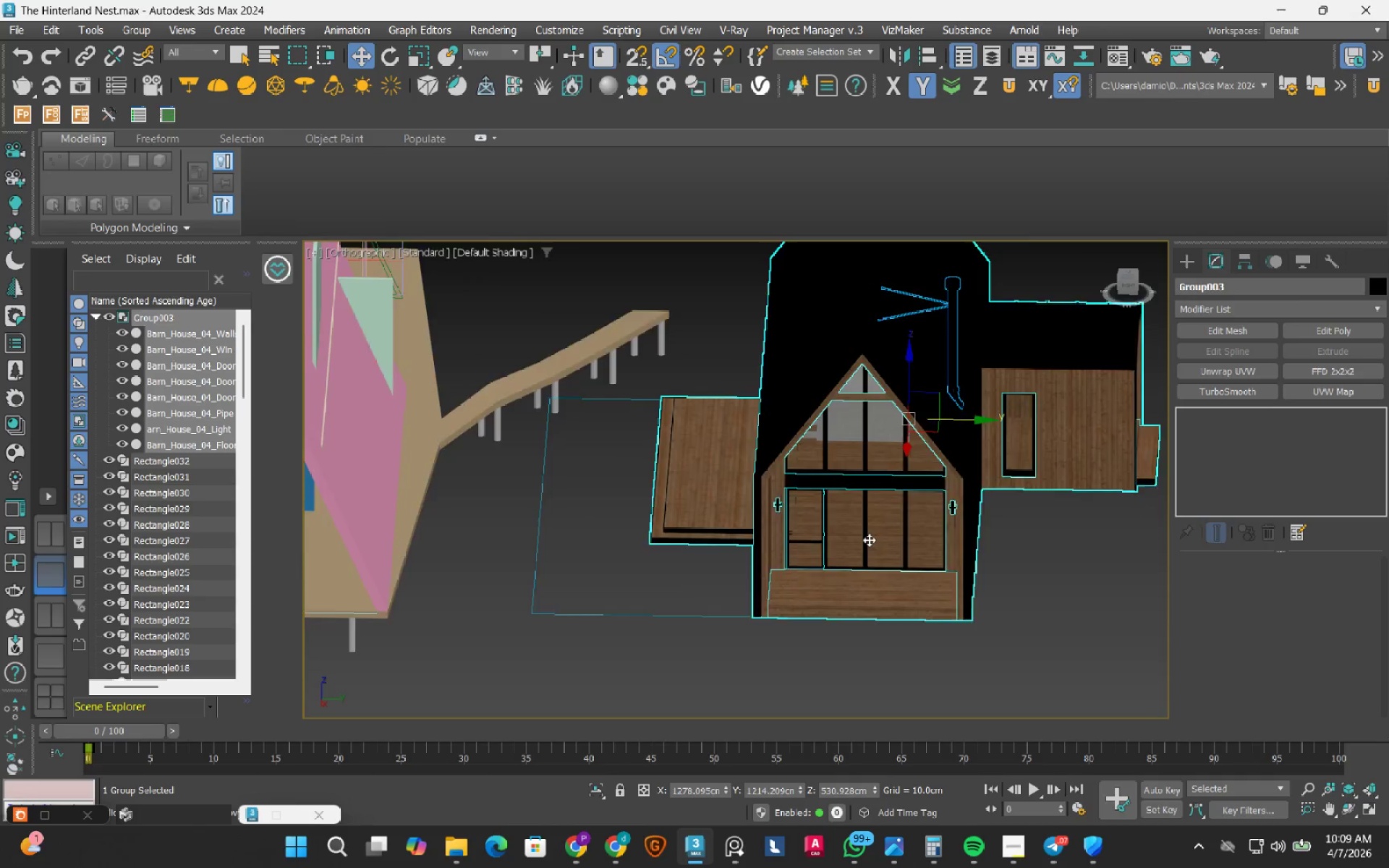 
scroll: coordinate [869, 540], scroll_direction: down, amount: 3.0
 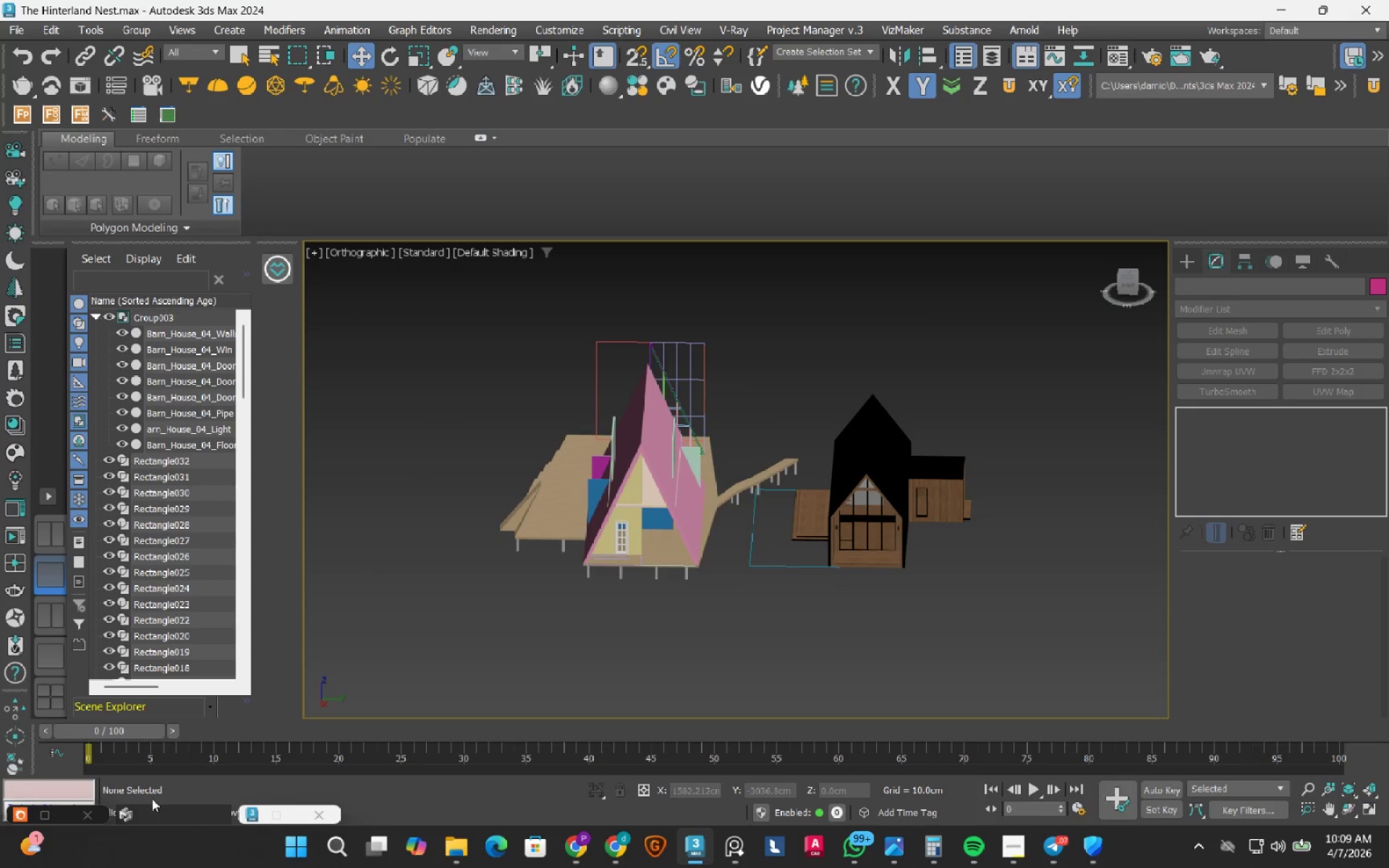 
left_click([148, 814])
 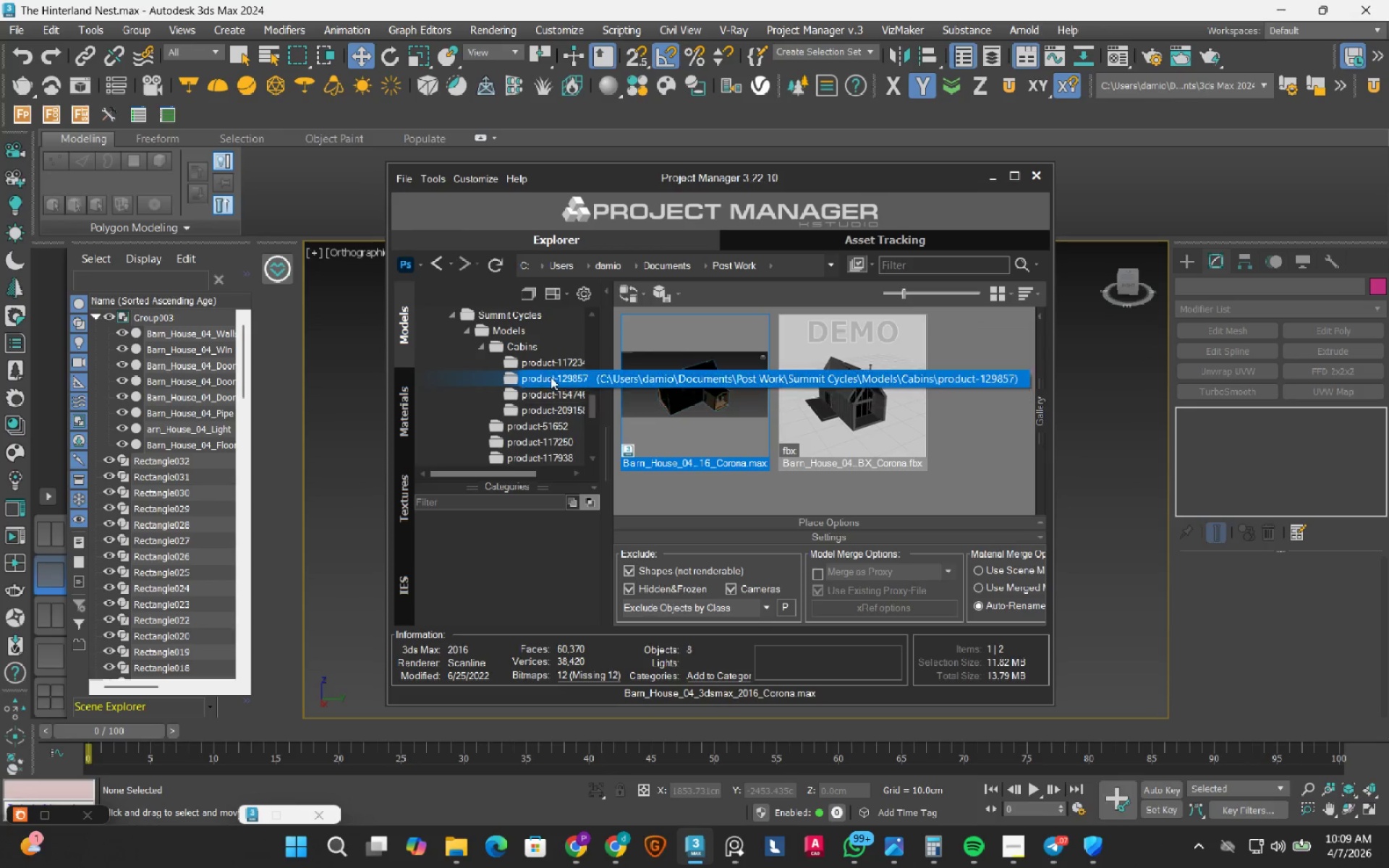 
left_click([550, 366])
 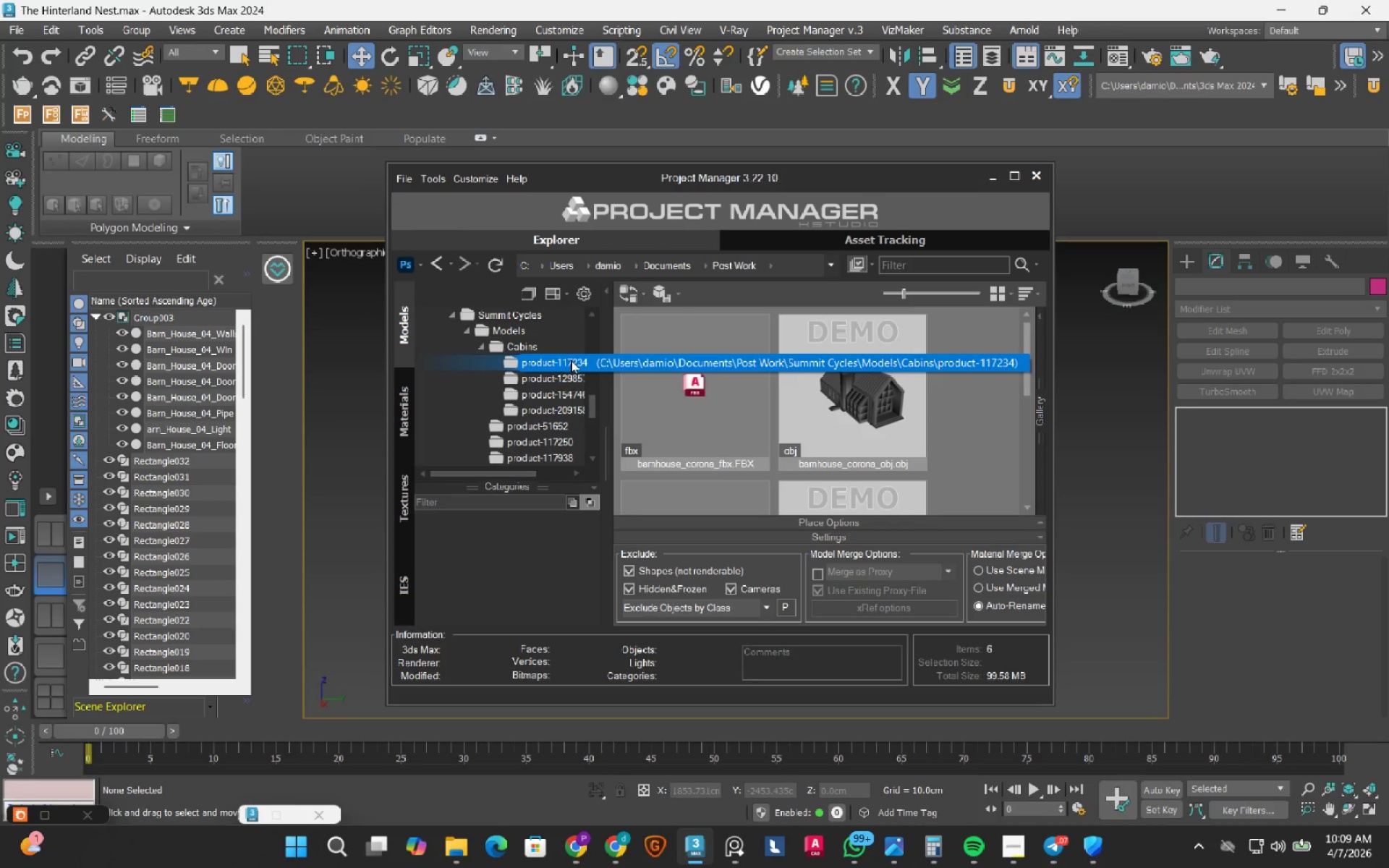 
left_click([549, 377])
 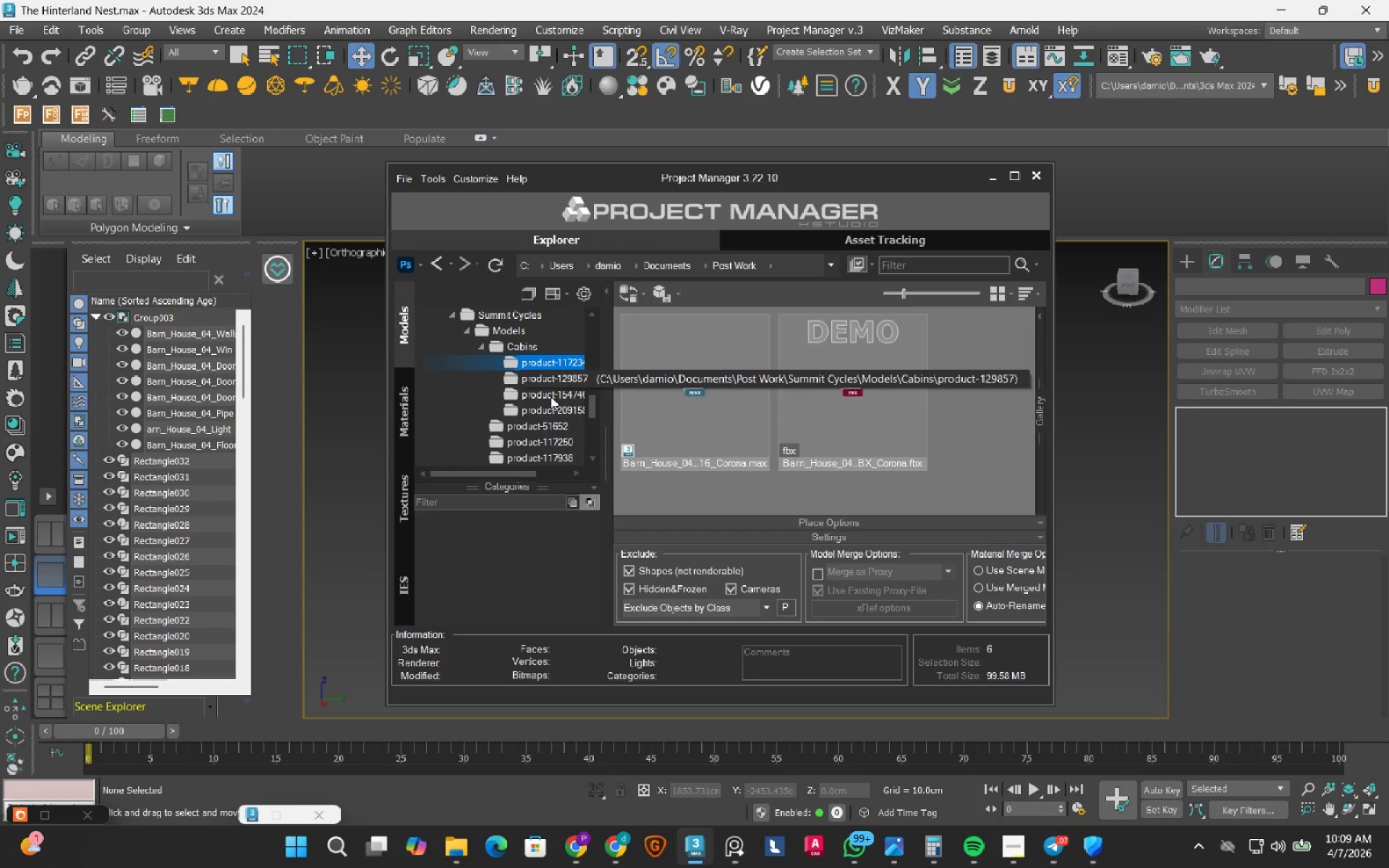 
left_click([551, 396])
 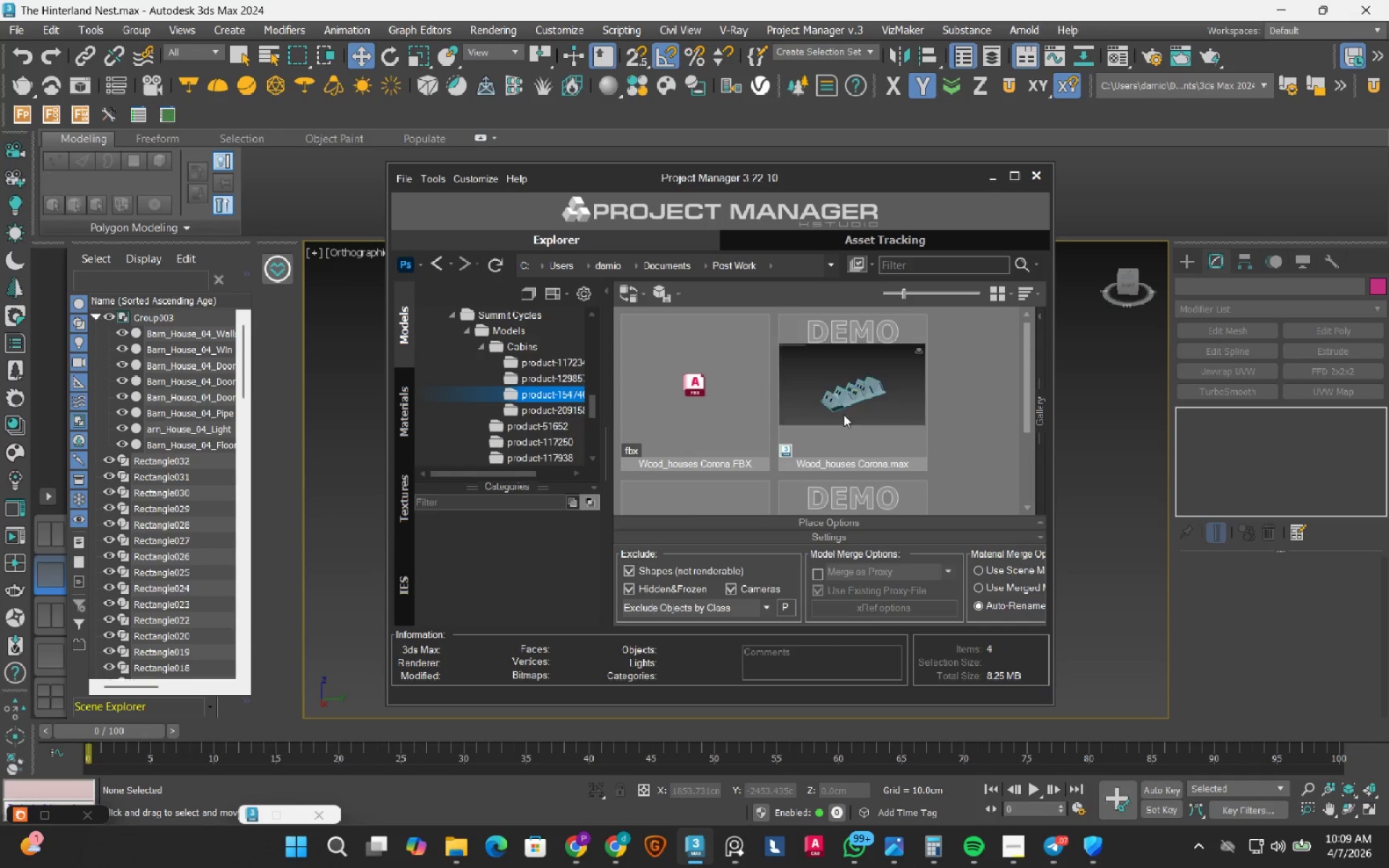 
scroll: coordinate [841, 413], scroll_direction: down, amount: 4.0
 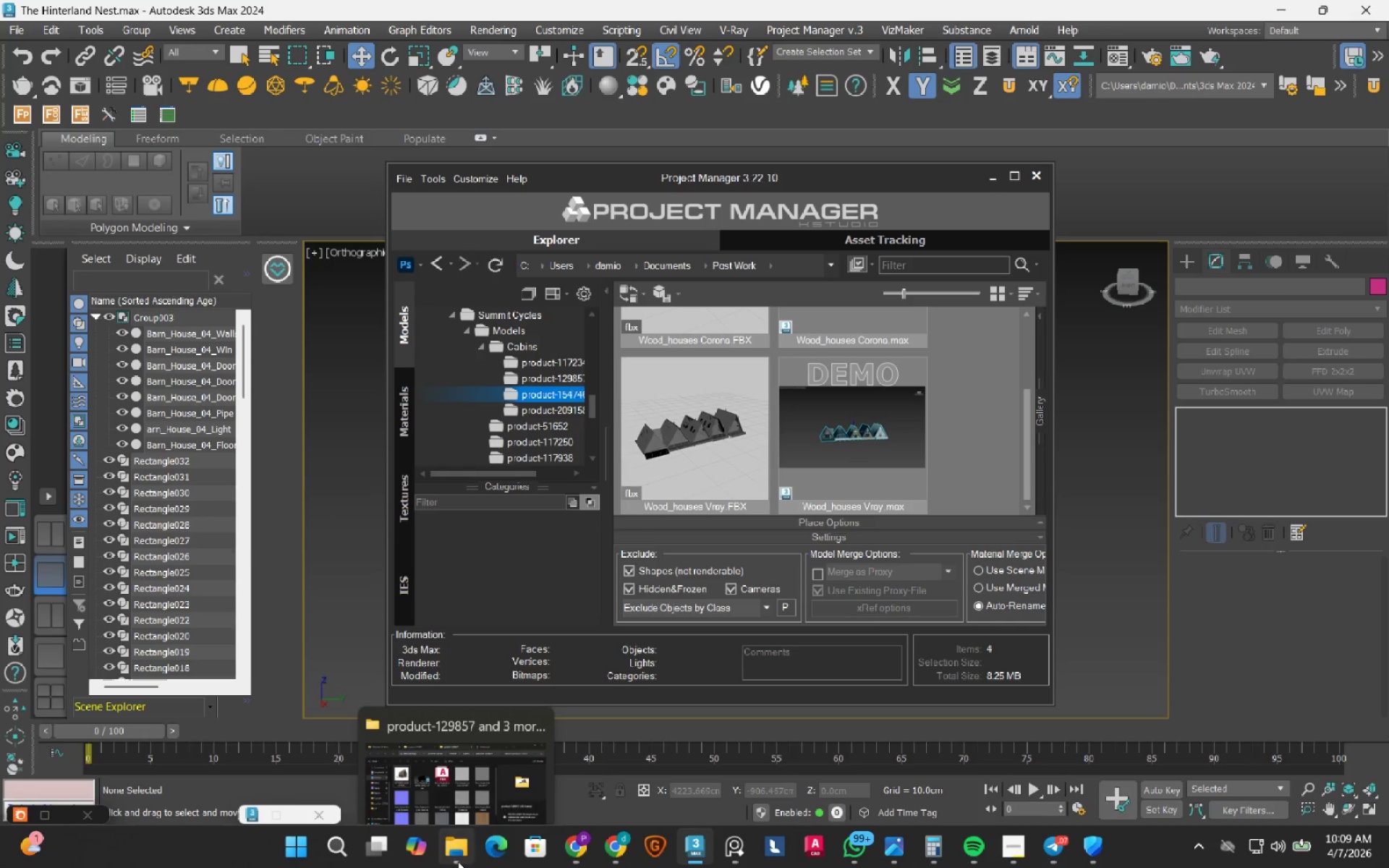 
left_click([458, 861])
 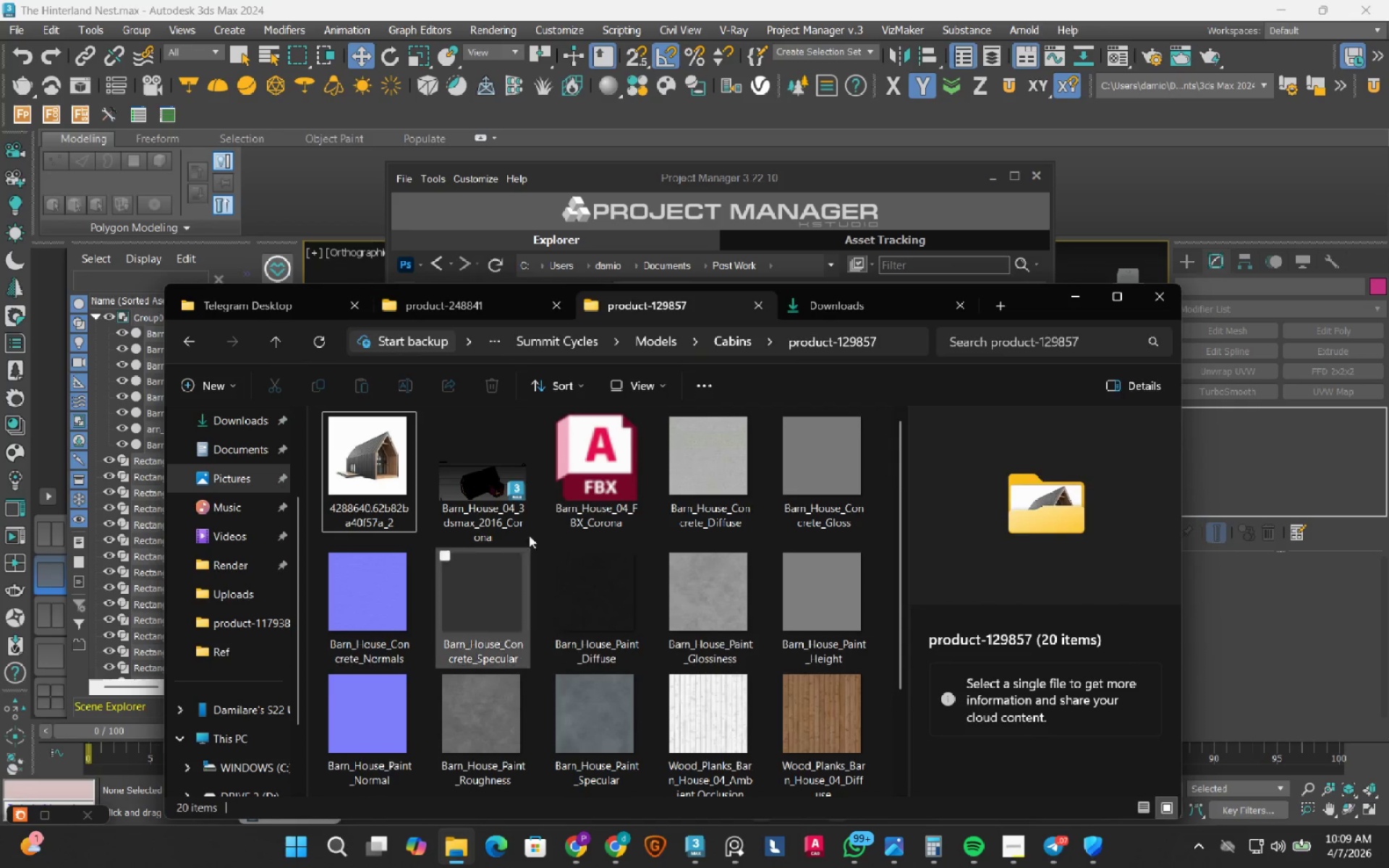 
 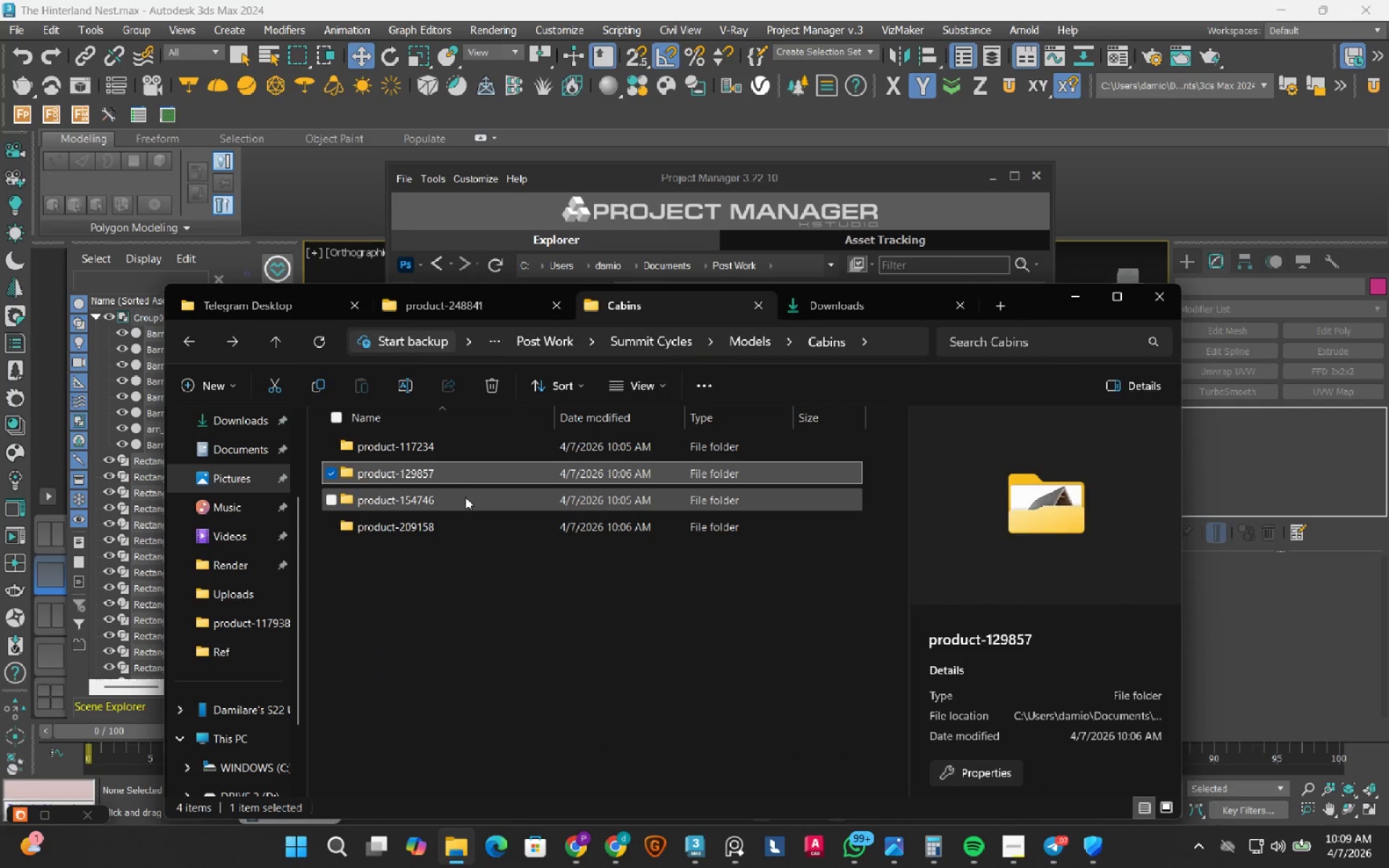 
double_click([465, 497])
 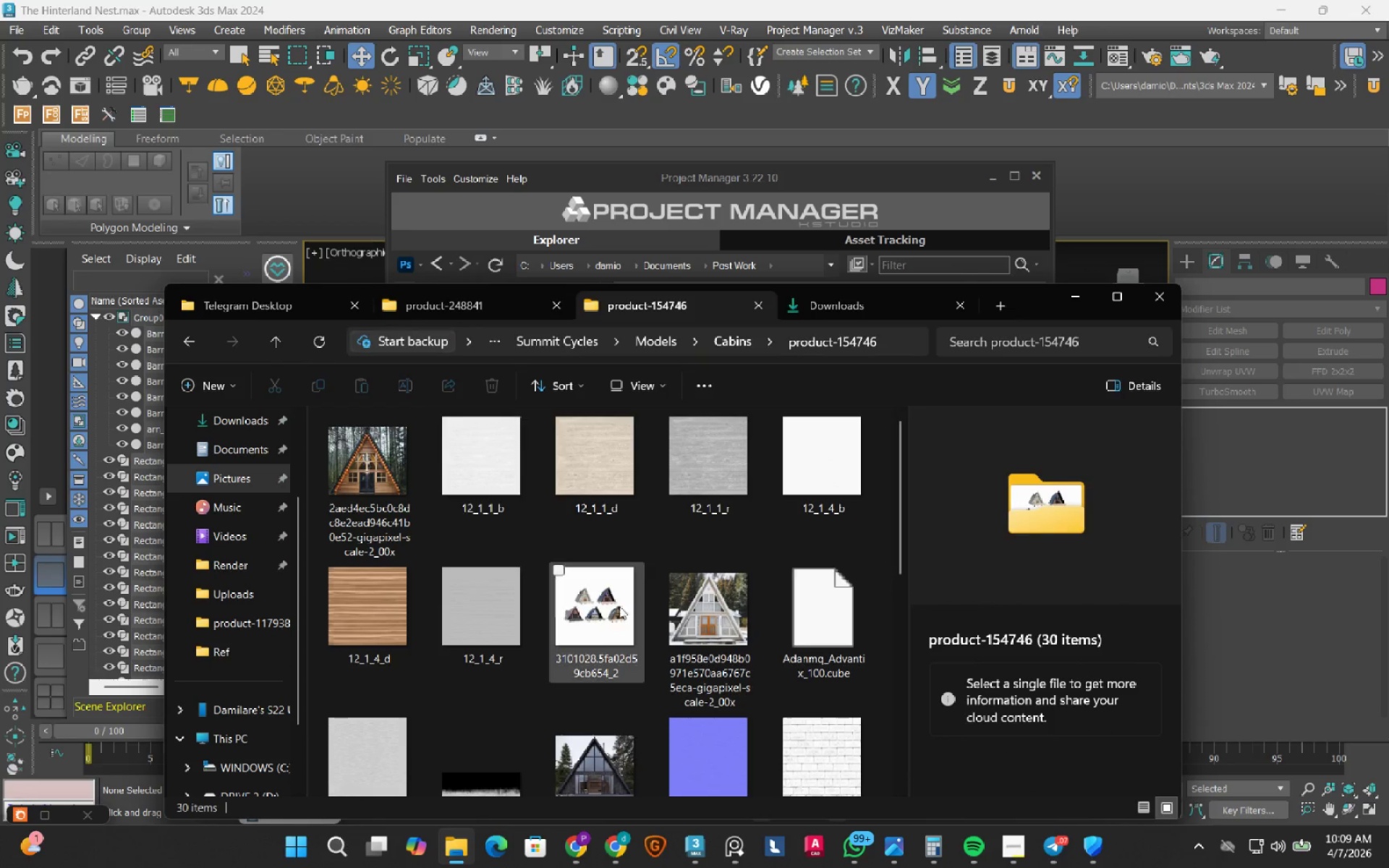 
scroll: coordinate [629, 630], scroll_direction: down, amount: 2.0
 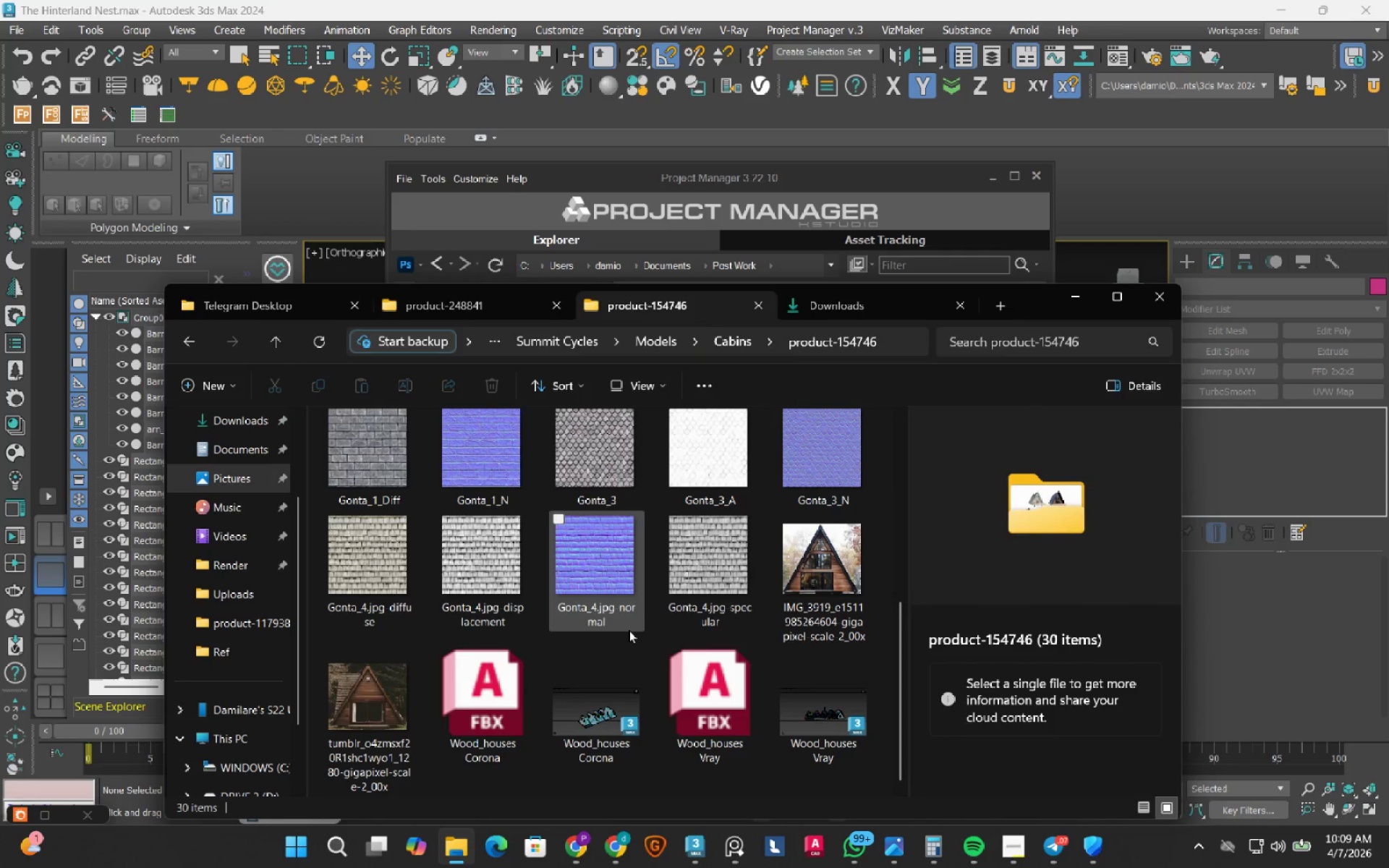 
left_click([596, 684])
 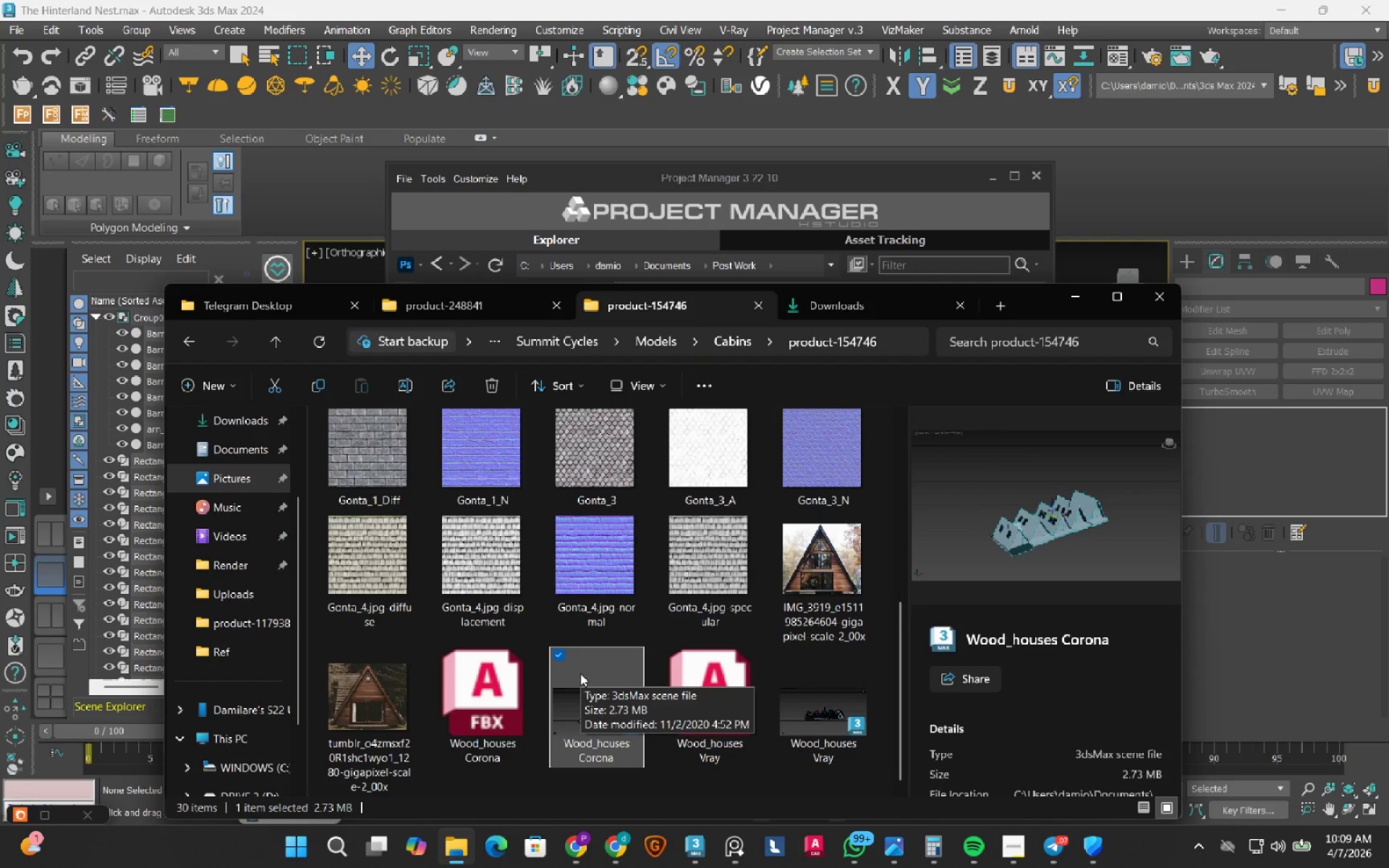 
key(Control+C)
 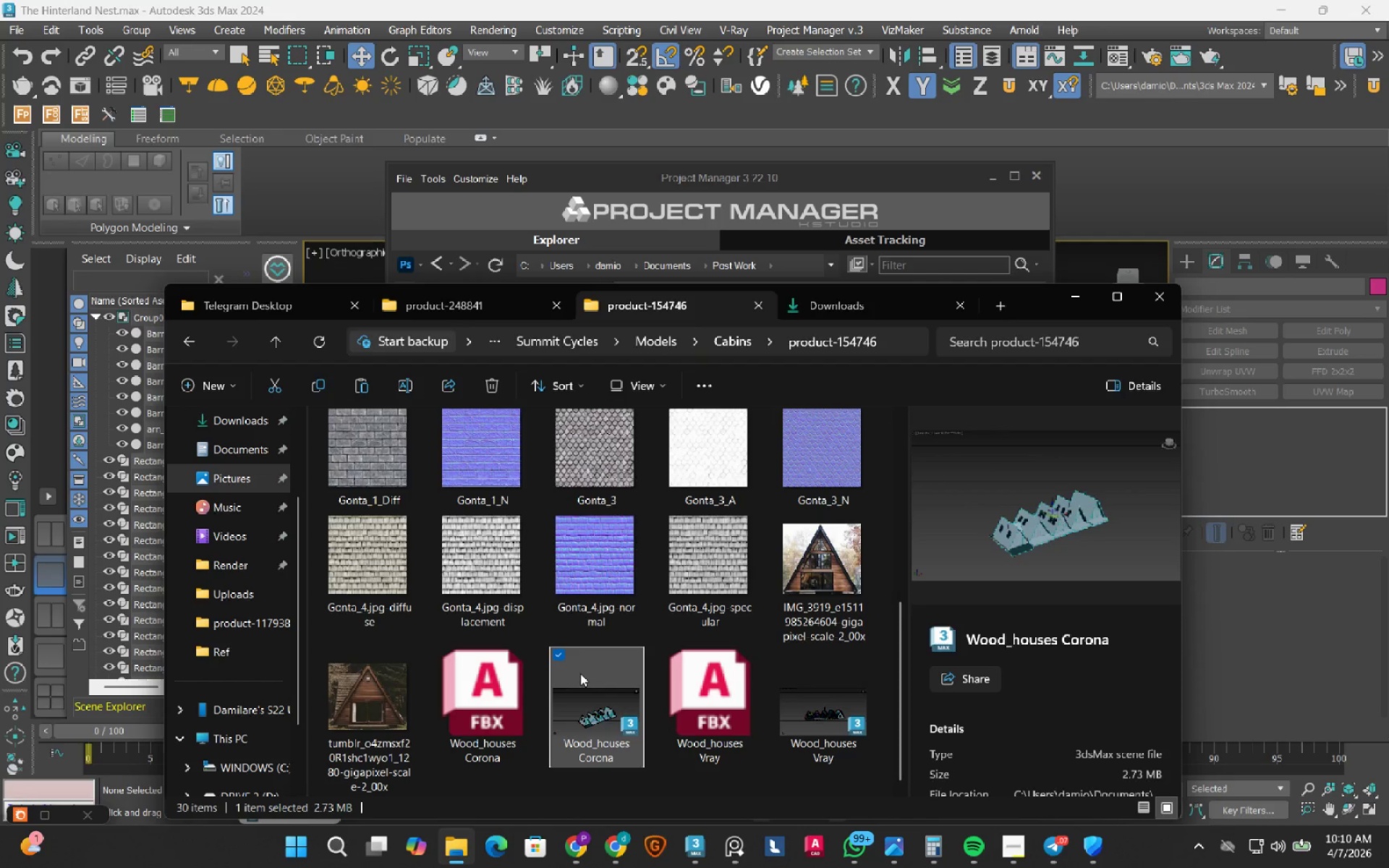 
key(Control+V)
 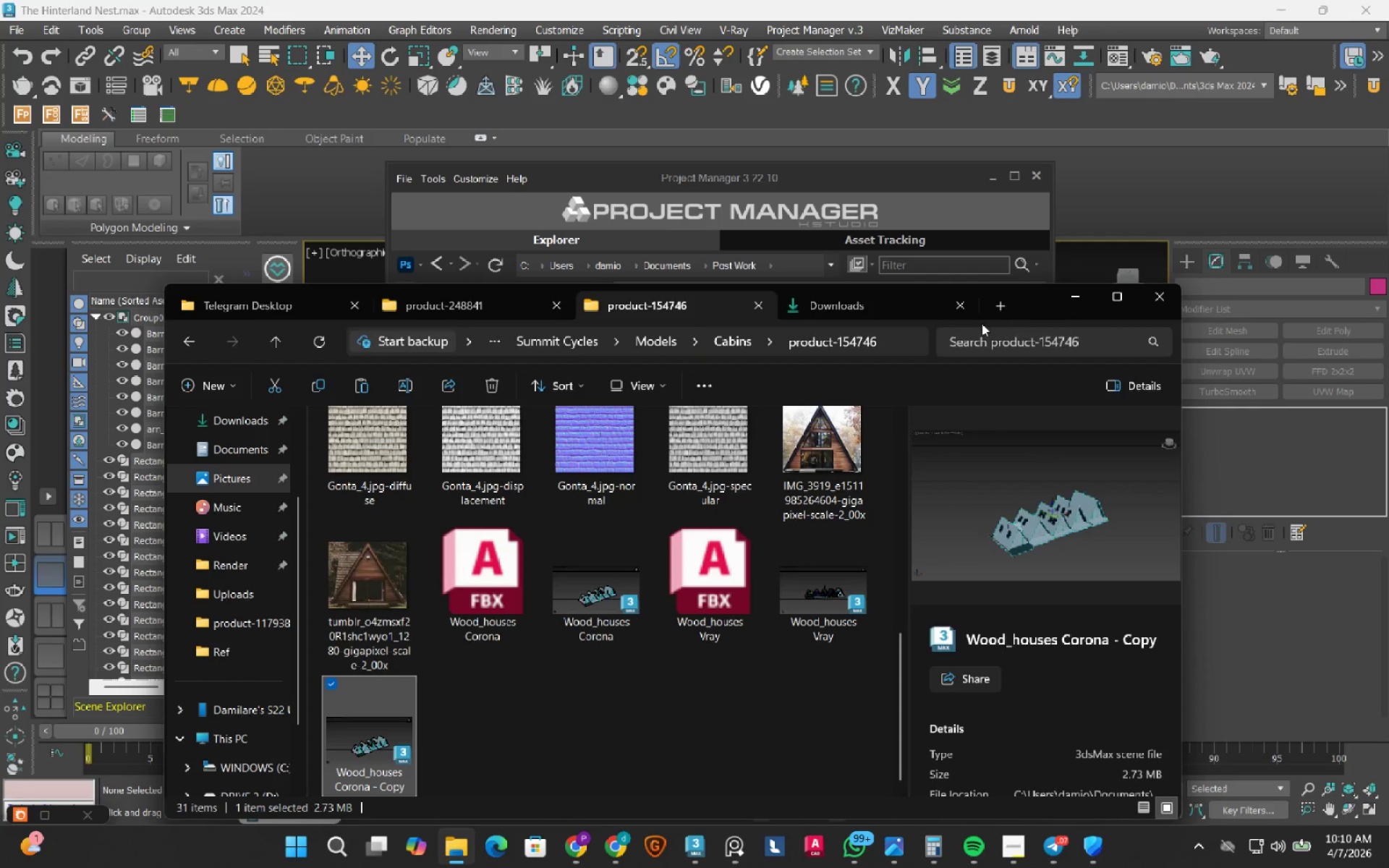 
left_click([1084, 301])
 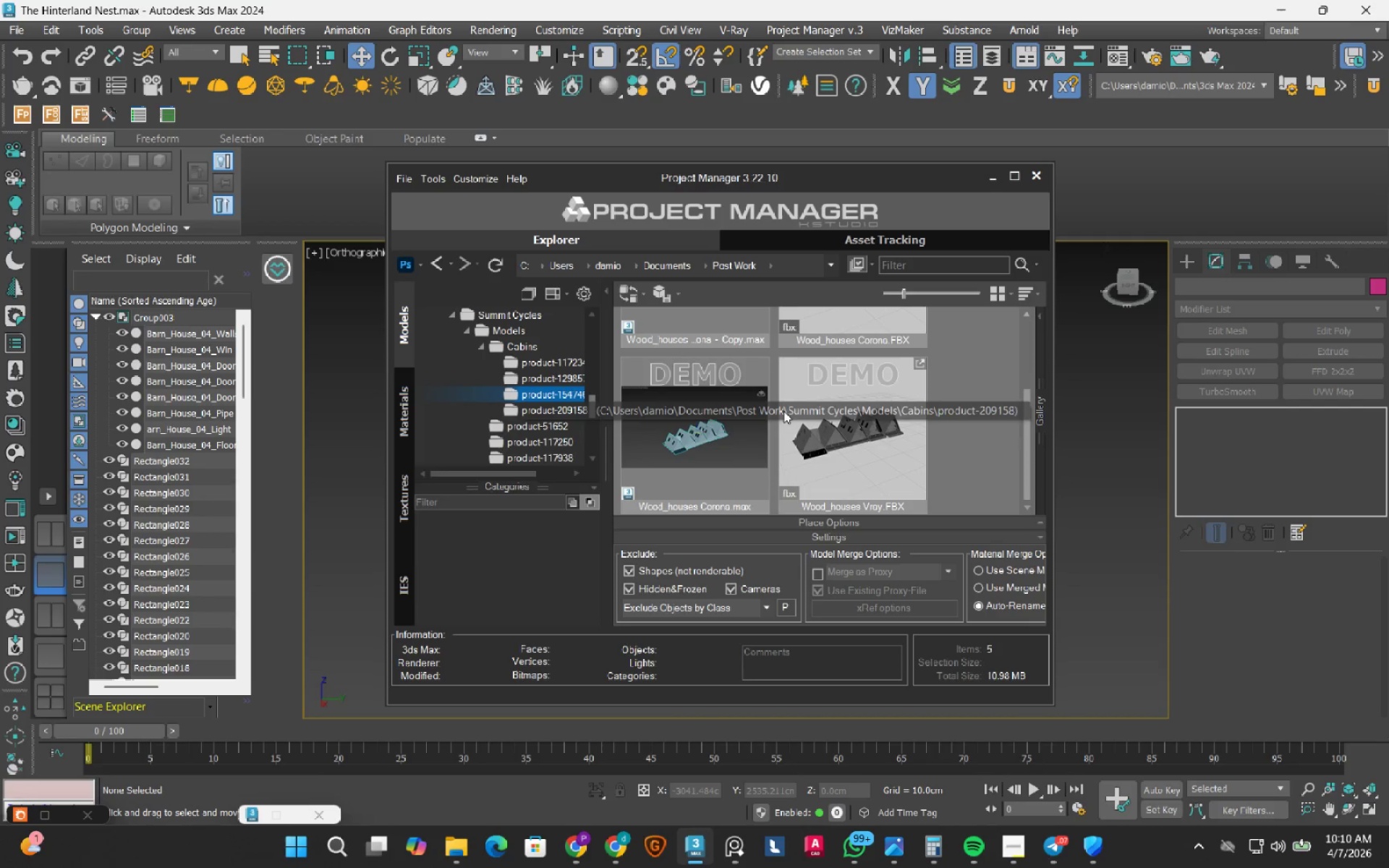 
scroll: coordinate [689, 459], scroll_direction: up, amount: 2.0
 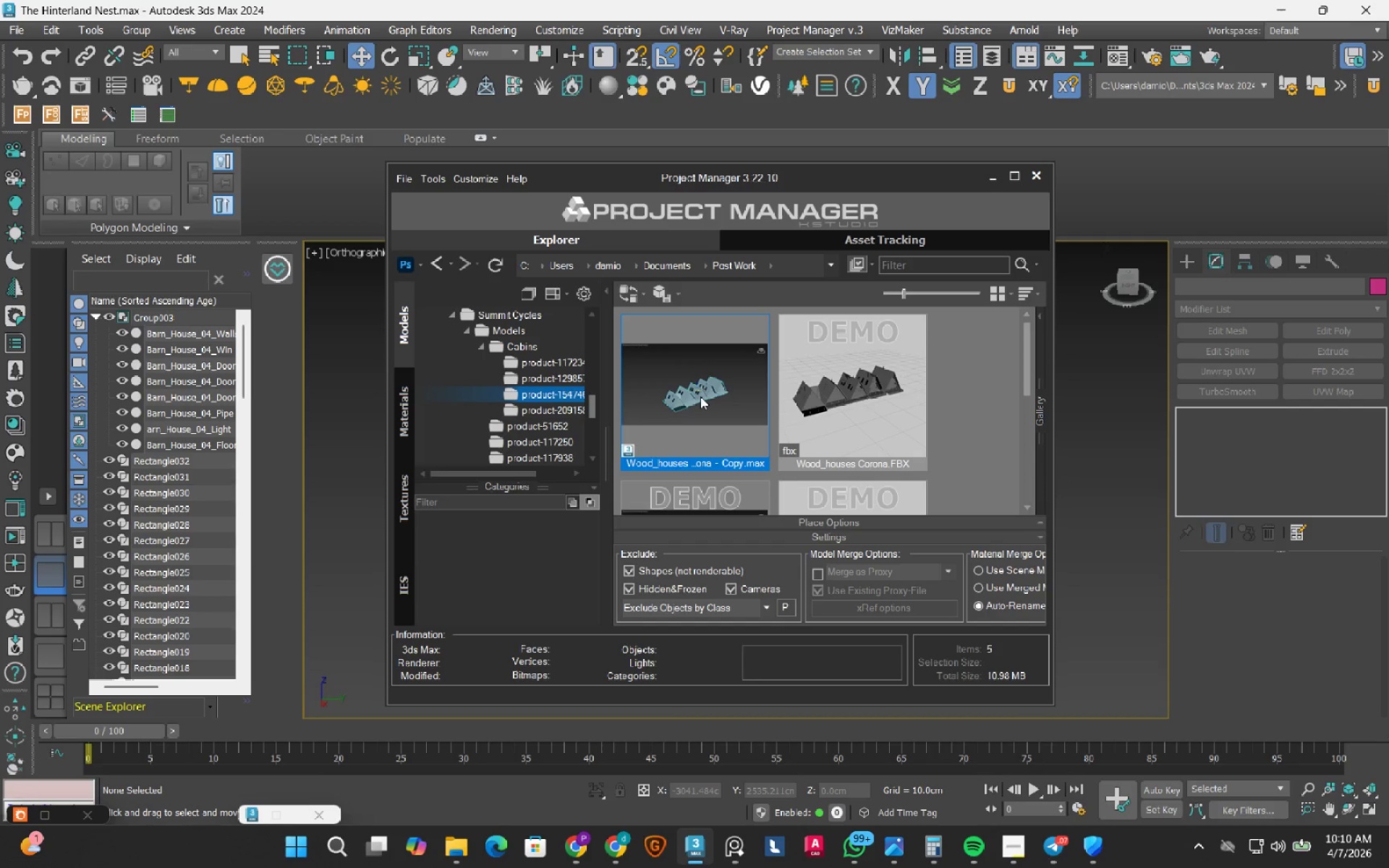 
double_click([700, 396])
 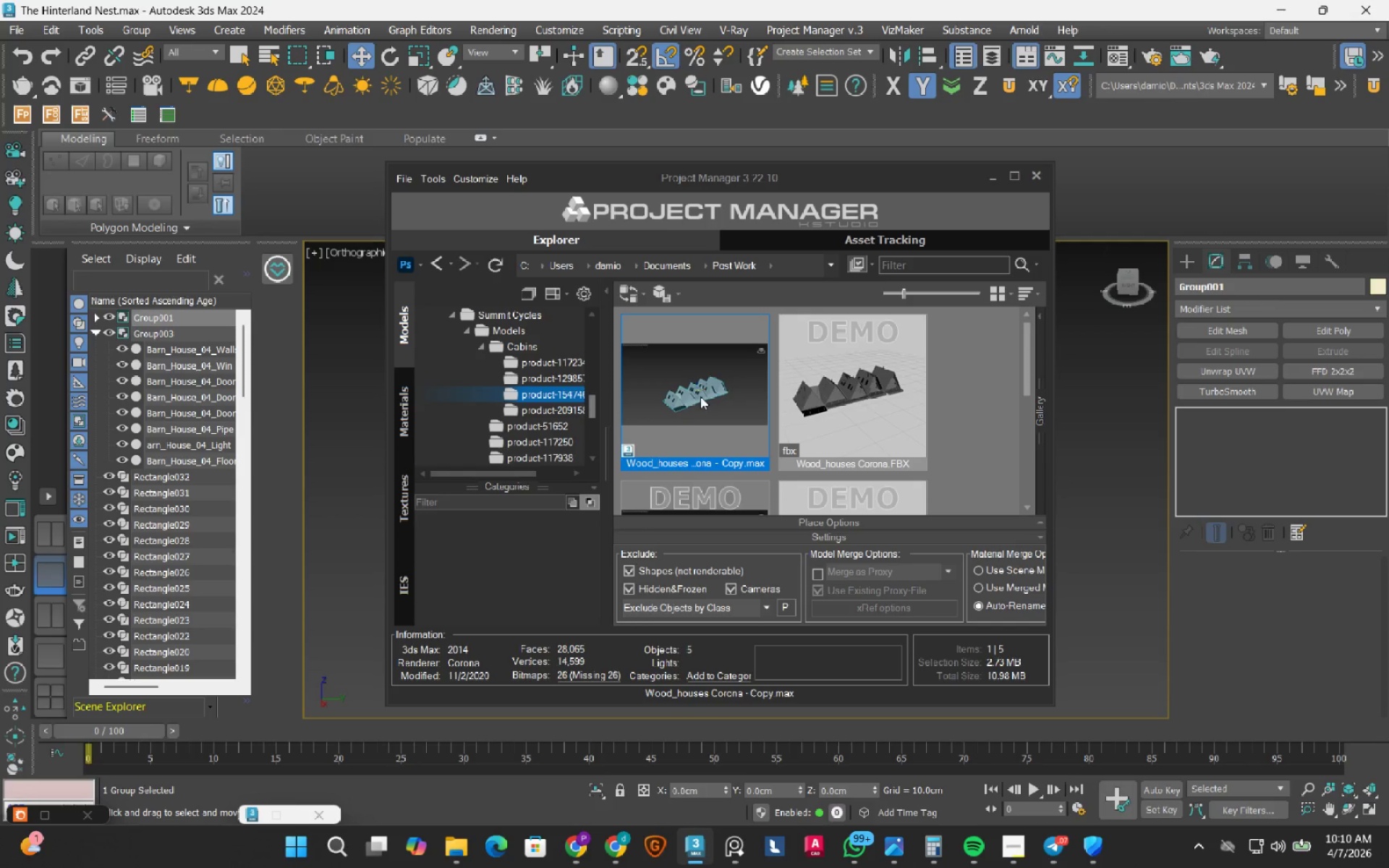 
wait(12.12)
 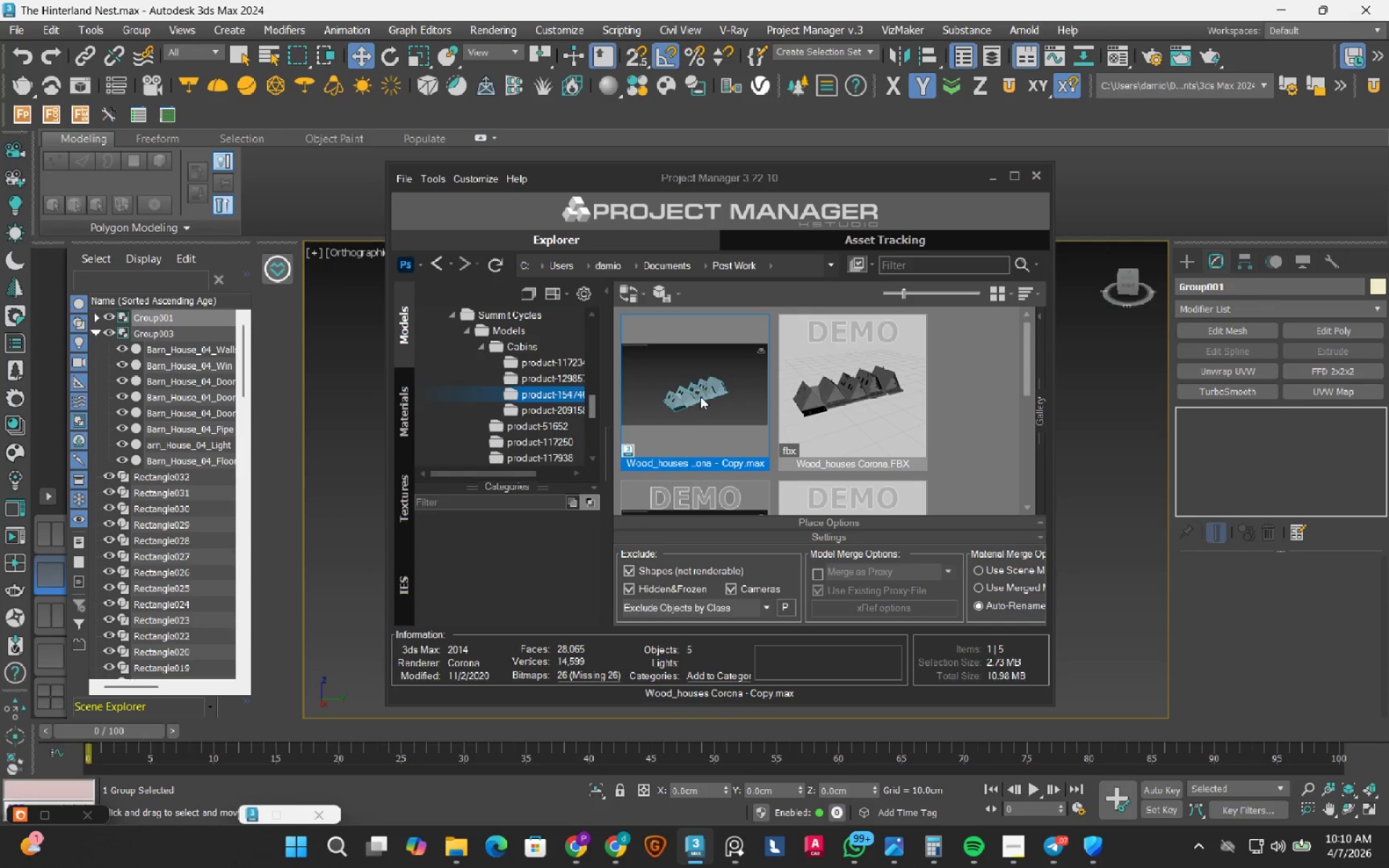 
left_click([1000, 174])
 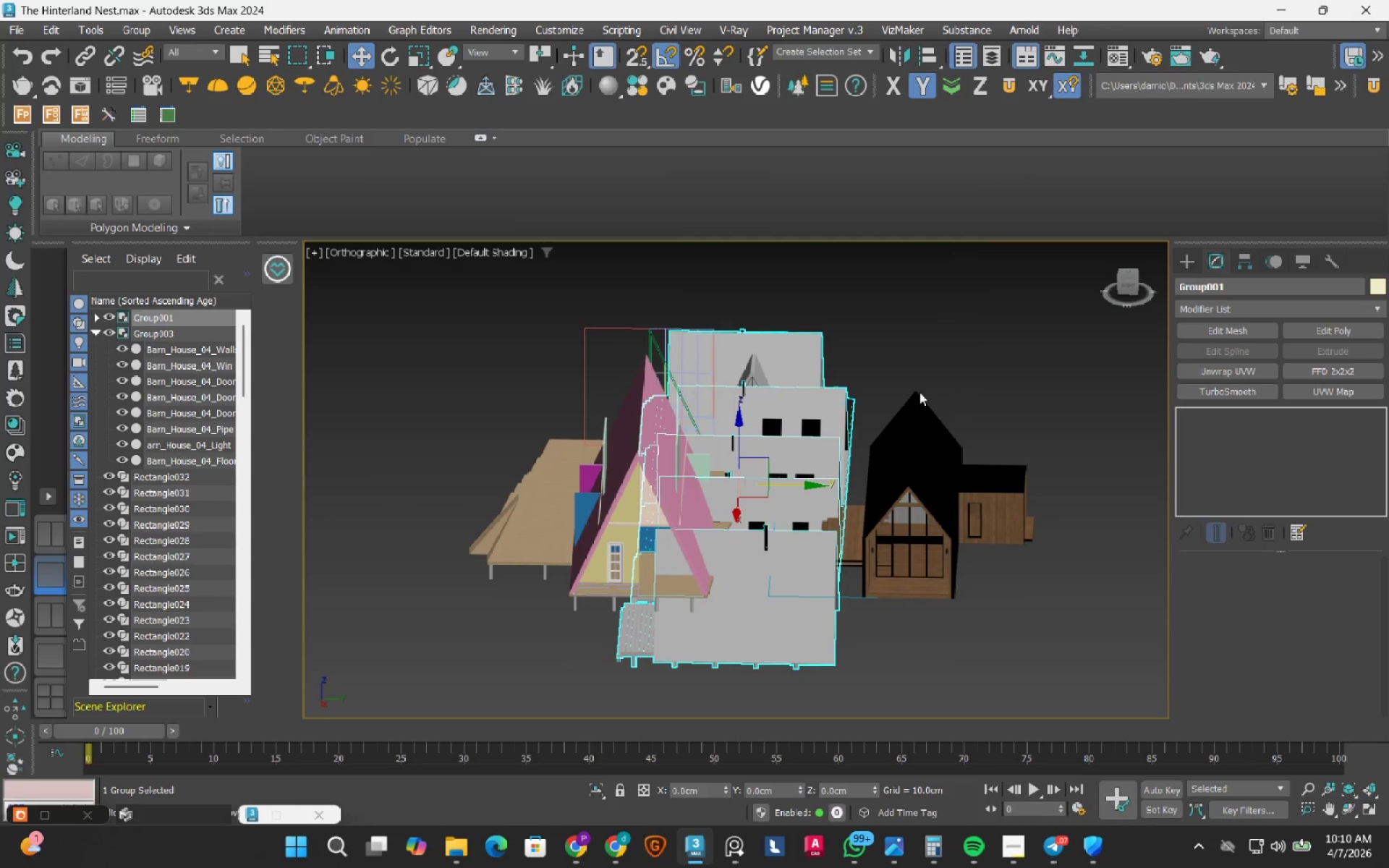 
scroll: coordinate [705, 475], scroll_direction: down, amount: 2.0
 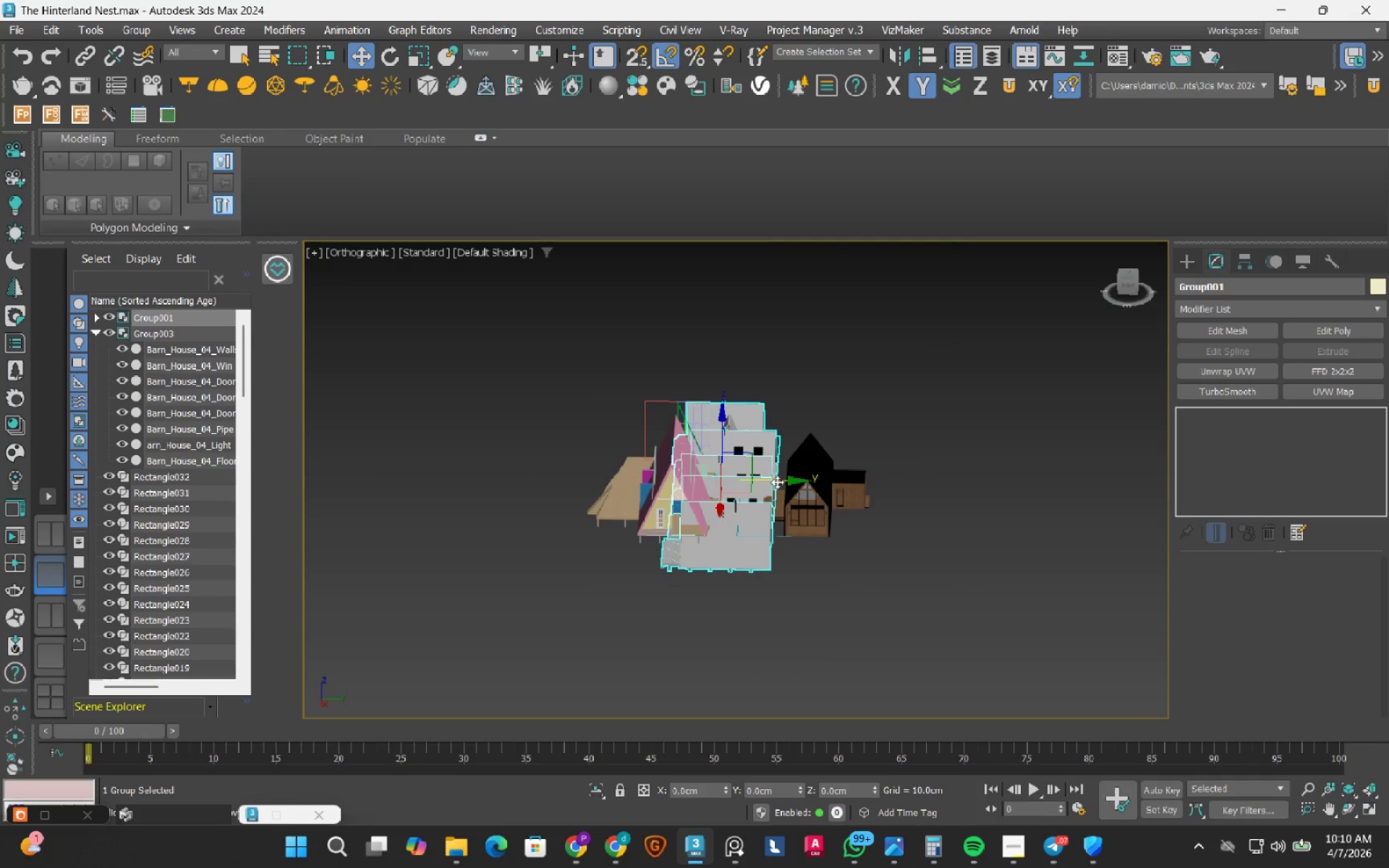 
left_click_drag(start_coordinate=[777, 482], to_coordinate=[1114, 510])
 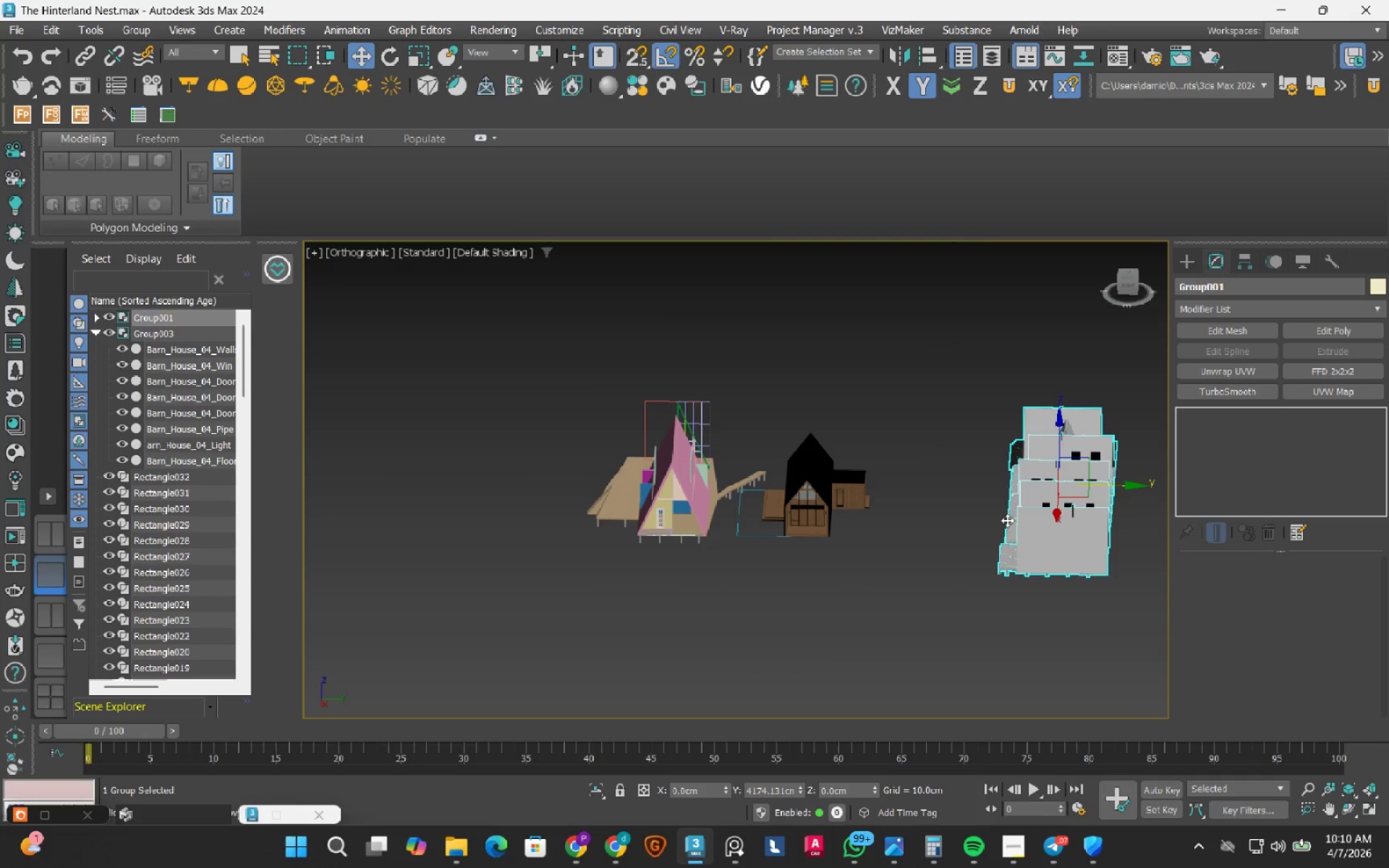 
hold_key(key=AltLeft, duration=1.51)
 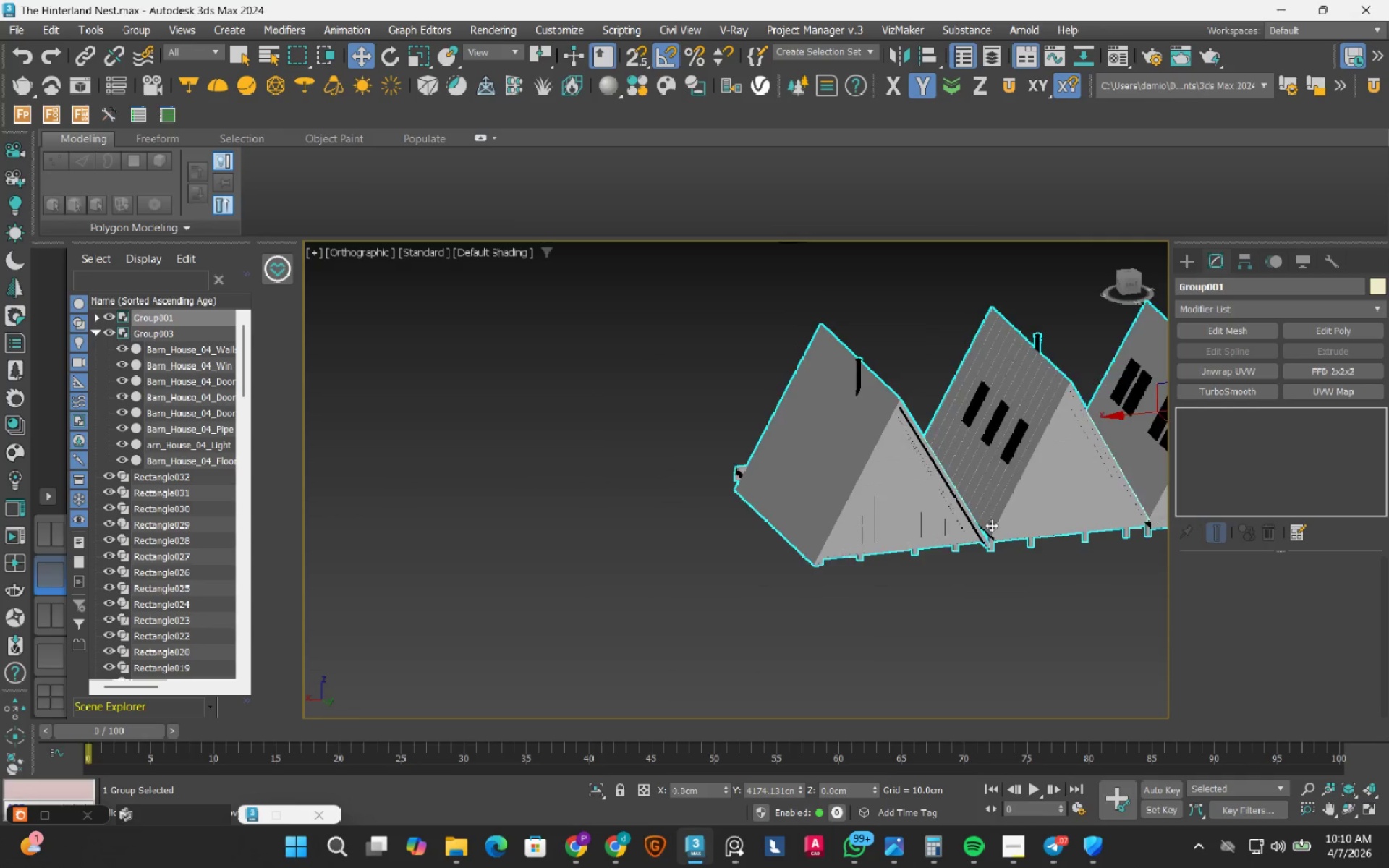 
key(Alt+AltLeft)
 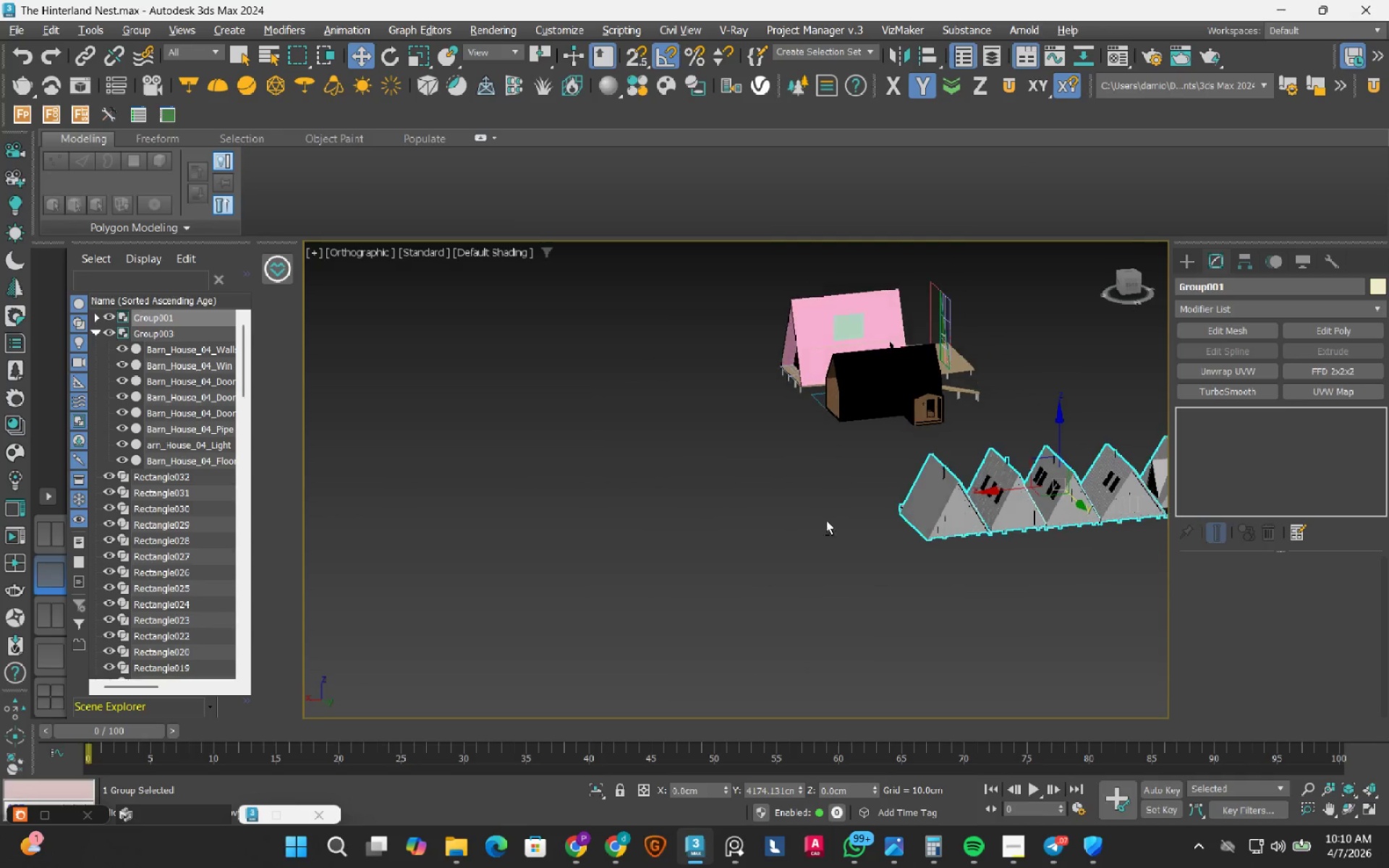 
key(Alt+AltLeft)
 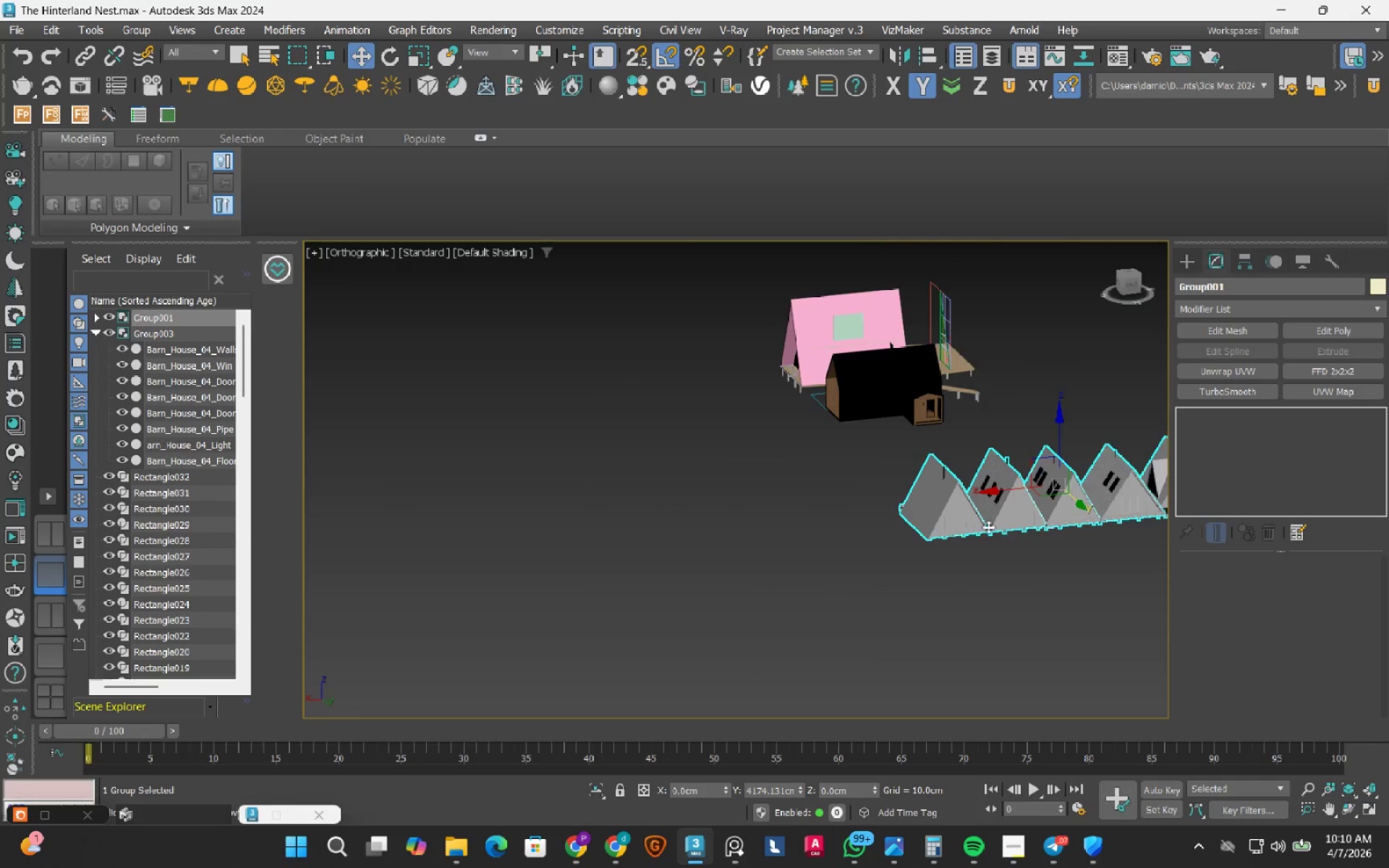 
scroll: coordinate [891, 522], scroll_direction: up, amount: 6.0
 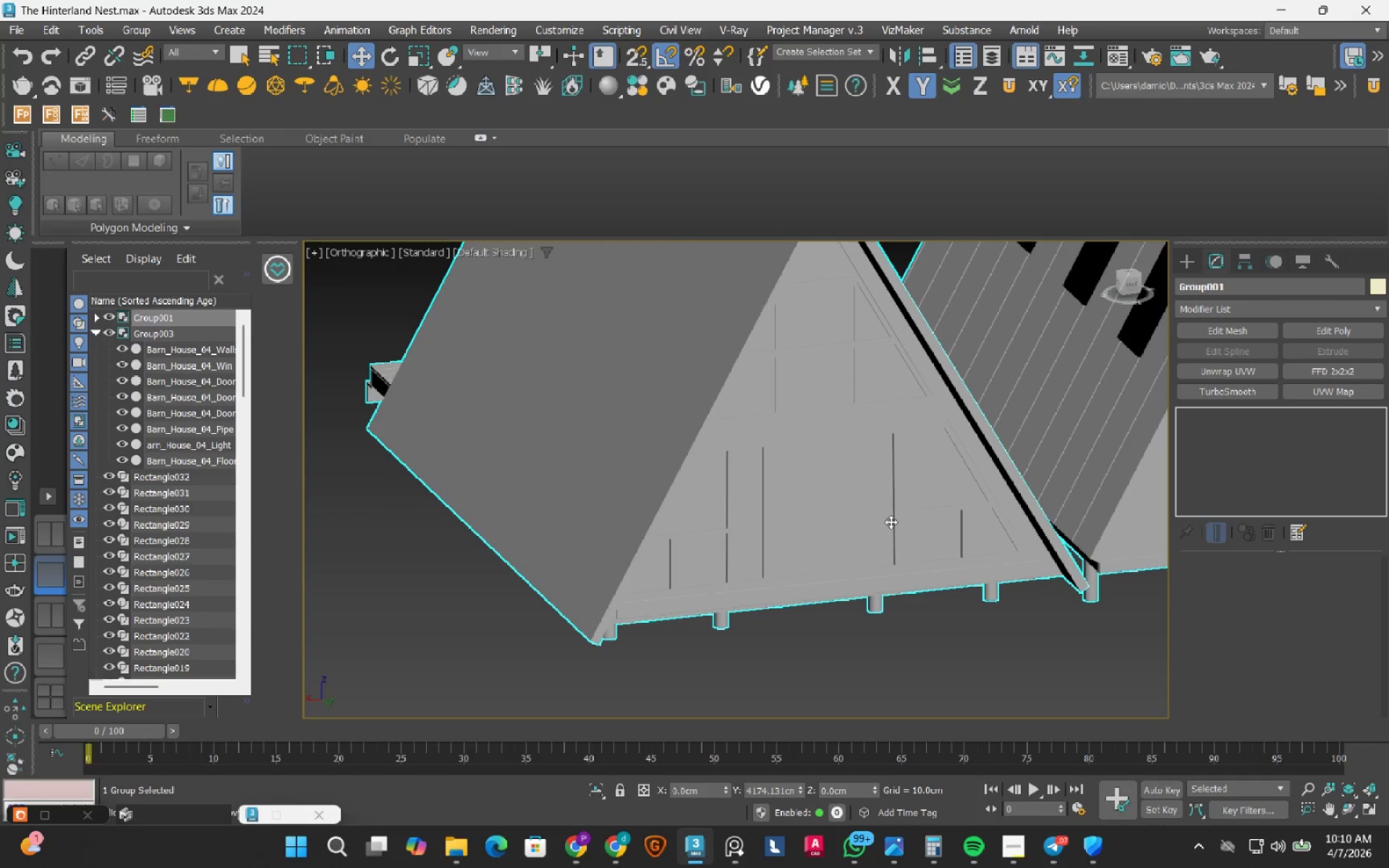 
hold_key(key=AltLeft, duration=1.03)
 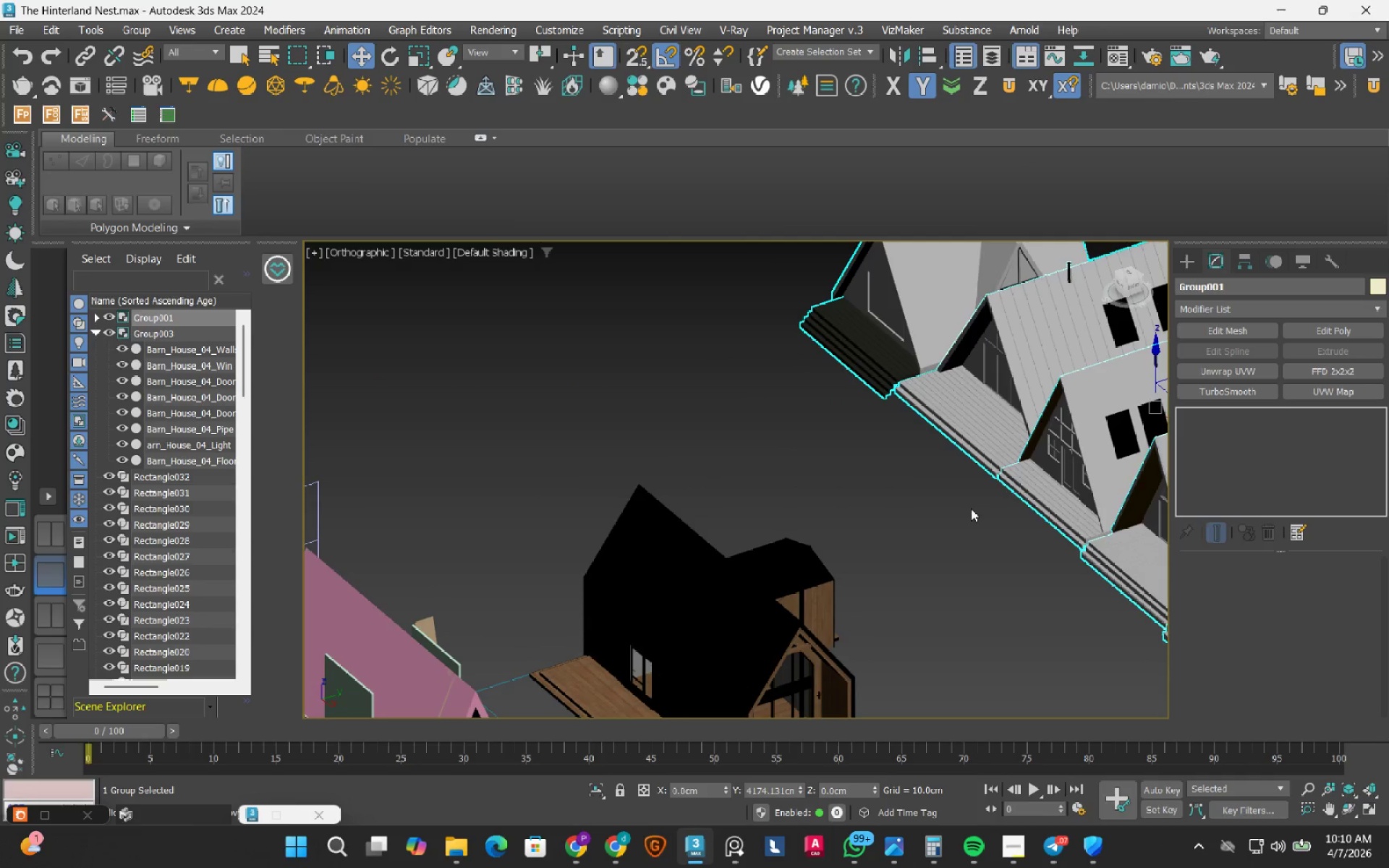 
scroll: coordinate [891, 522], scroll_direction: down, amount: 3.0
 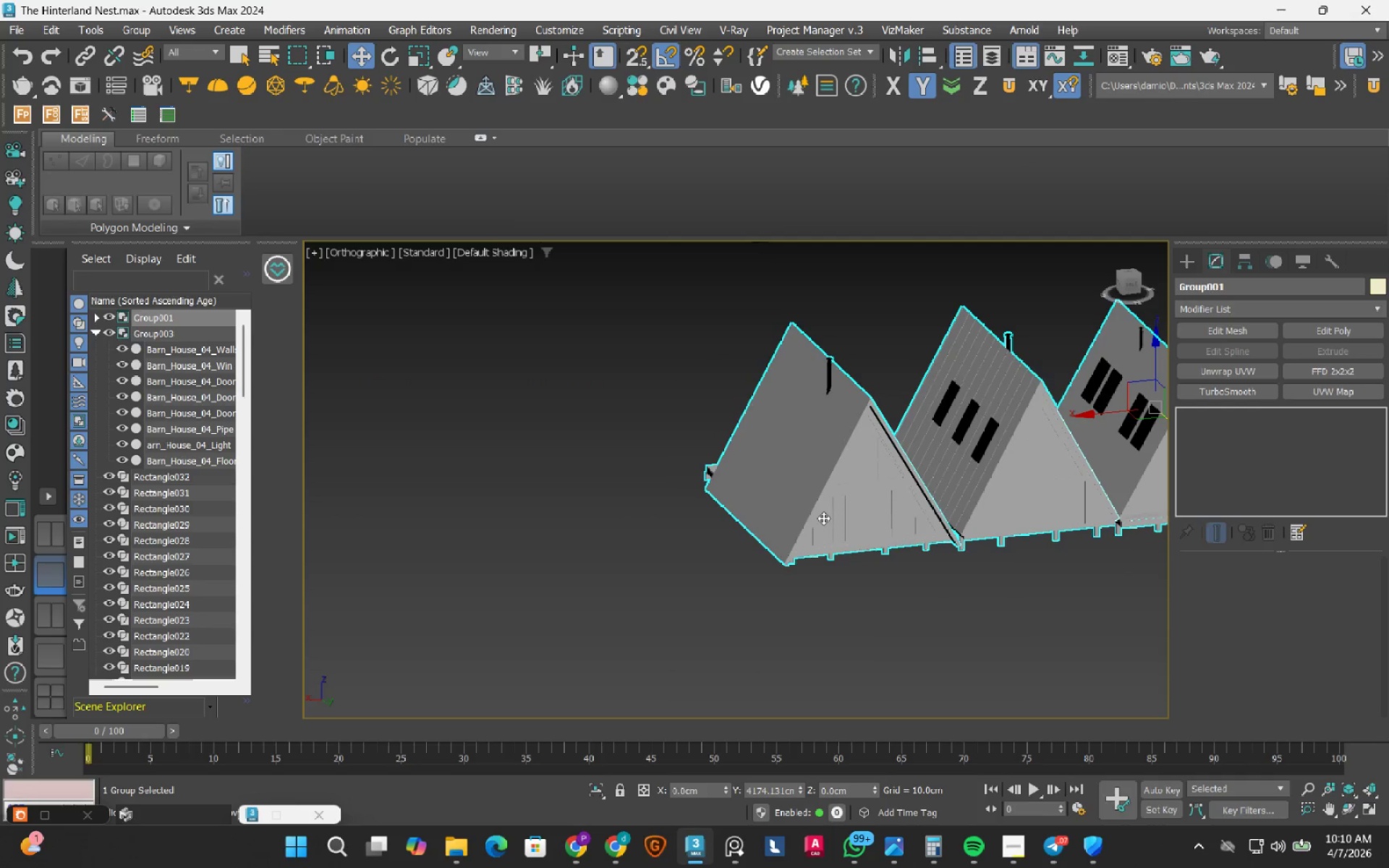 
hold_key(key=AltLeft, duration=0.34)
 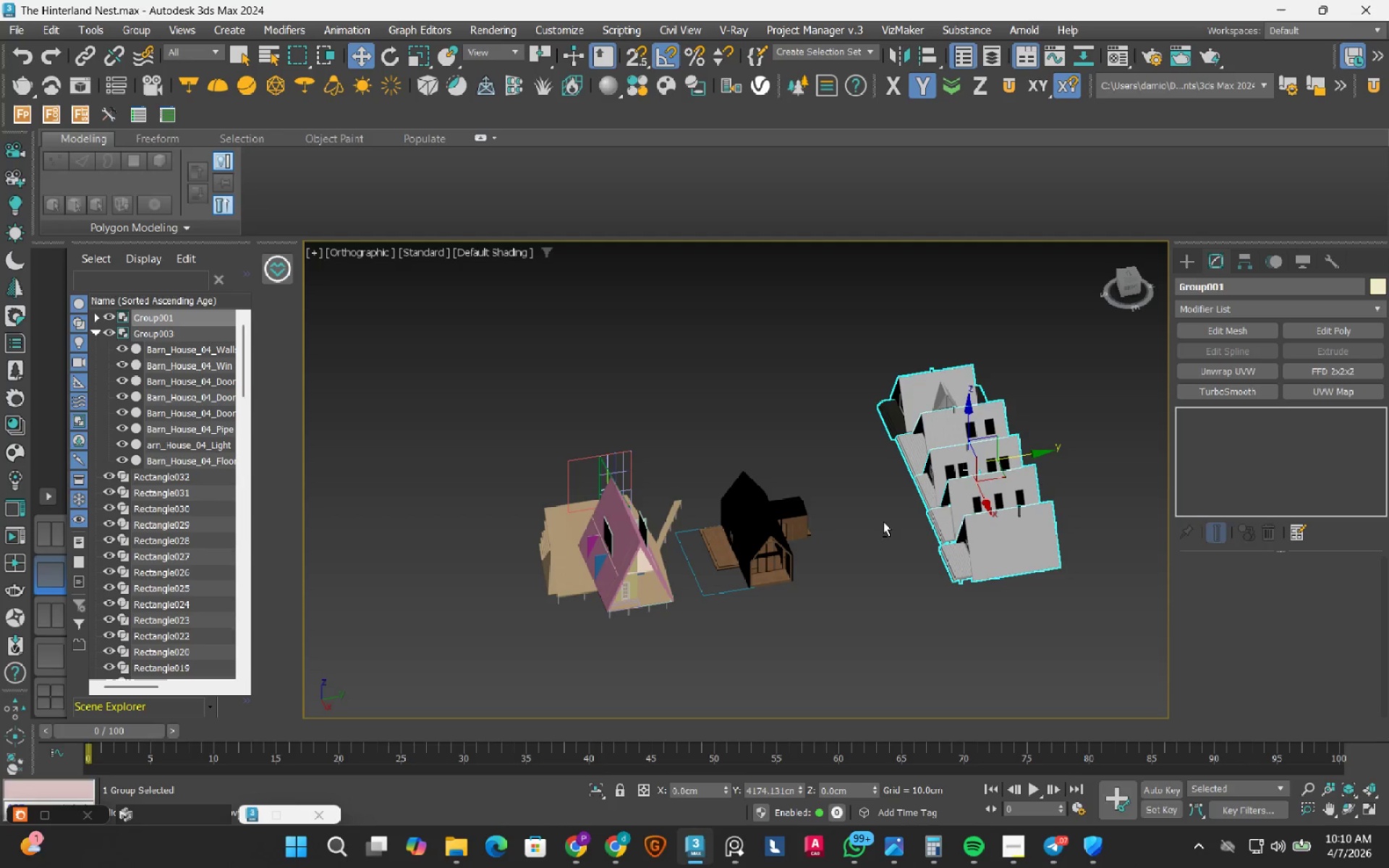 
scroll: coordinate [878, 488], scroll_direction: down, amount: 3.0
 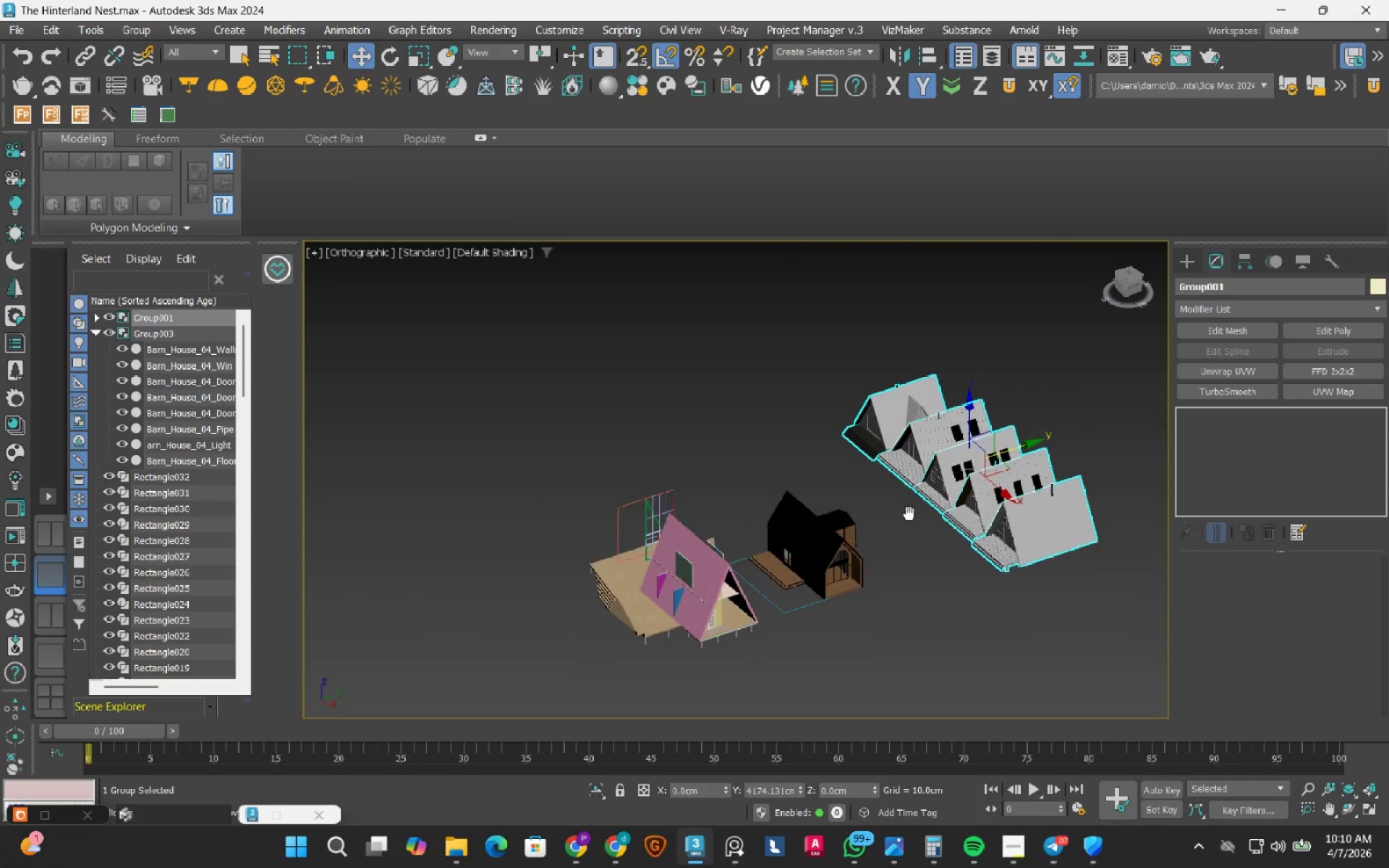 
key(E)
 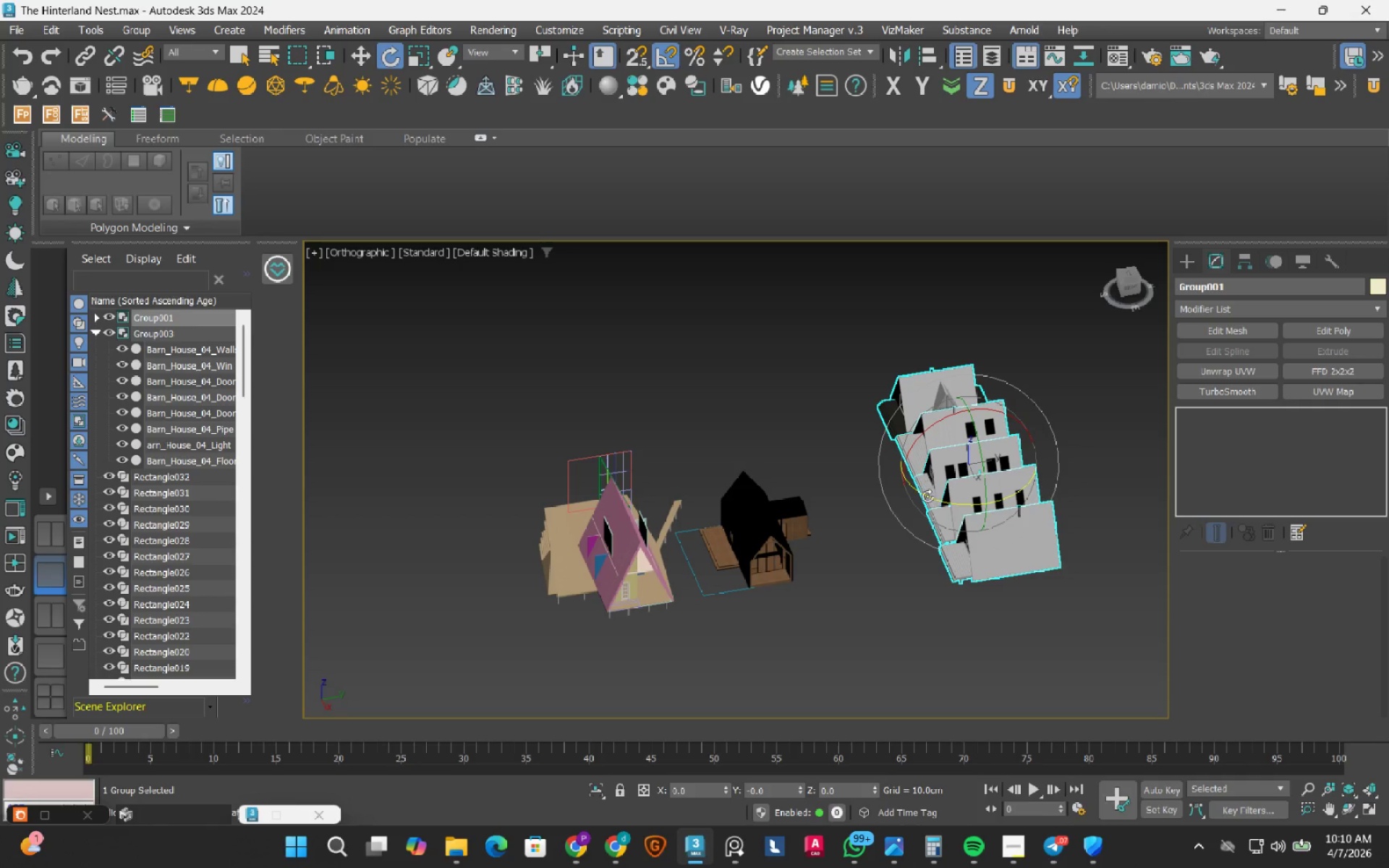 
left_click_drag(start_coordinate=[927, 496], to_coordinate=[987, 518])
 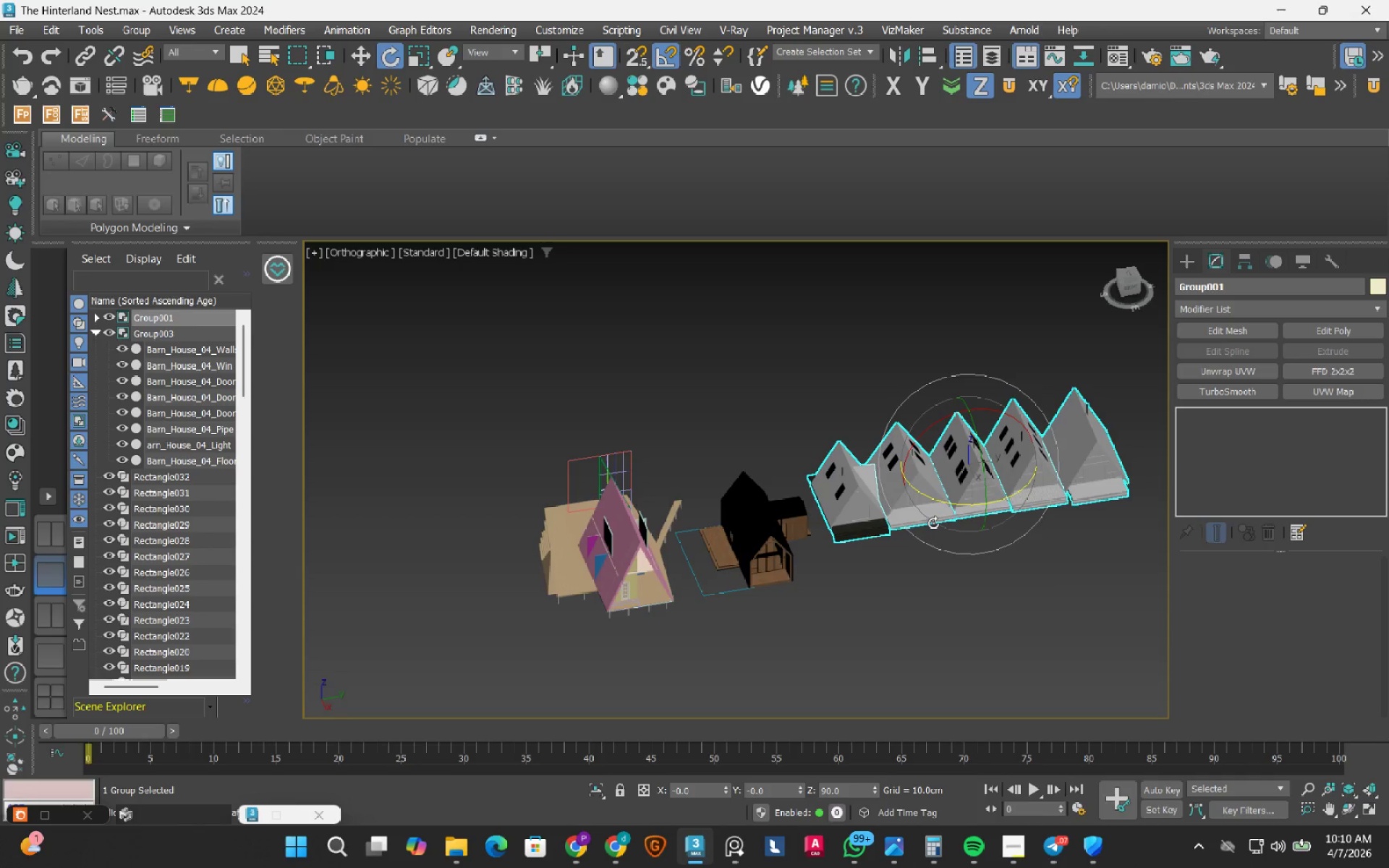 
hold_key(key=AltLeft, duration=0.52)
 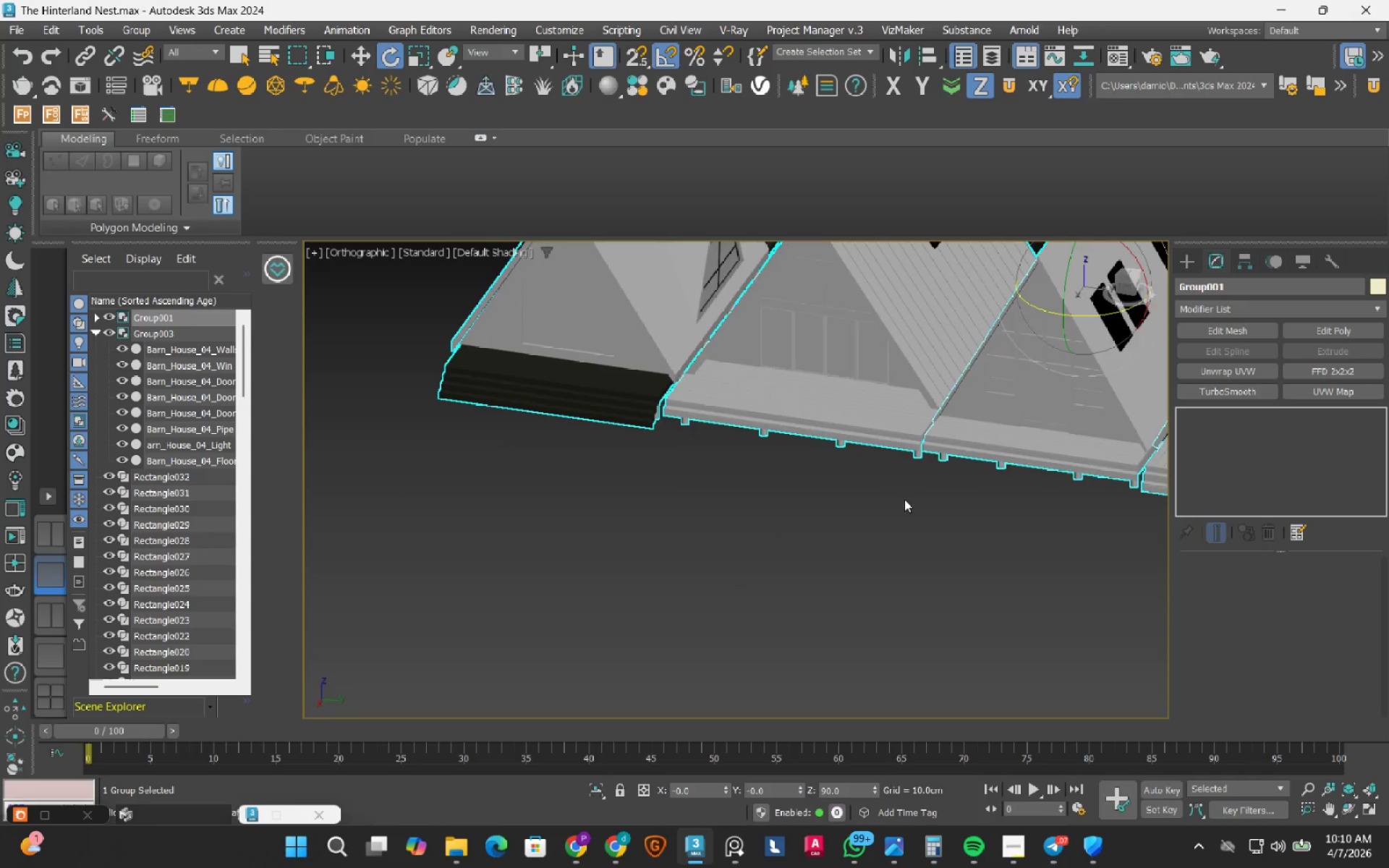 
scroll: coordinate [930, 524], scroll_direction: up, amount: 4.0
 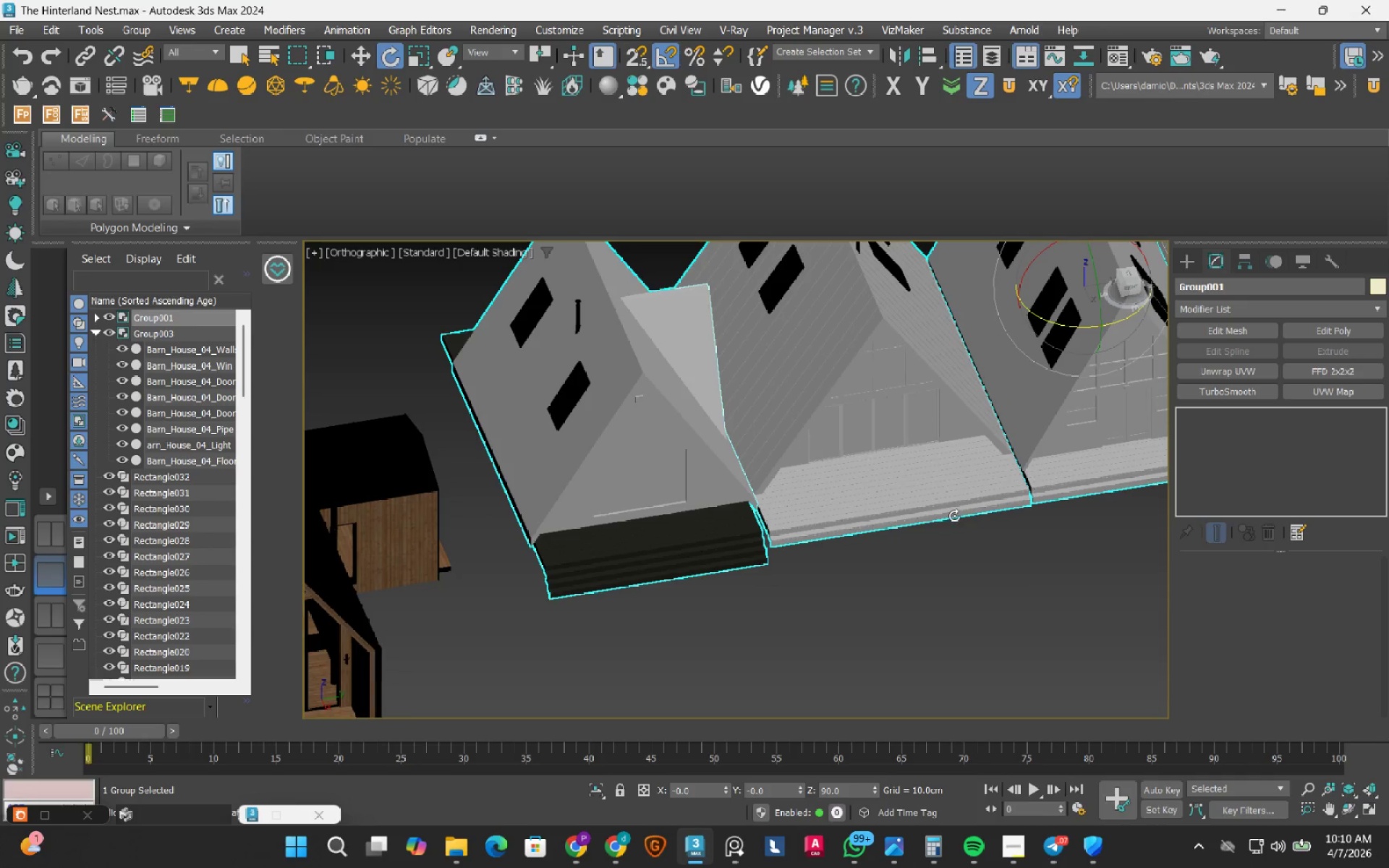 
scroll: coordinate [899, 503], scroll_direction: down, amount: 3.0
 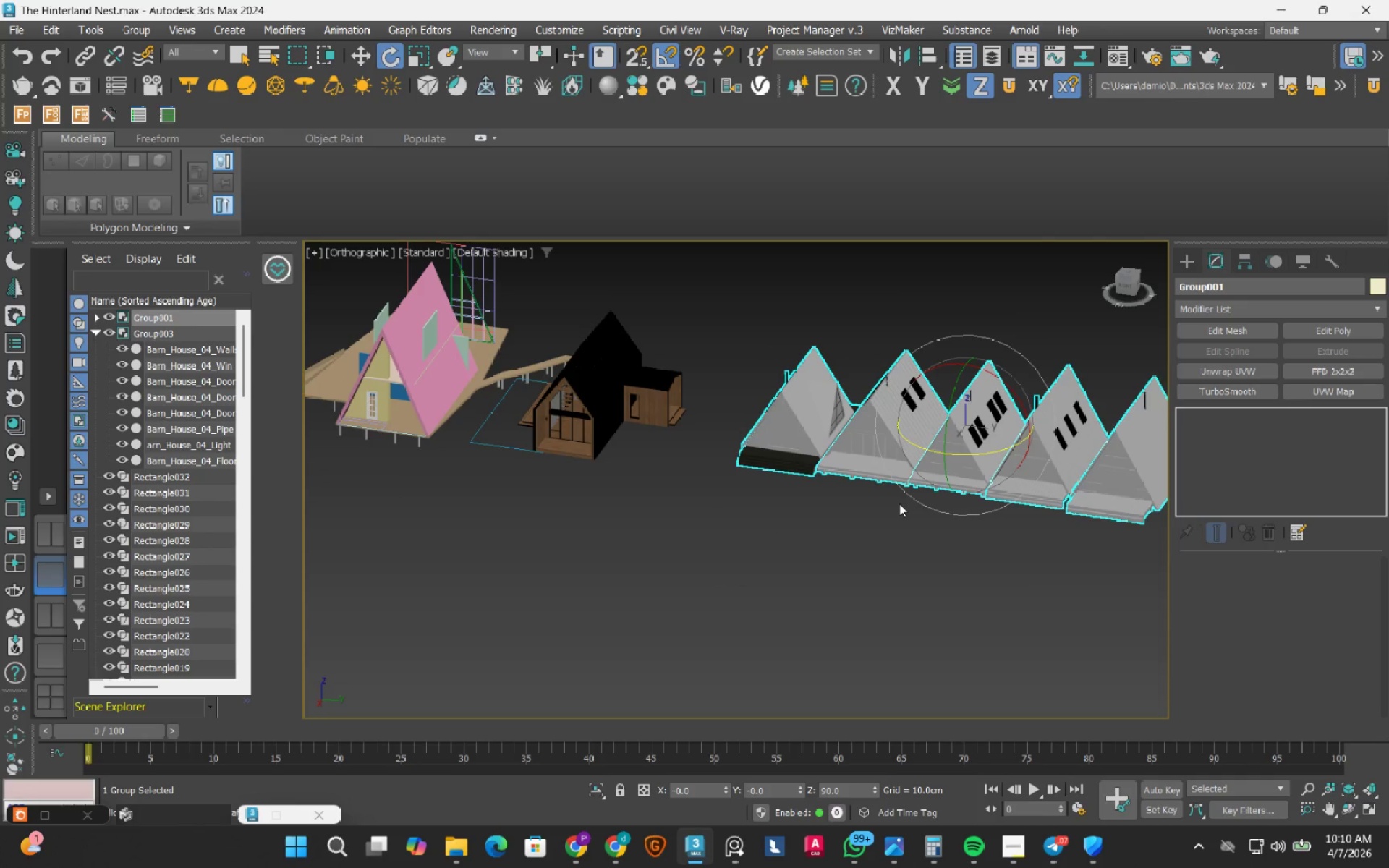 
type(tz)
 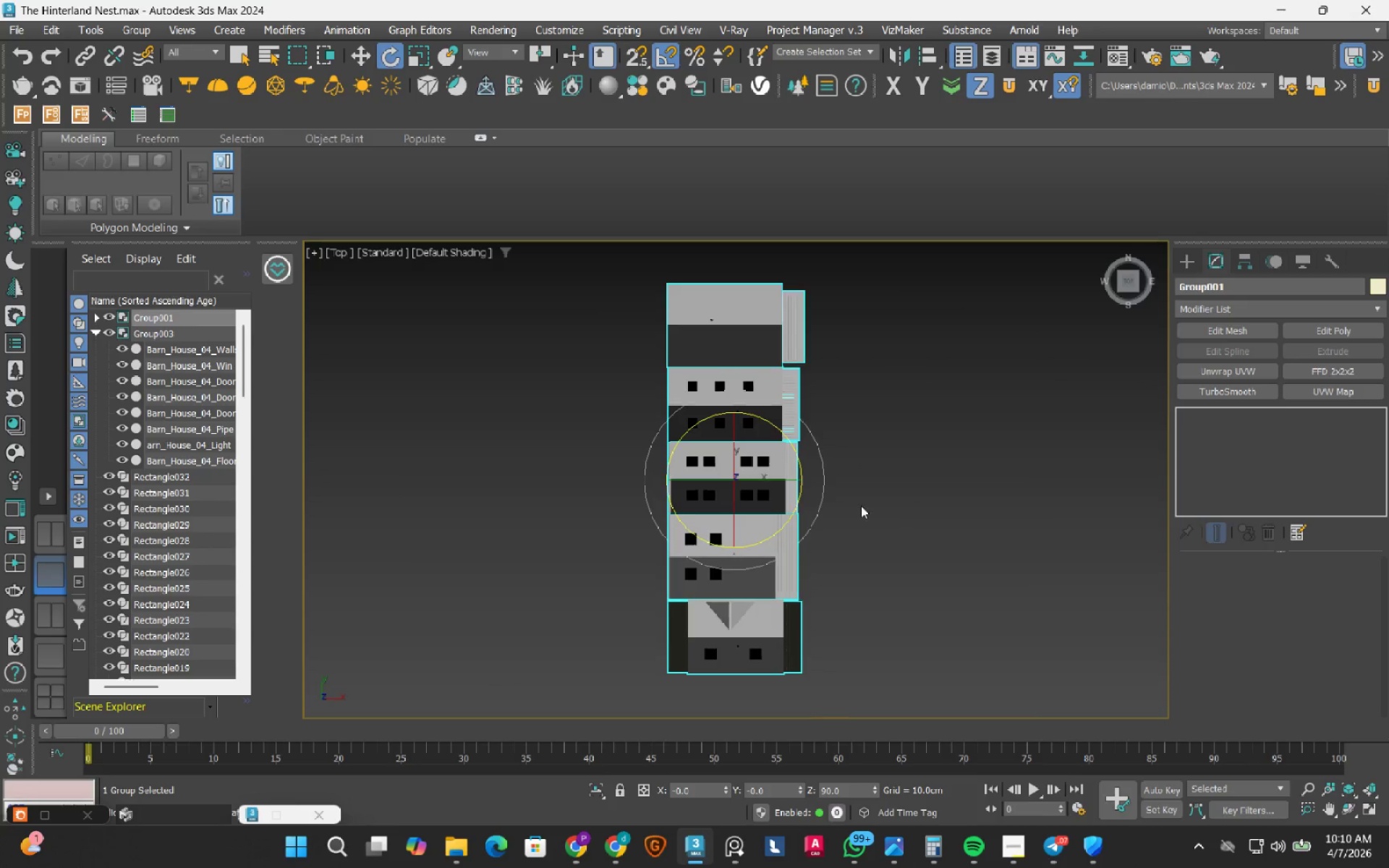 
scroll: coordinate [851, 508], scroll_direction: down, amount: 3.0
 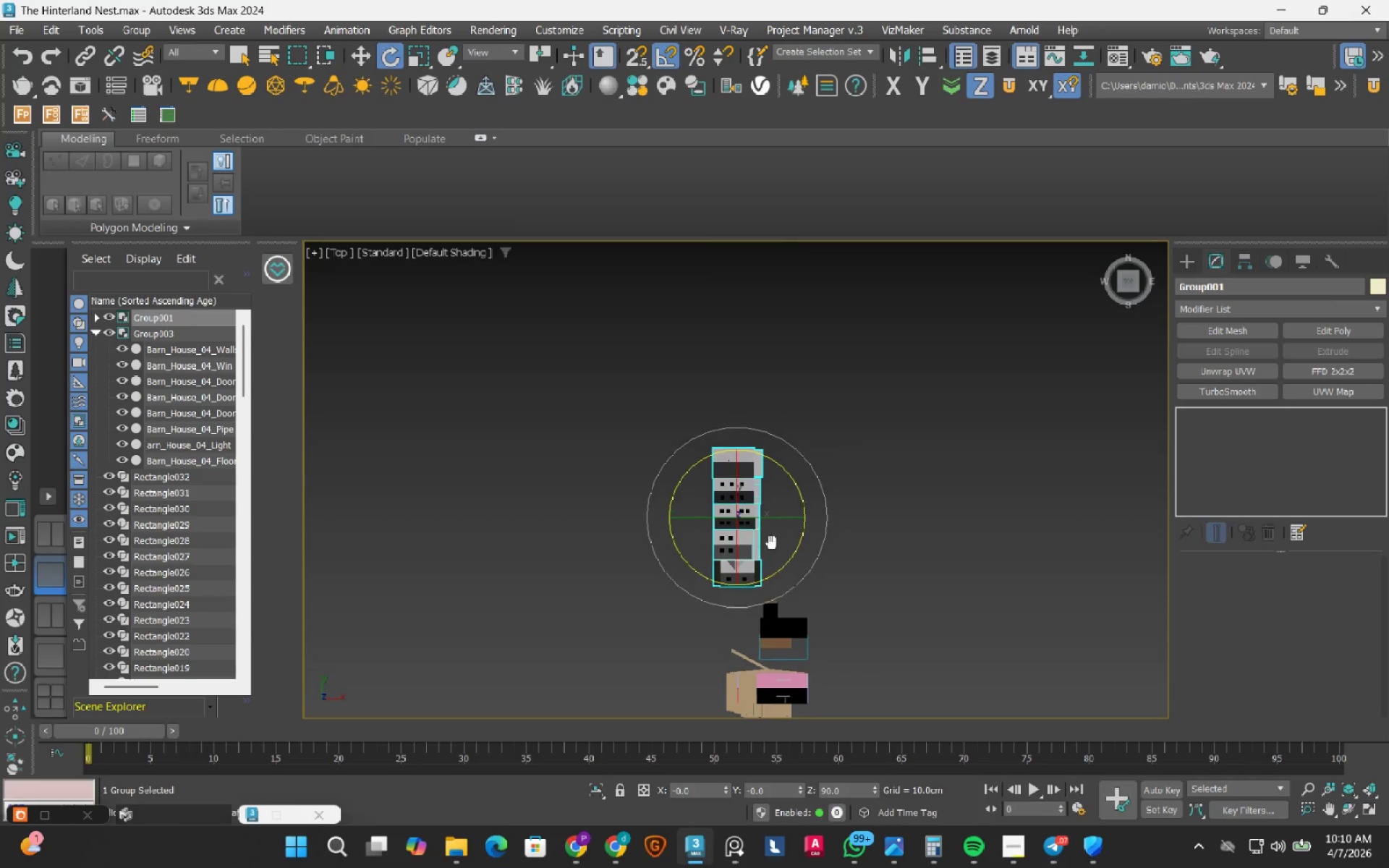 
key(W)
 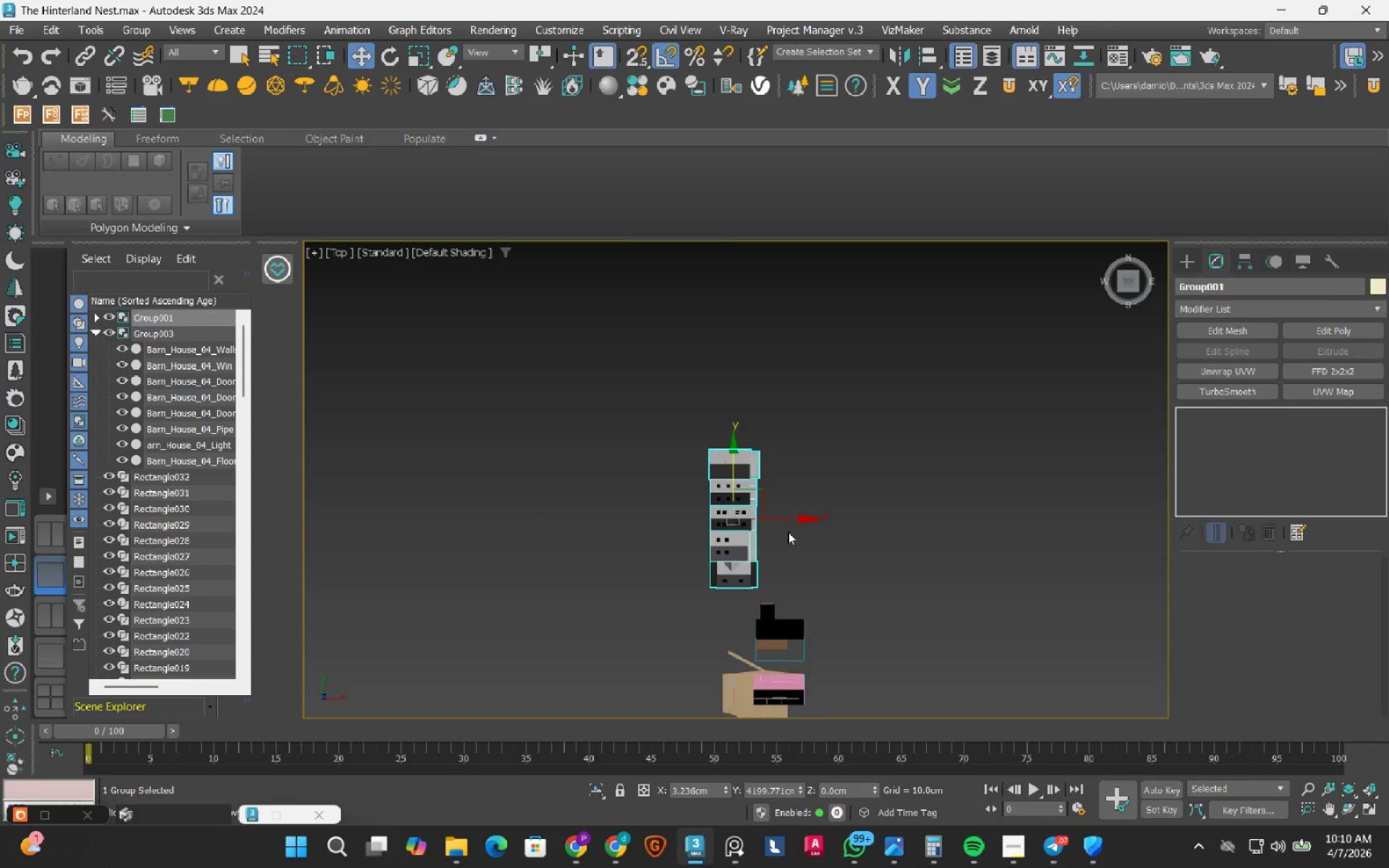 
scroll: coordinate [788, 532], scroll_direction: up, amount: 2.0
 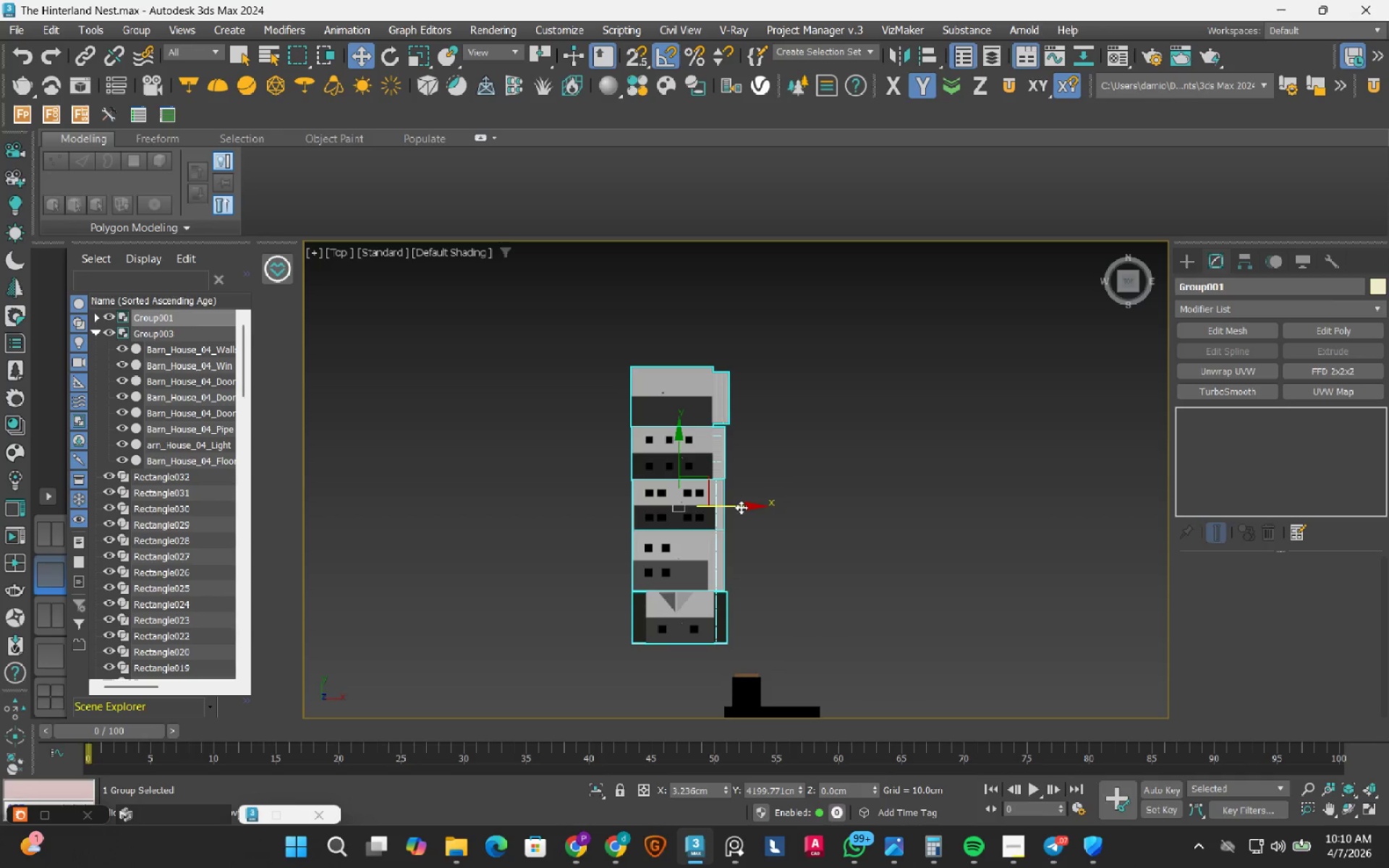 
left_click_drag(start_coordinate=[741, 507], to_coordinate=[833, 537])
 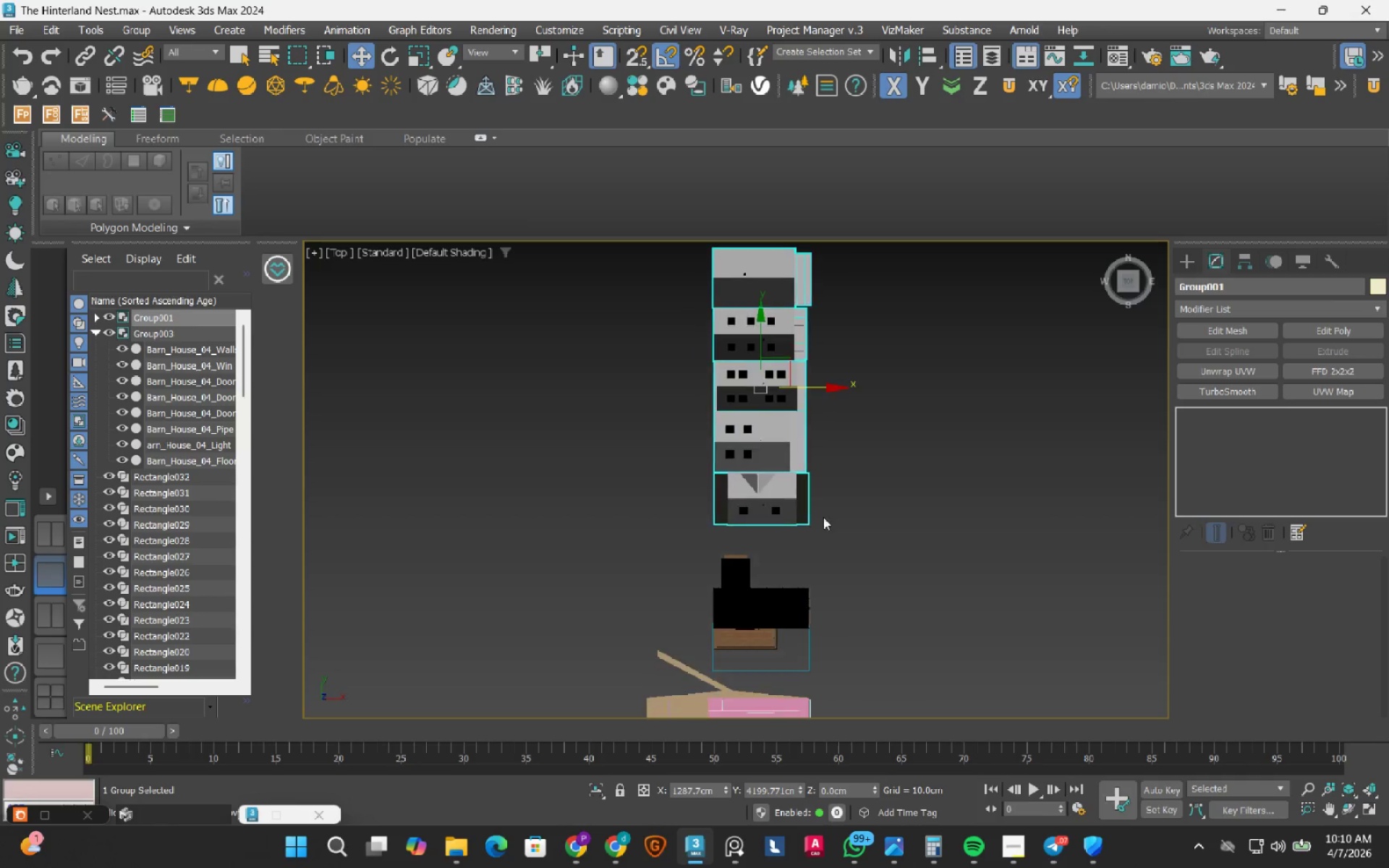 
scroll: coordinate [808, 543], scroll_direction: up, amount: 3.0
 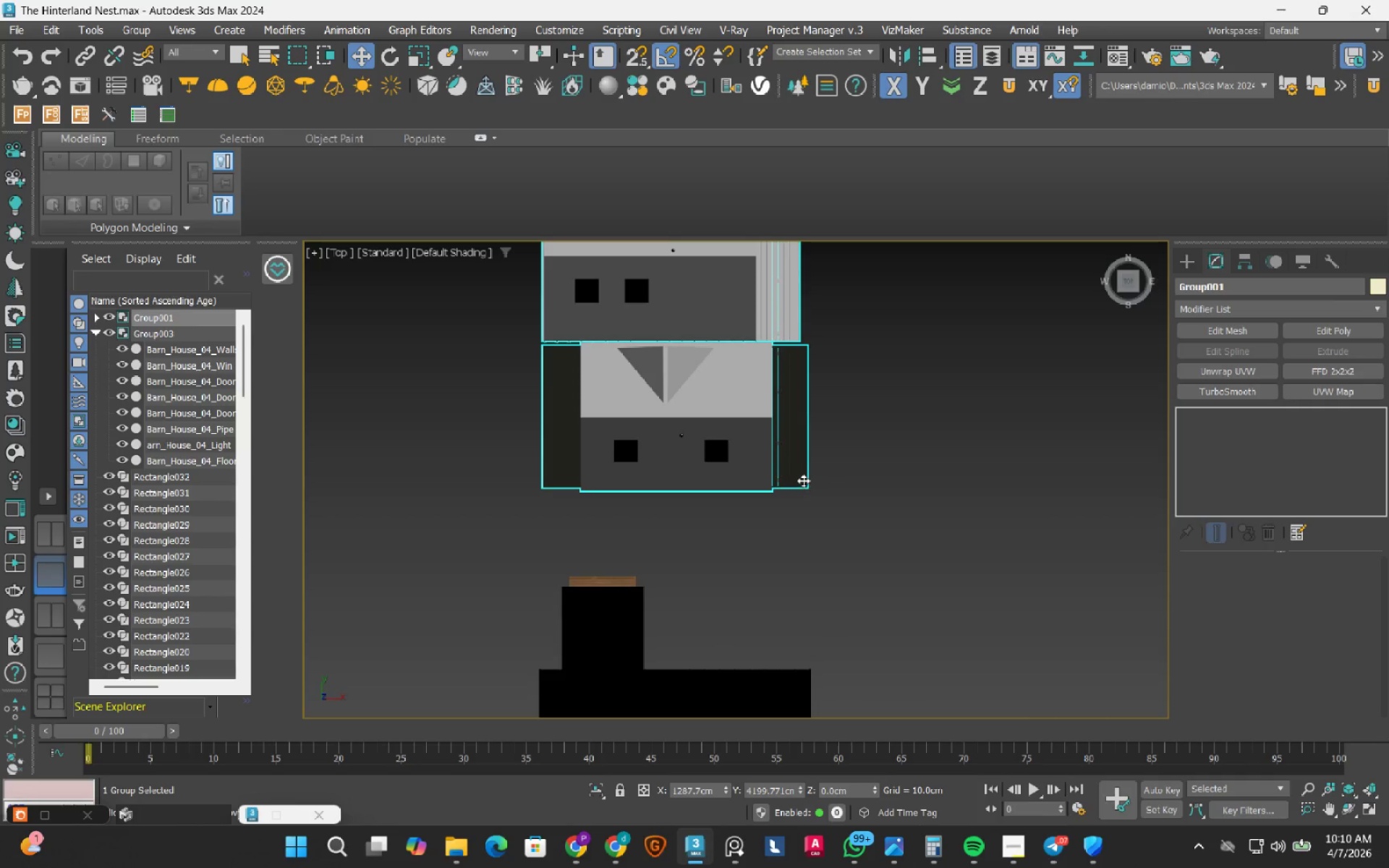 
left_click_drag(start_coordinate=[804, 480], to_coordinate=[806, 488])
 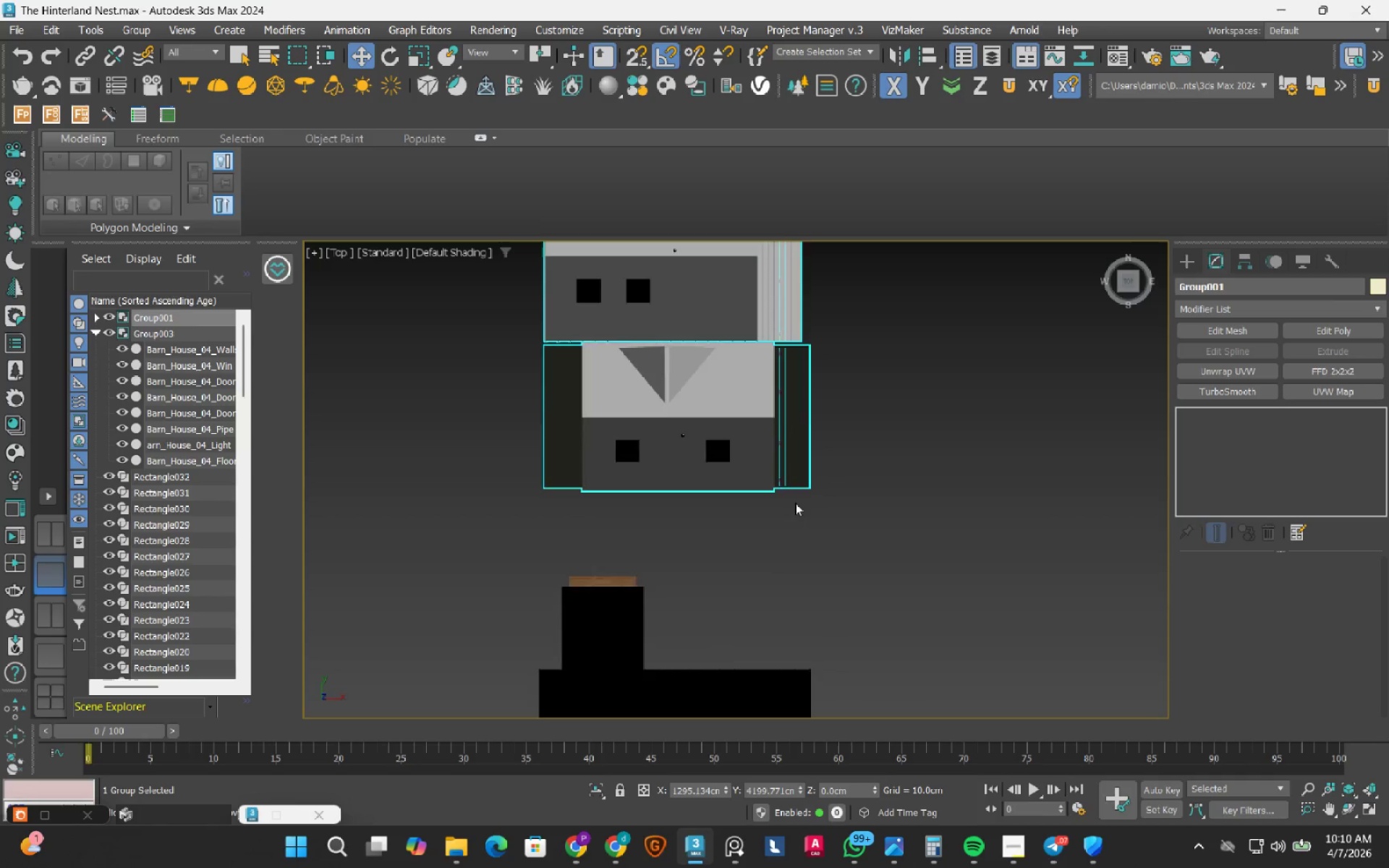 
hold_key(key=AltLeft, duration=0.67)
 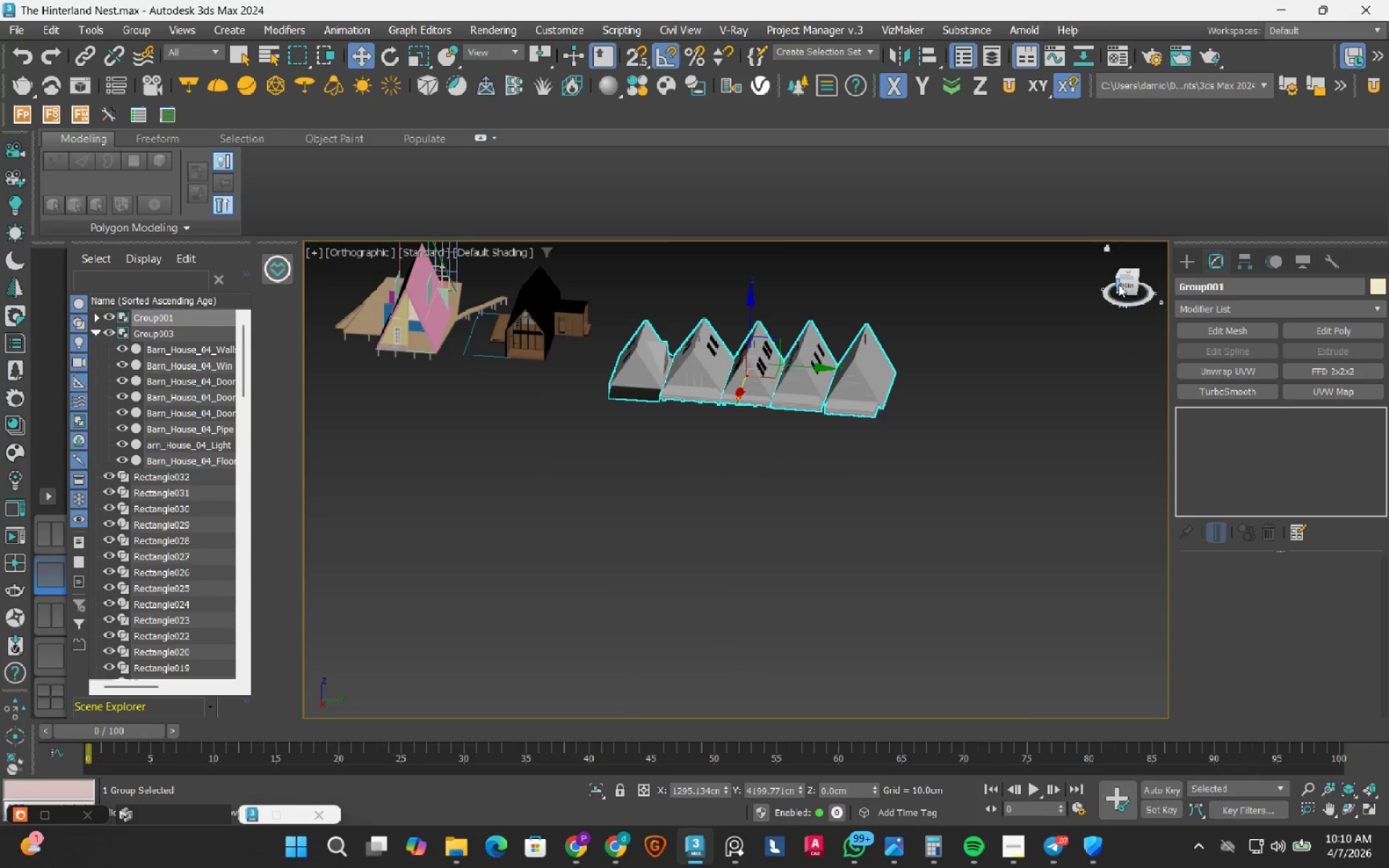 
scroll: coordinate [787, 509], scroll_direction: down, amount: 3.0
 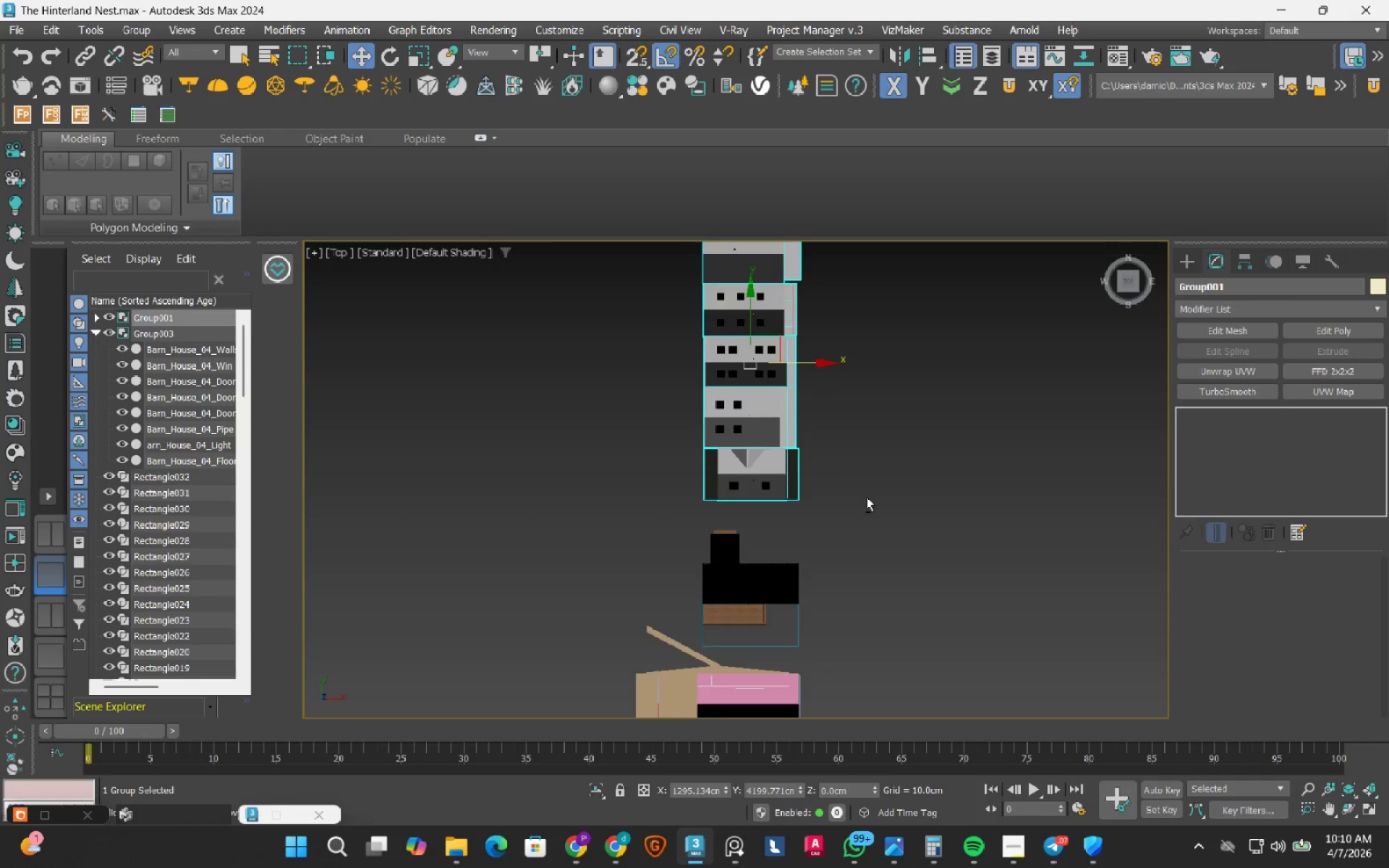 
left_click([1123, 288])
 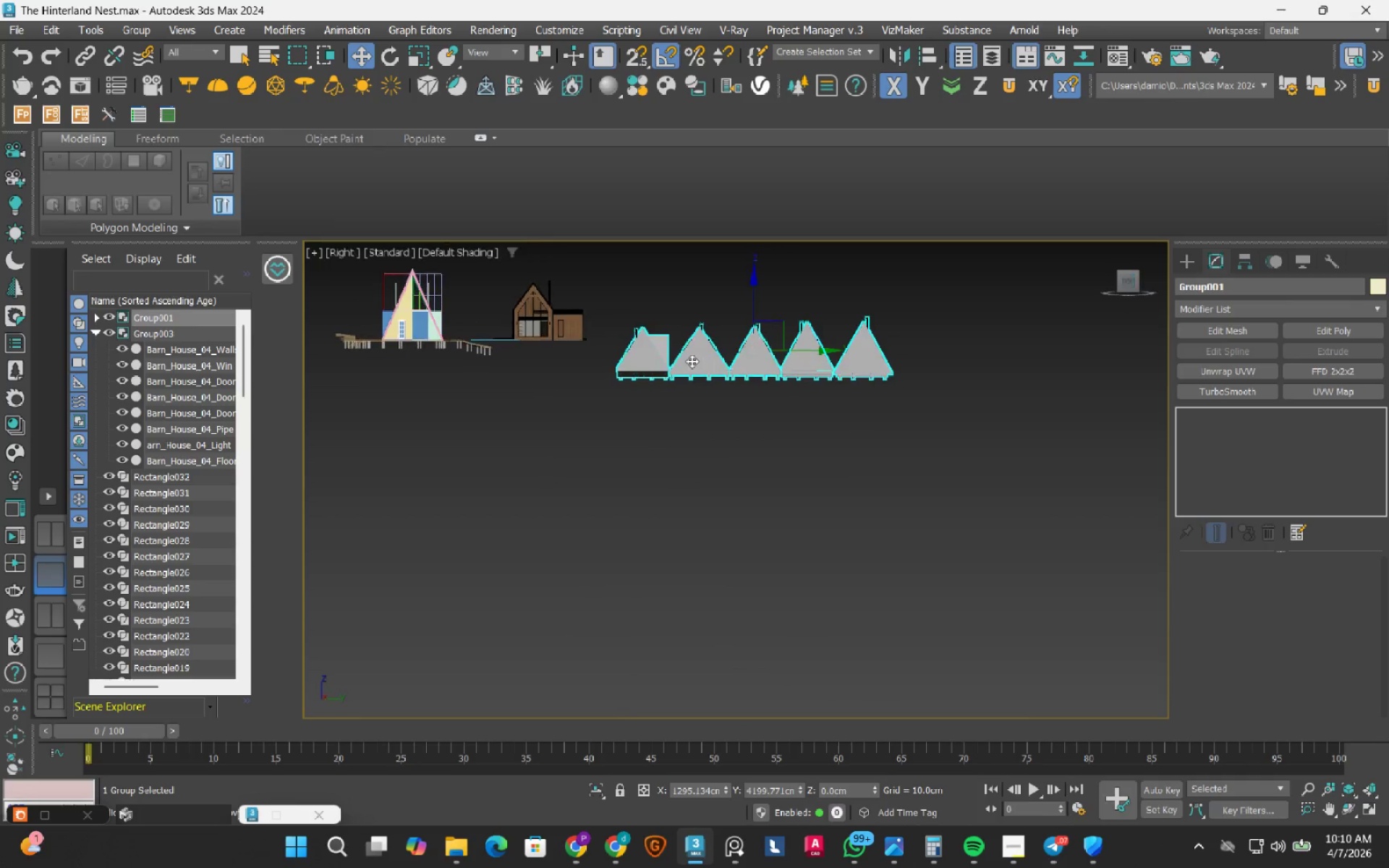 
hold_key(key=AltLeft, duration=0.59)
 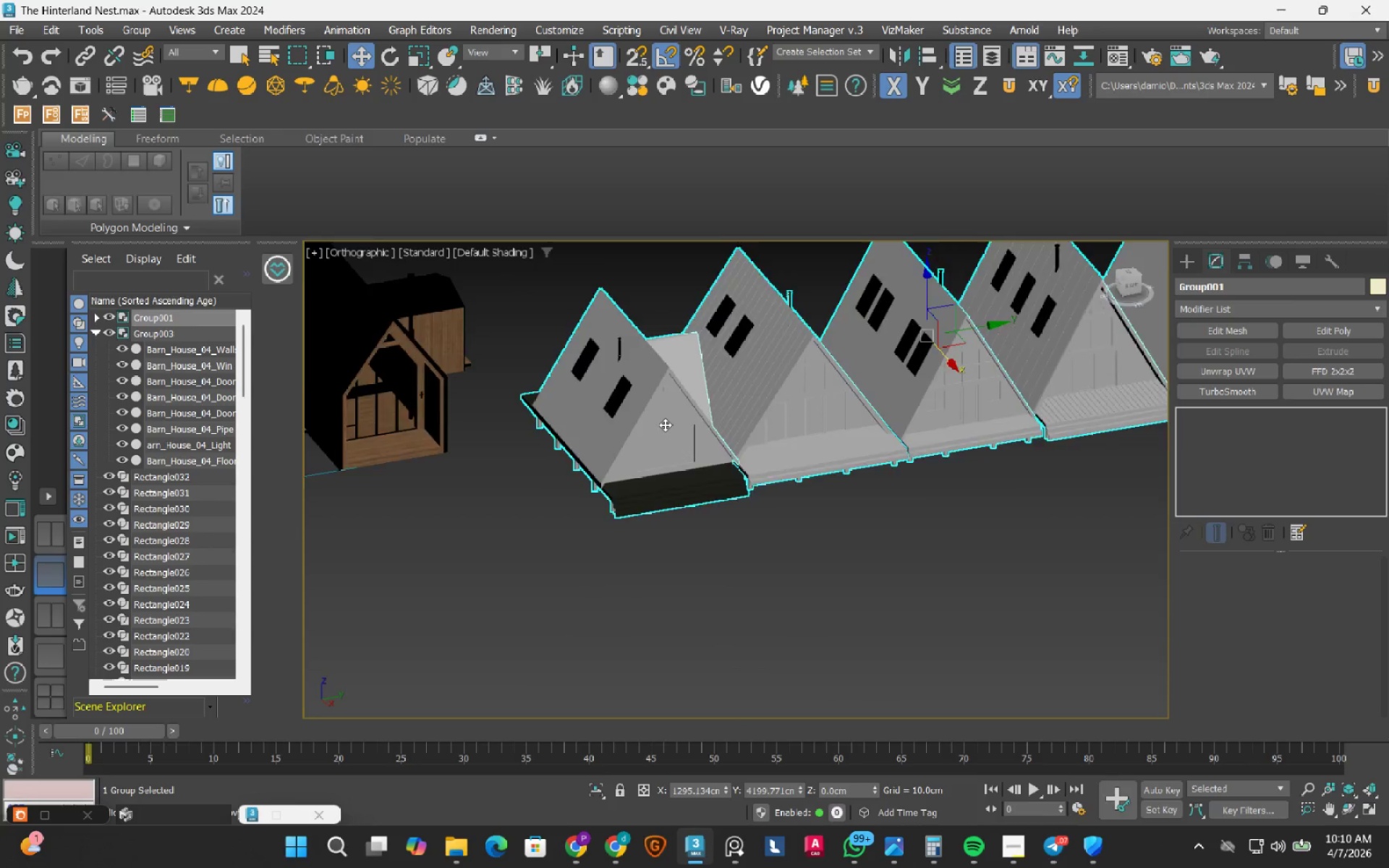 
scroll: coordinate [665, 425], scroll_direction: up, amount: 8.0
 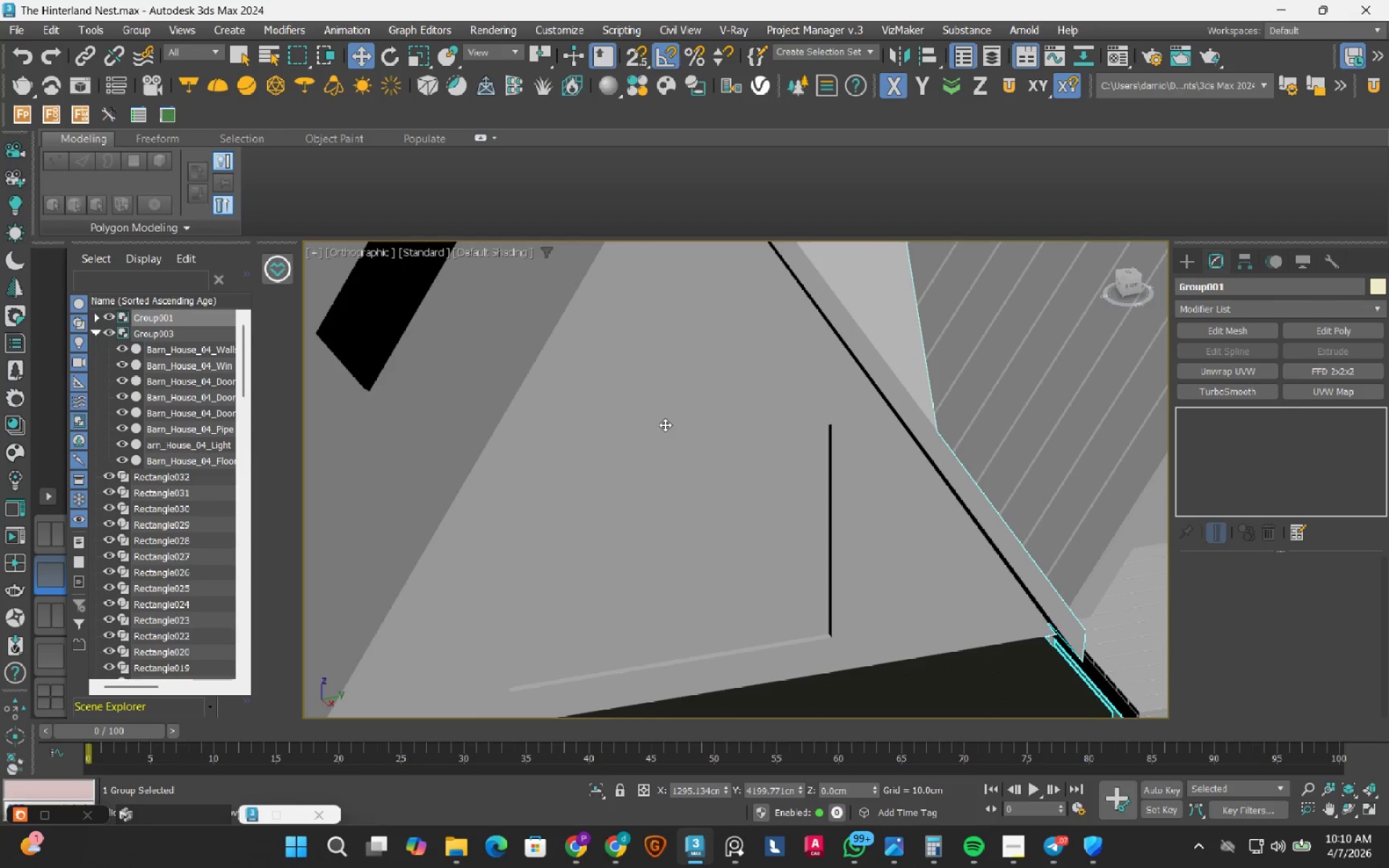 
scroll: coordinate [665, 425], scroll_direction: down, amount: 4.0
 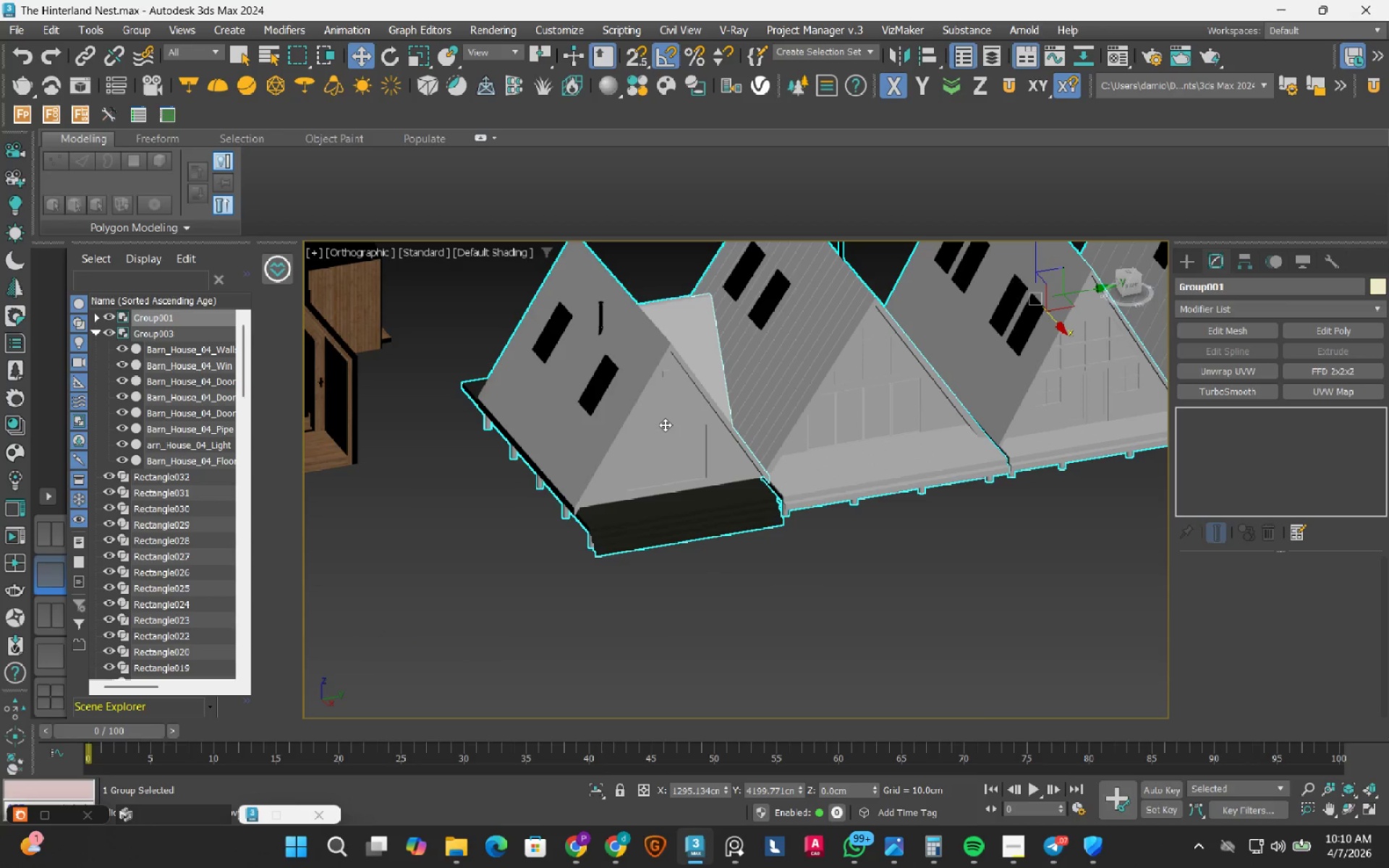 
hold_key(key=AltLeft, duration=0.81)
 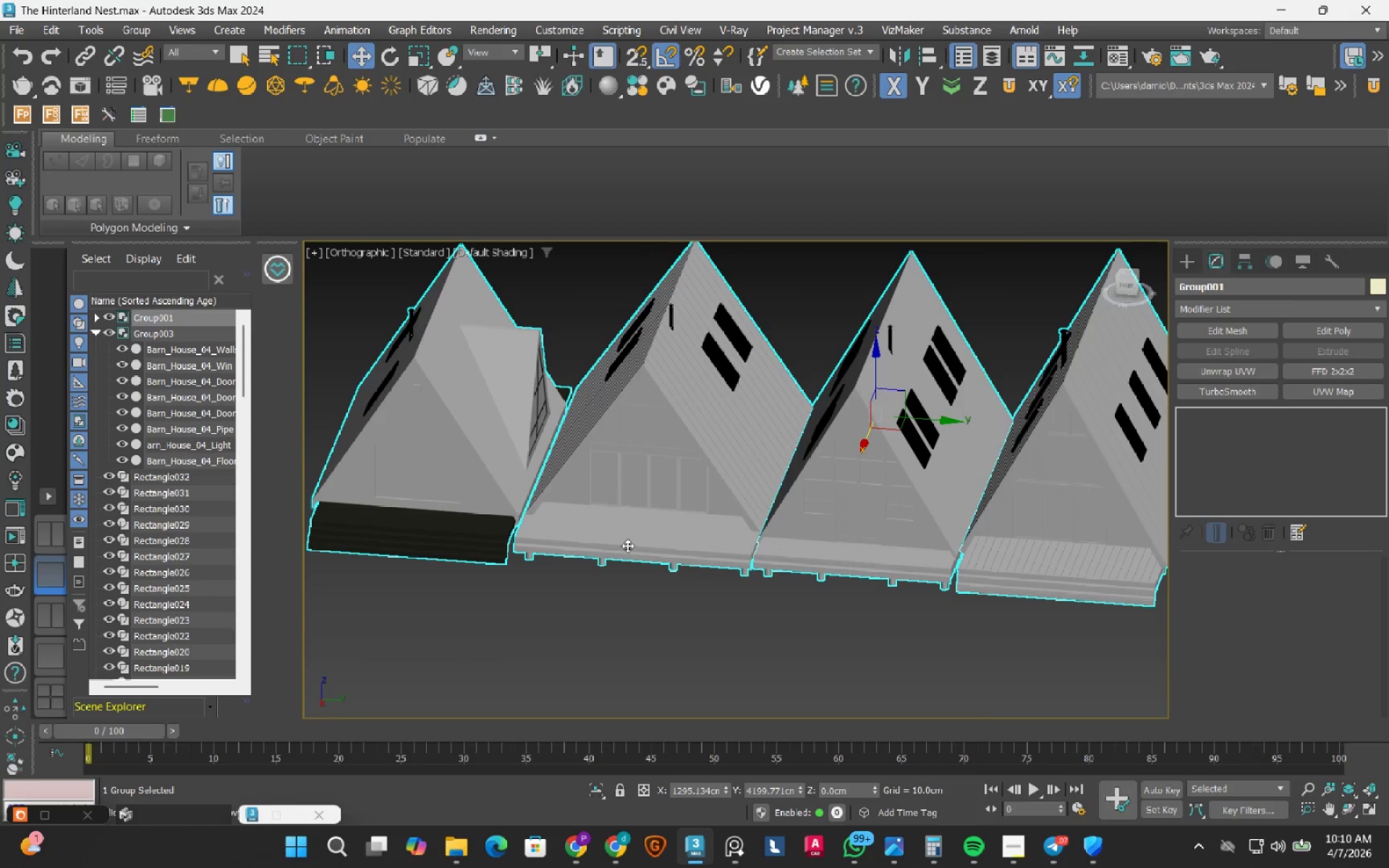 
hold_key(key=AltLeft, duration=1.5)
 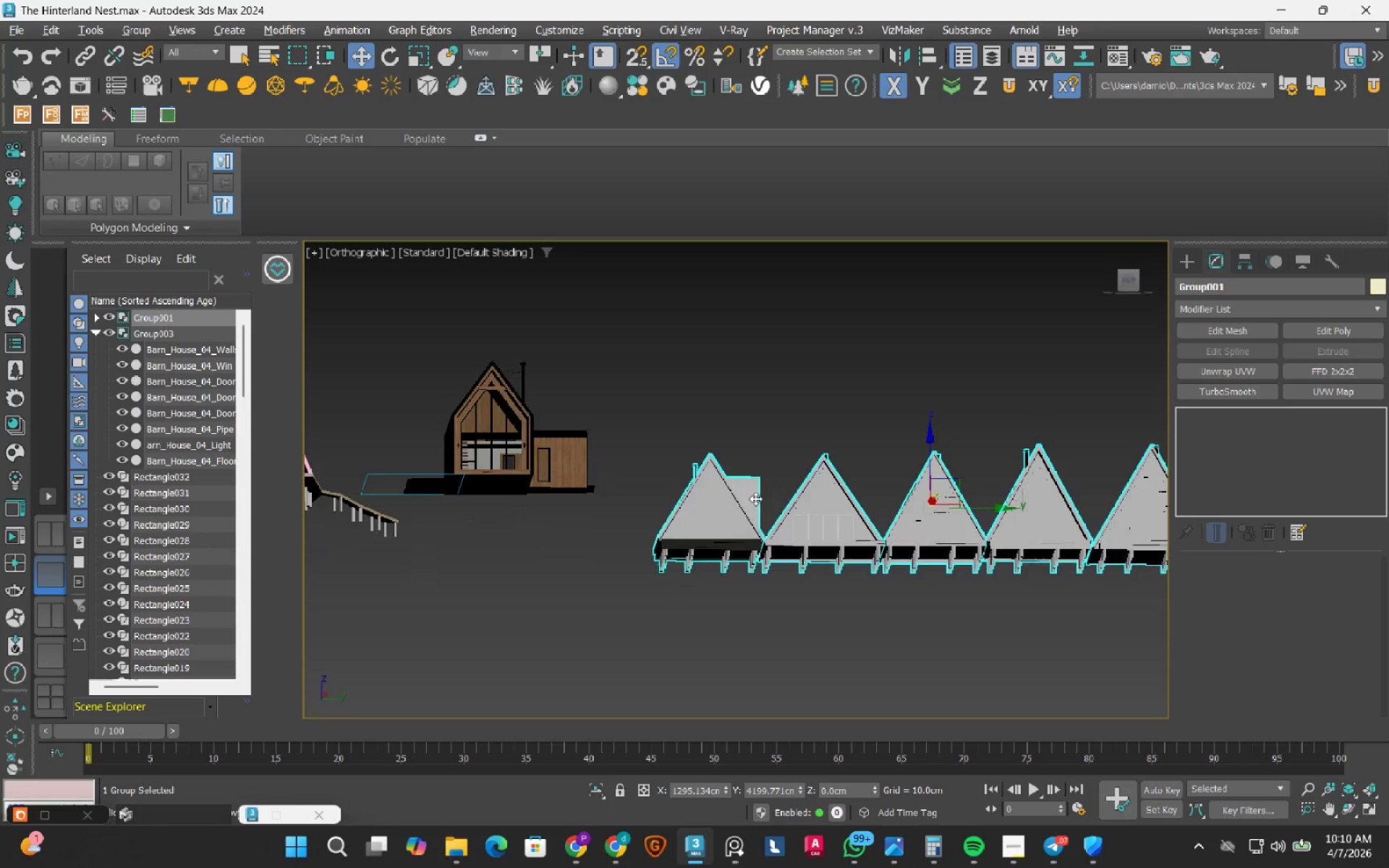 
scroll: coordinate [737, 544], scroll_direction: down, amount: 2.0
 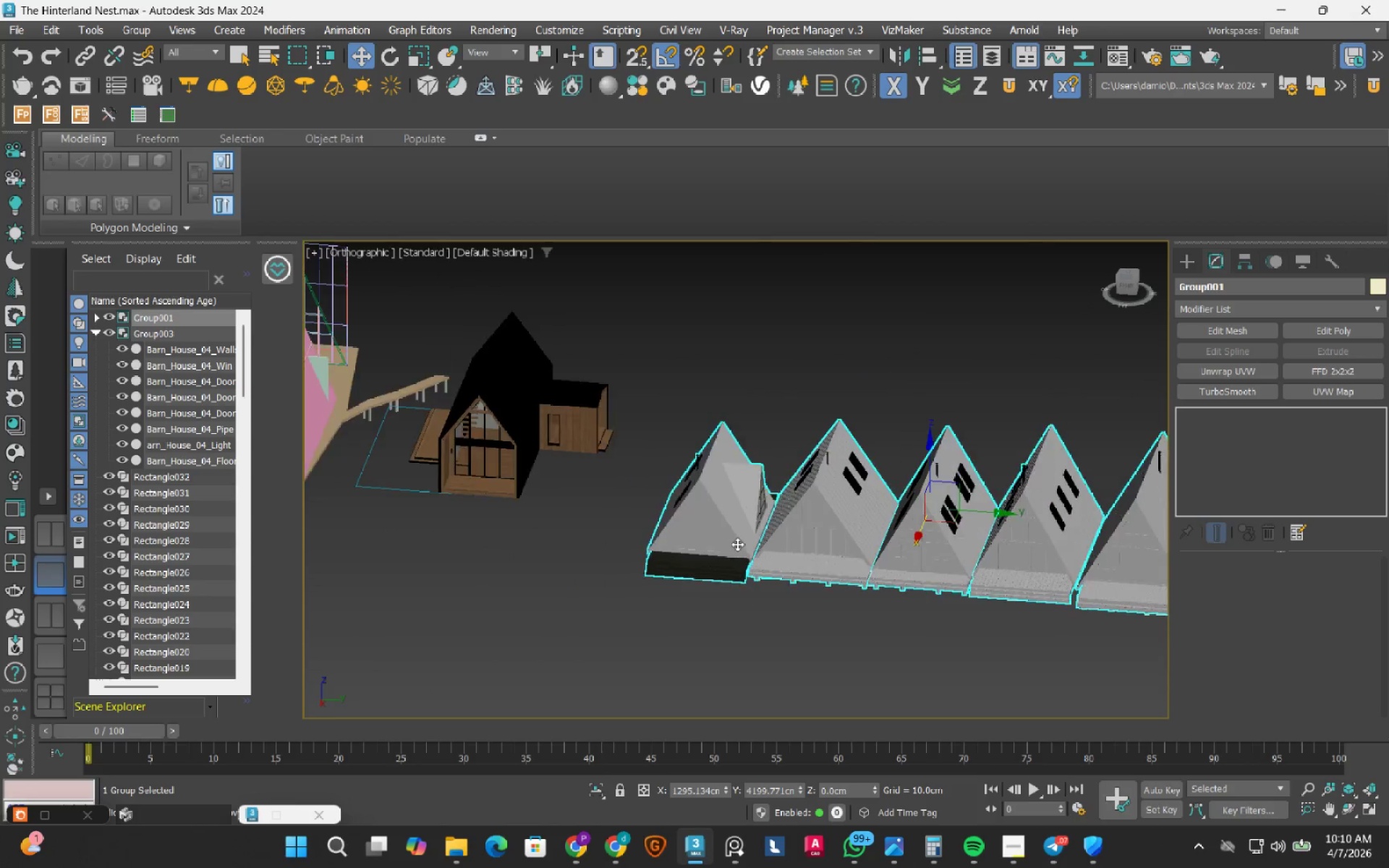 
hold_key(key=AltLeft, duration=1.48)
 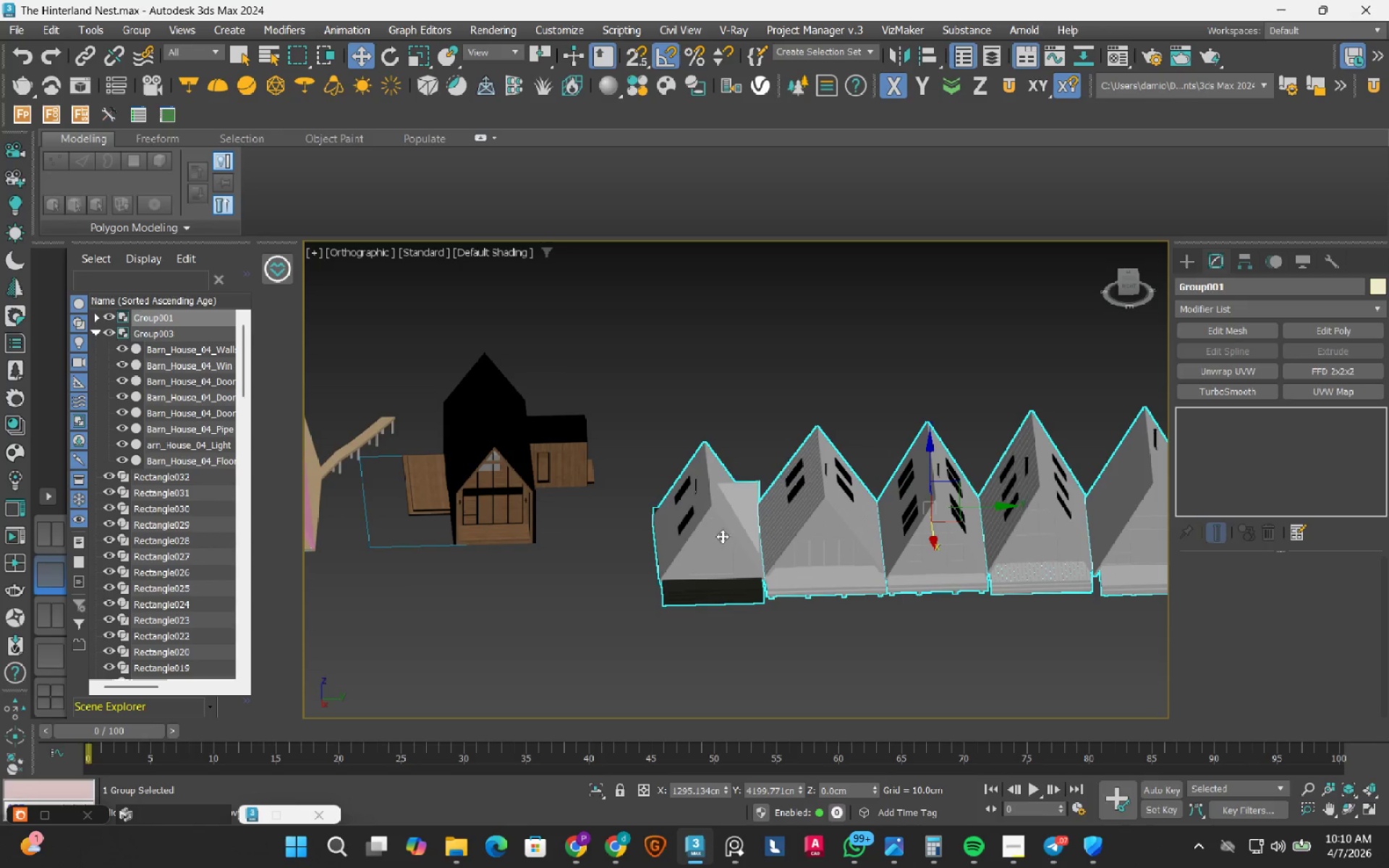 
hold_key(key=AltLeft, duration=1.2)
 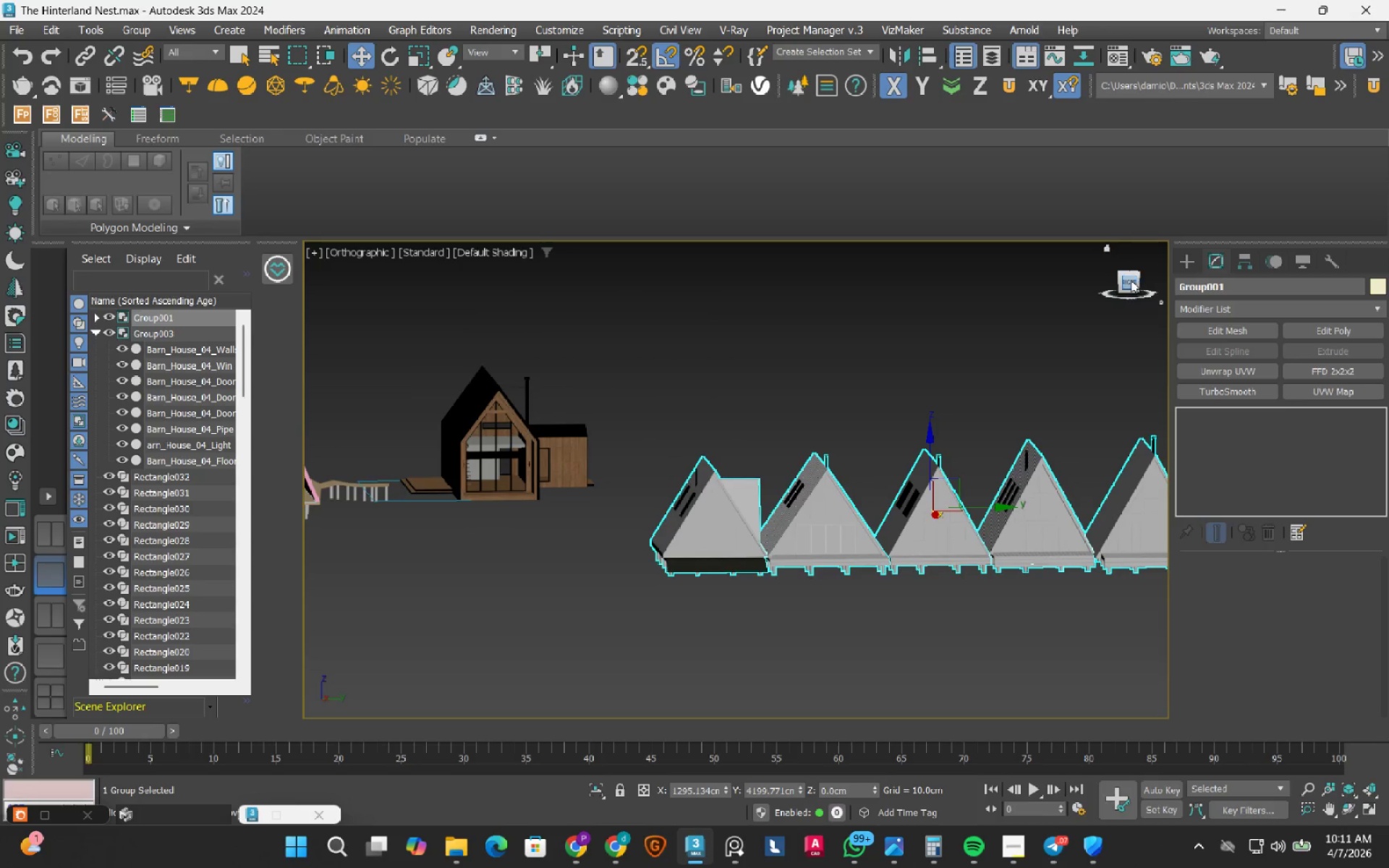 
left_click([1127, 282])
 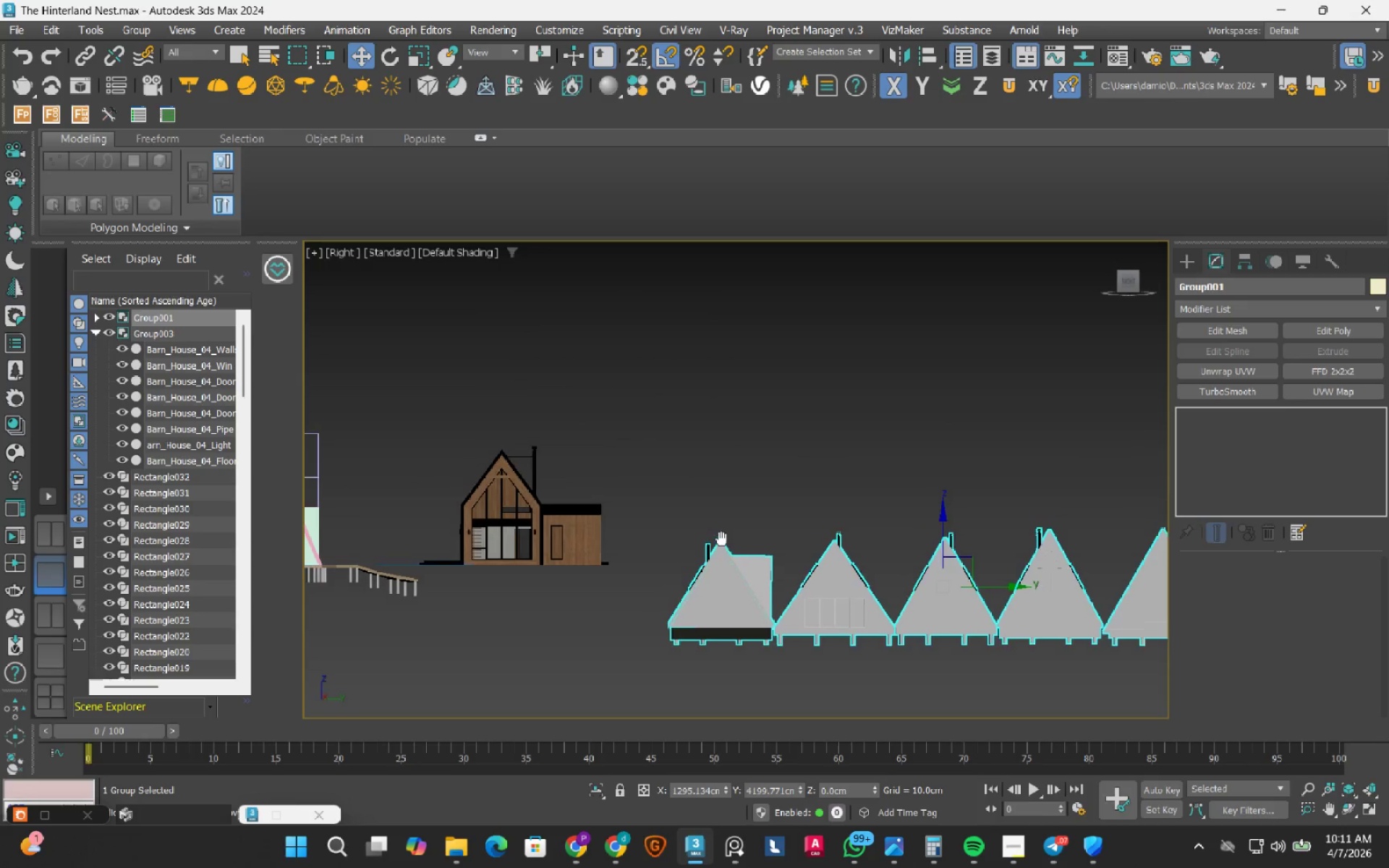 
scroll: coordinate [721, 539], scroll_direction: down, amount: 1.0
 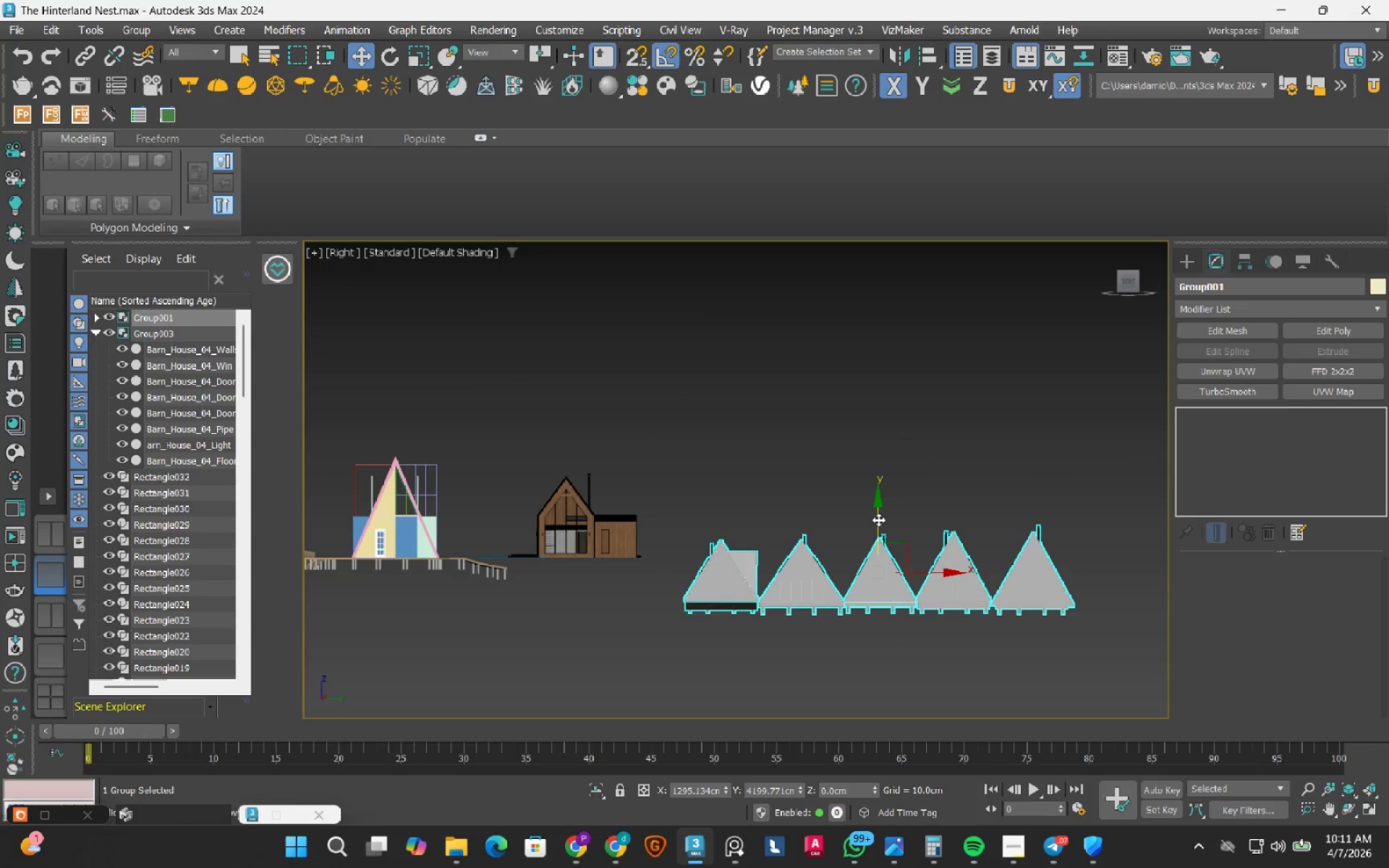 
left_click_drag(start_coordinate=[875, 521], to_coordinate=[857, 467])
 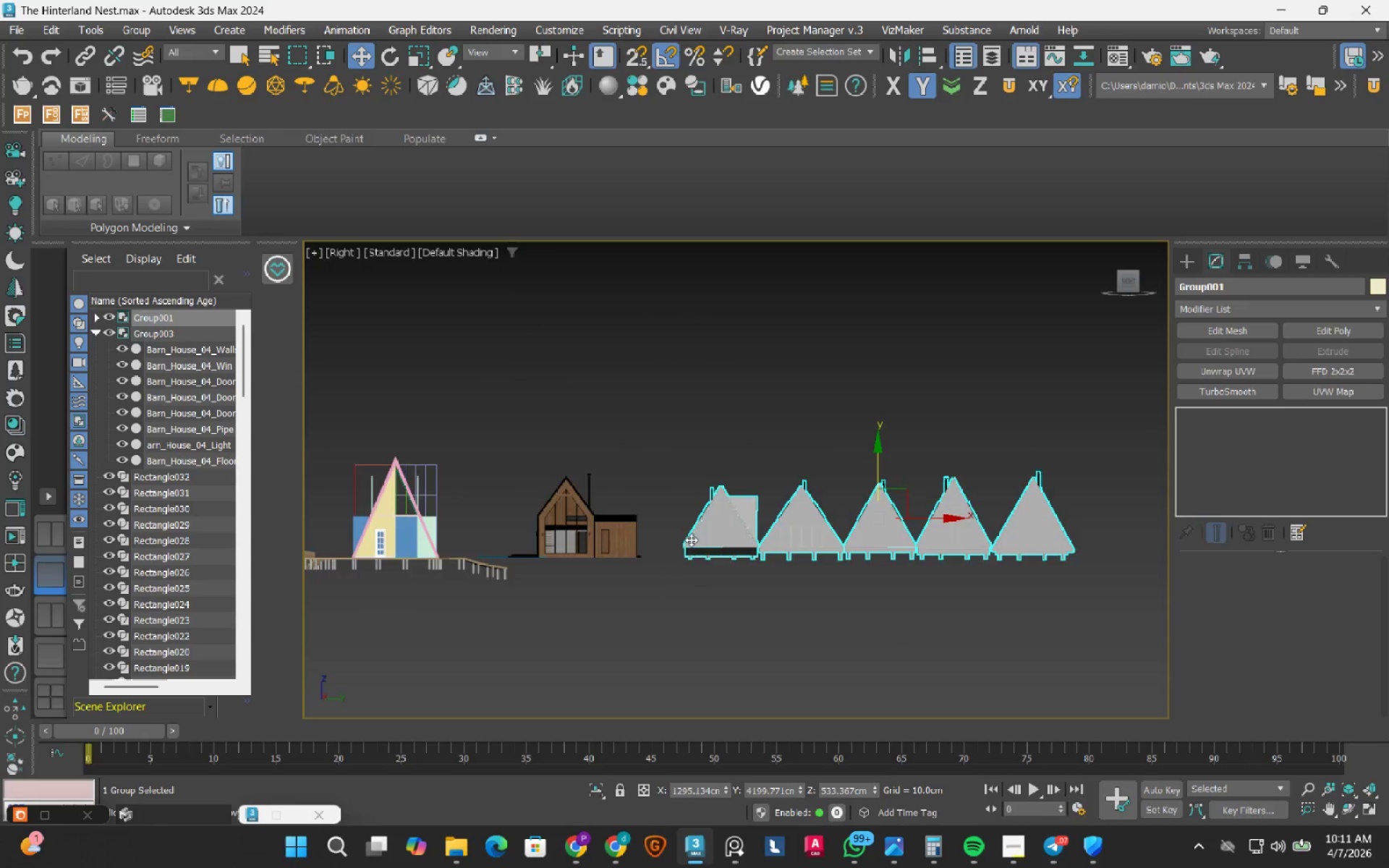 
scroll: coordinate [714, 574], scroll_direction: up, amount: 7.0
 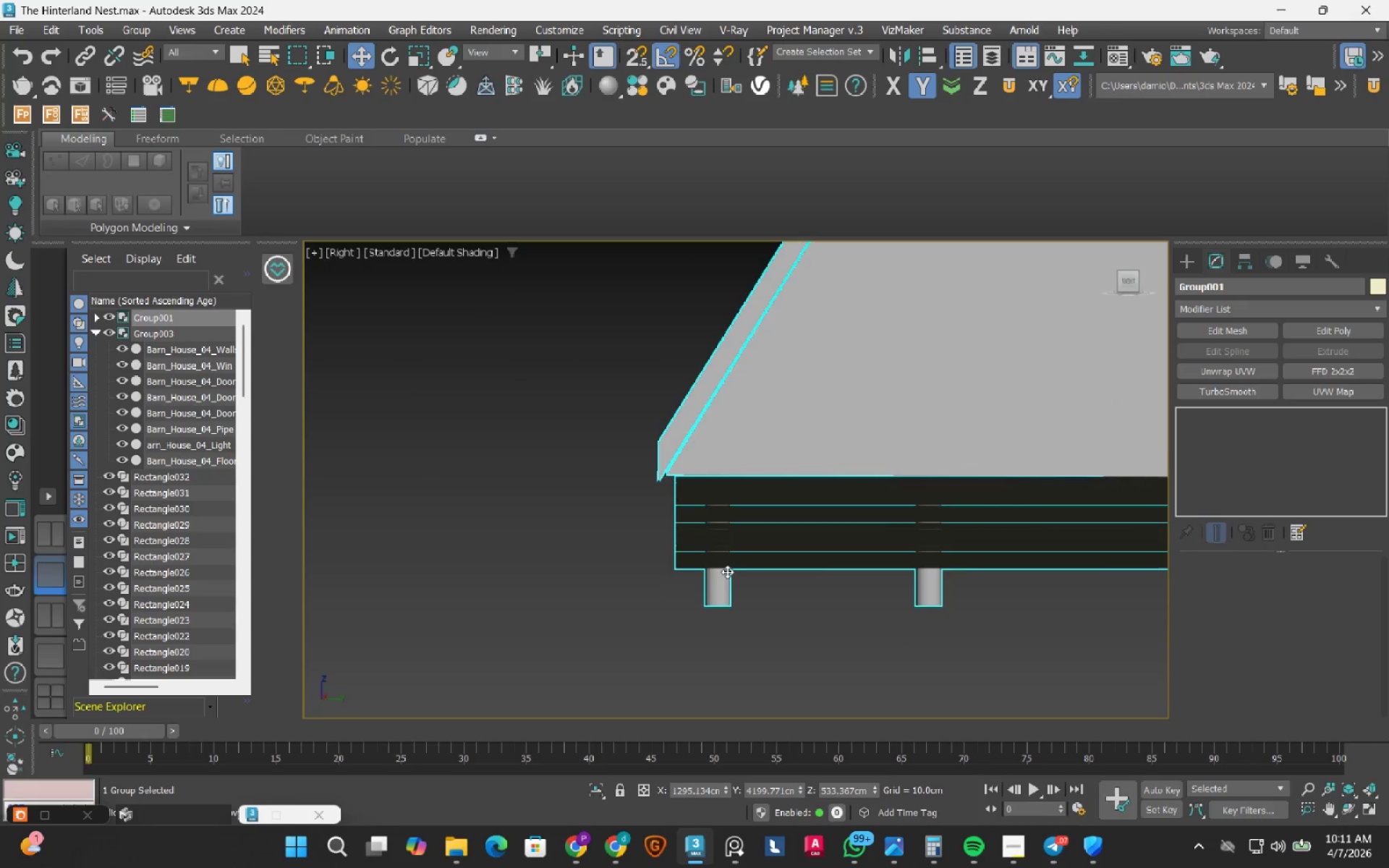 
scroll: coordinate [738, 571], scroll_direction: down, amount: 6.0
 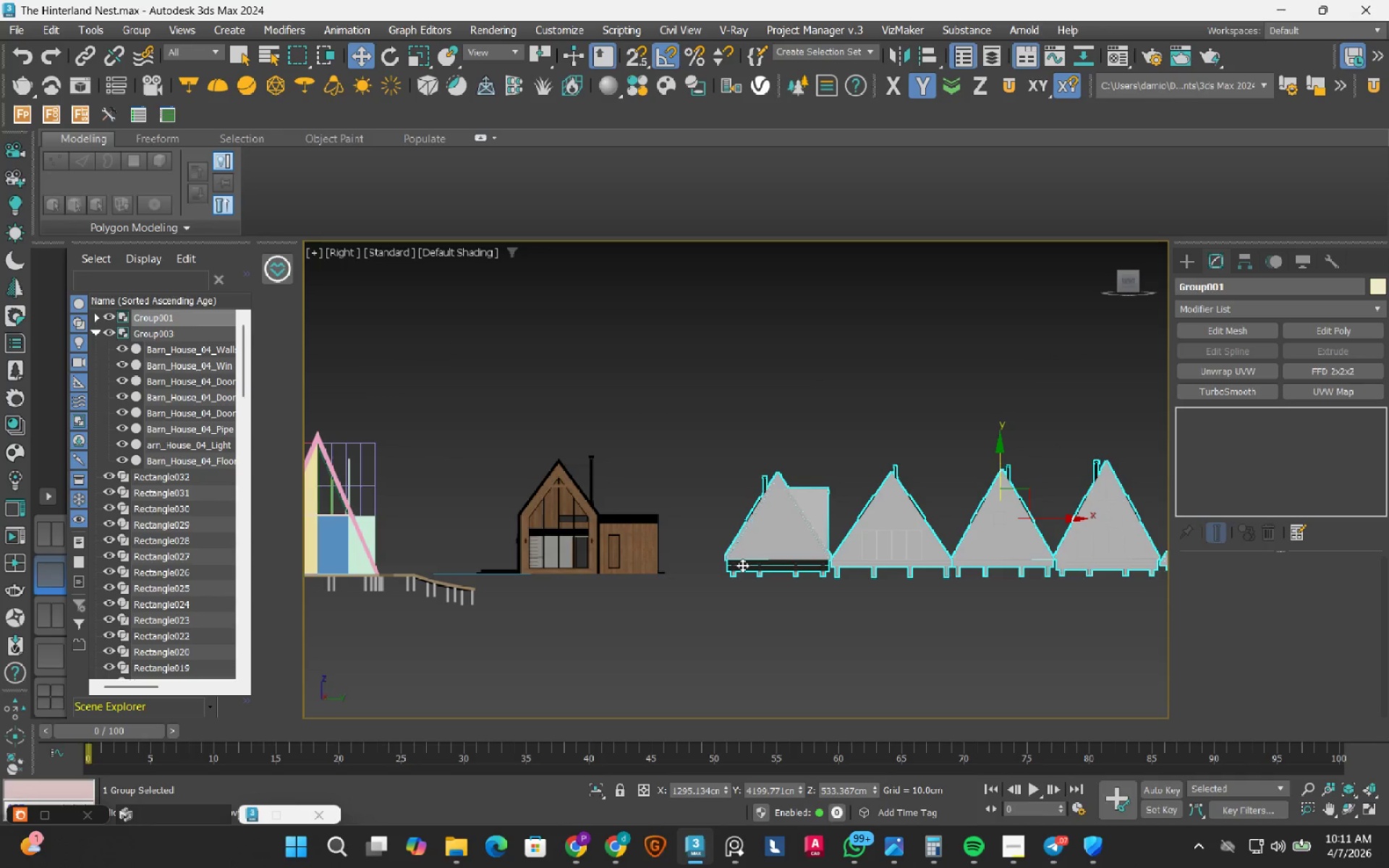 
wait(8.36)
 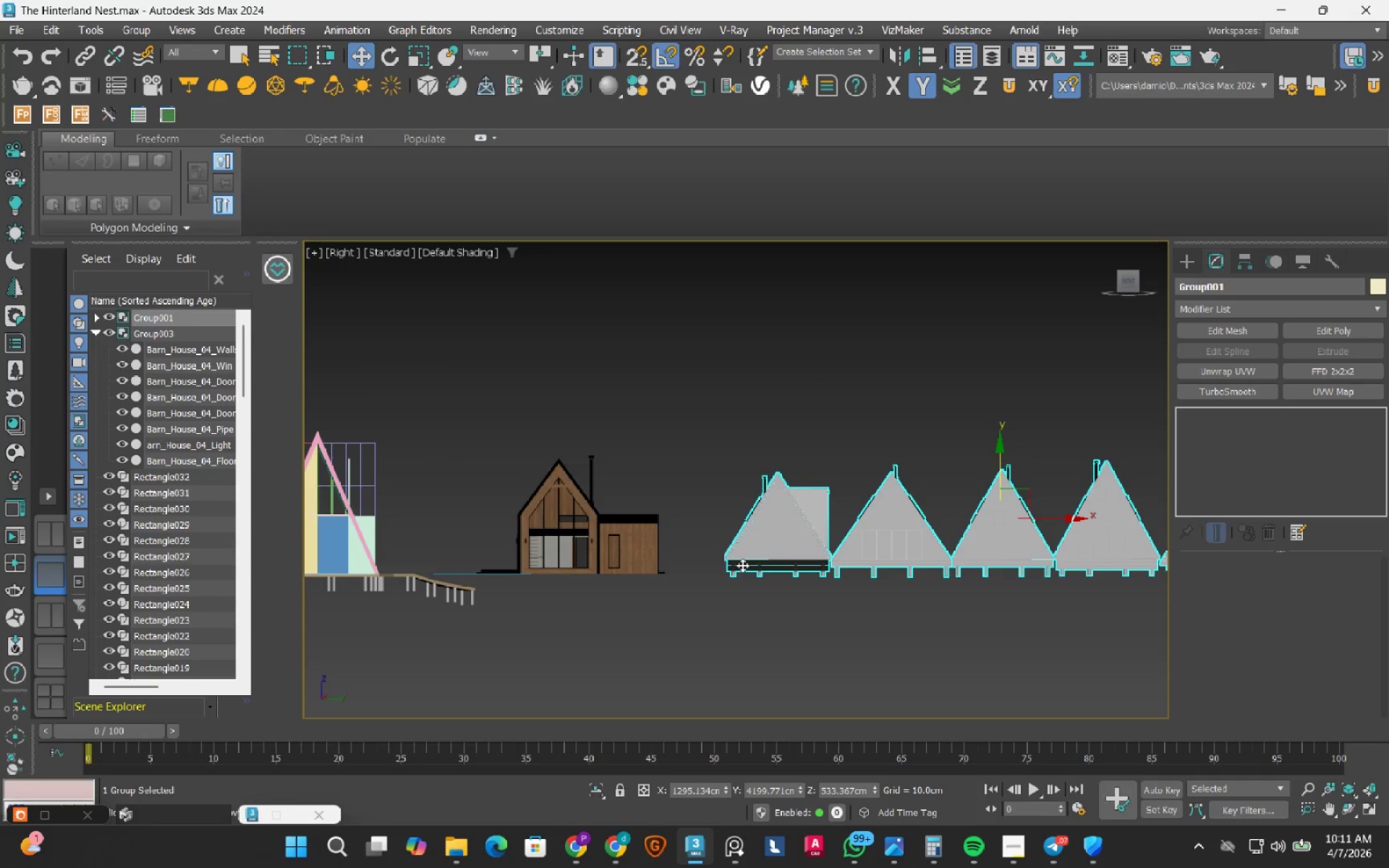 
scroll: coordinate [763, 530], scroll_direction: up, amount: 4.0
 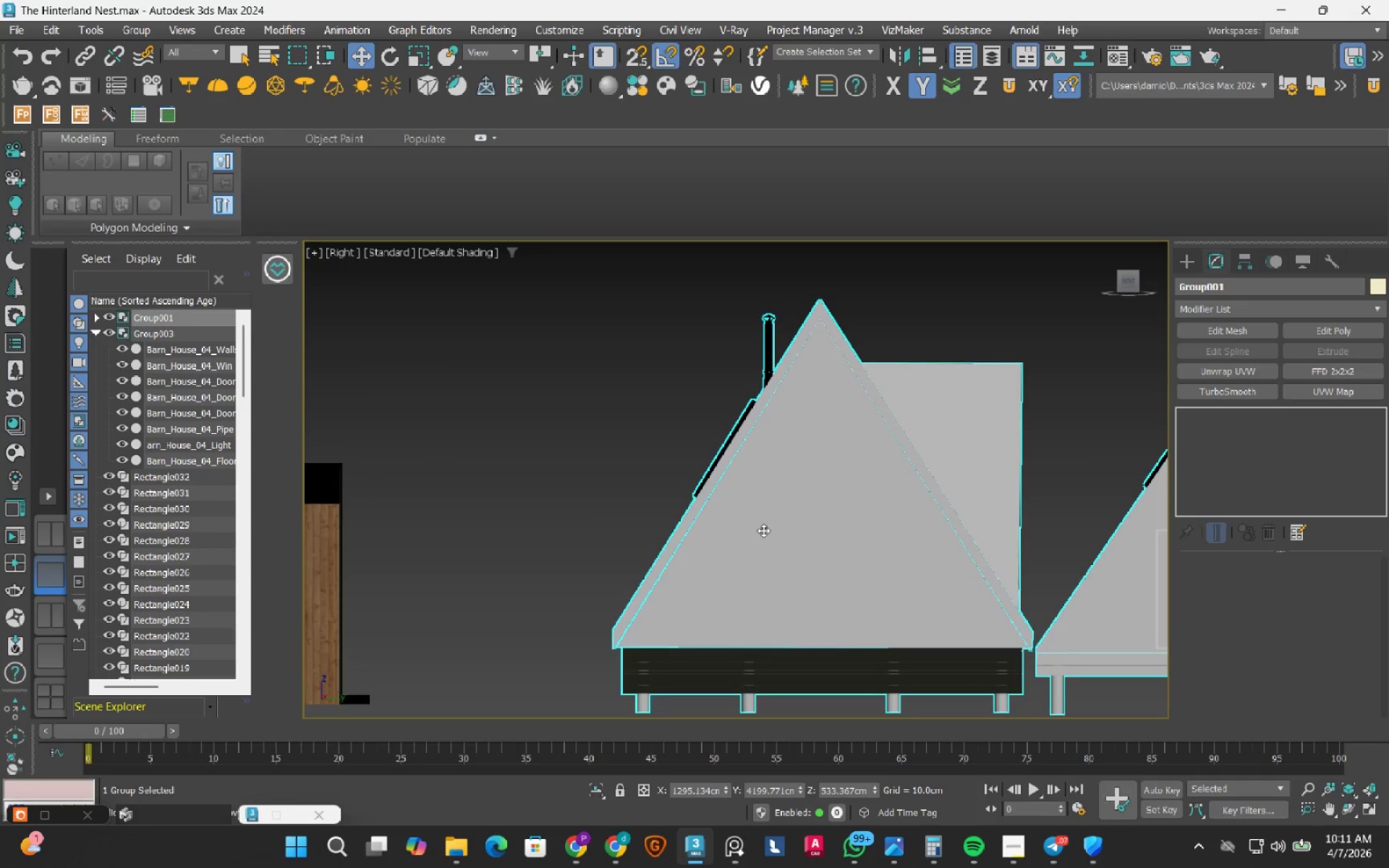 
key(F4)
 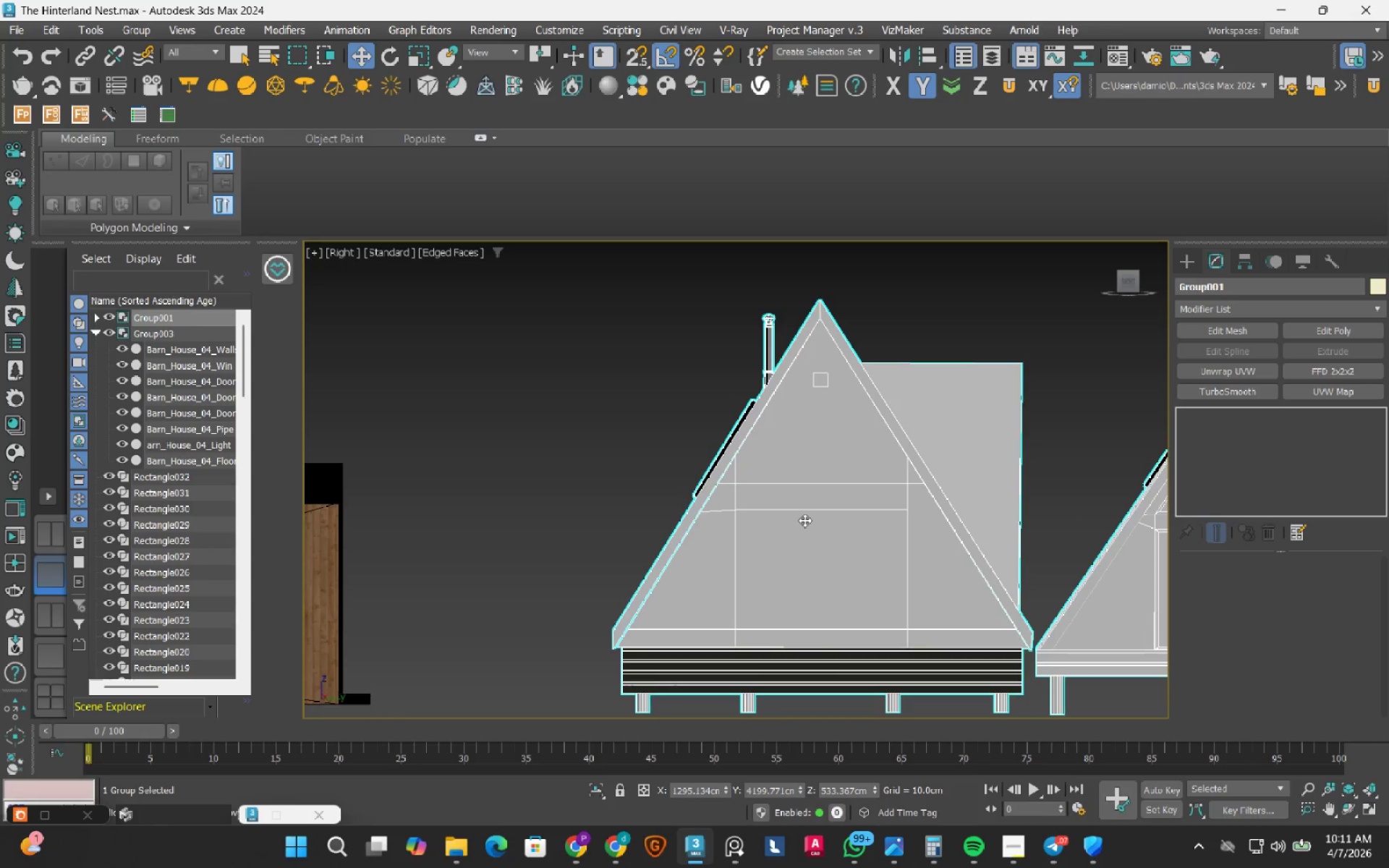 
scroll: coordinate [804, 520], scroll_direction: down, amount: 2.0
 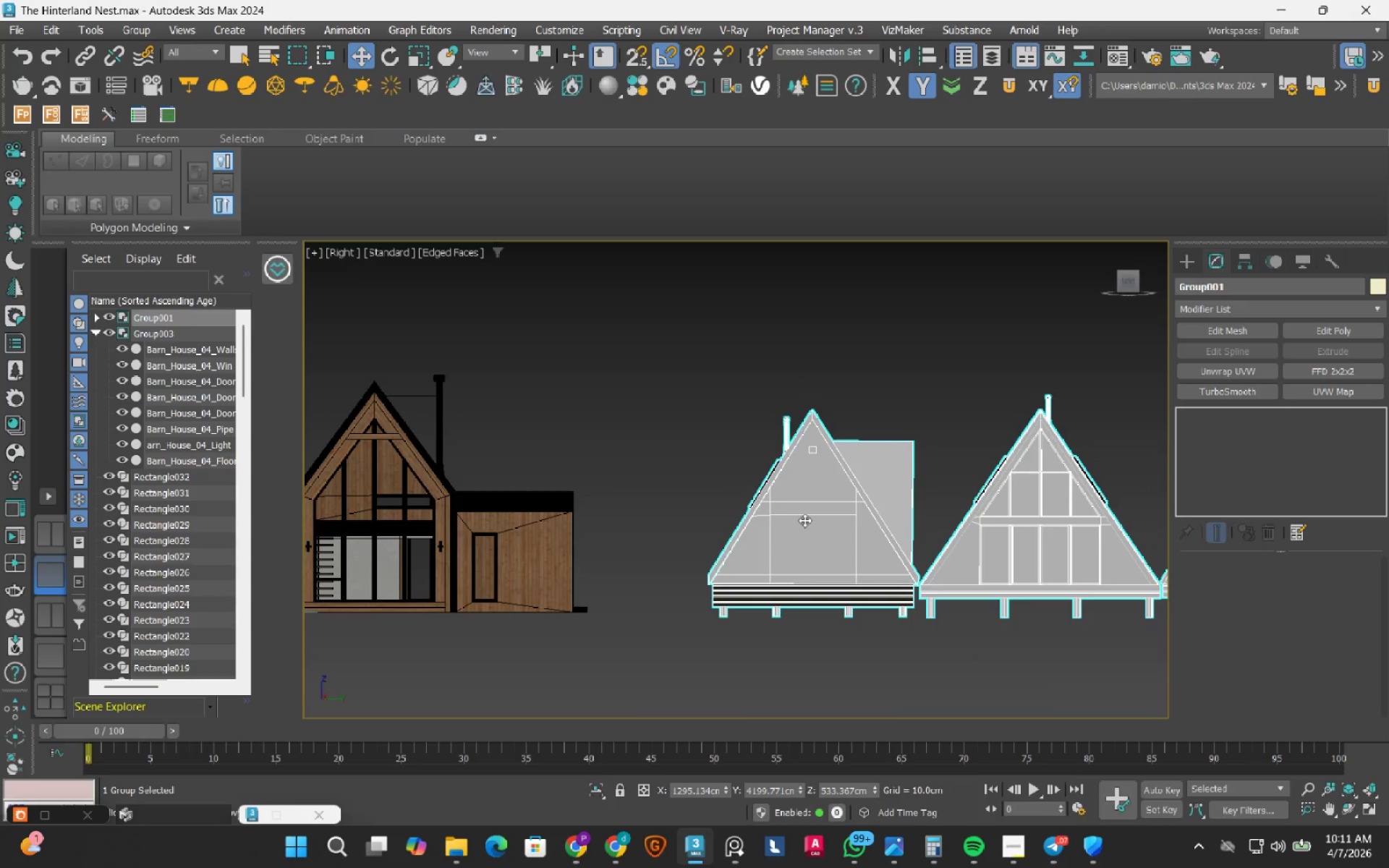 
key(F4)
 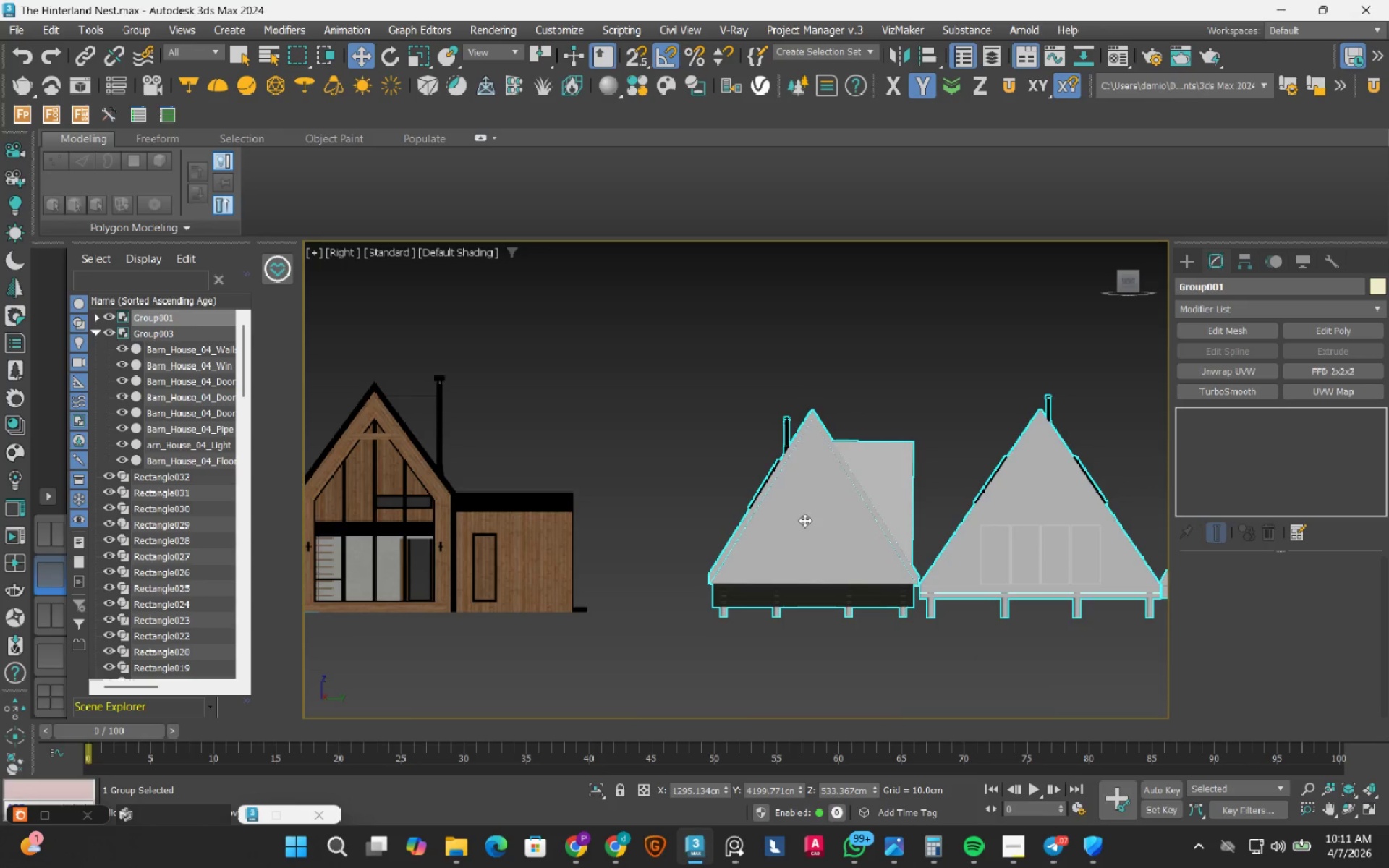 
scroll: coordinate [804, 520], scroll_direction: down, amount: 2.0
 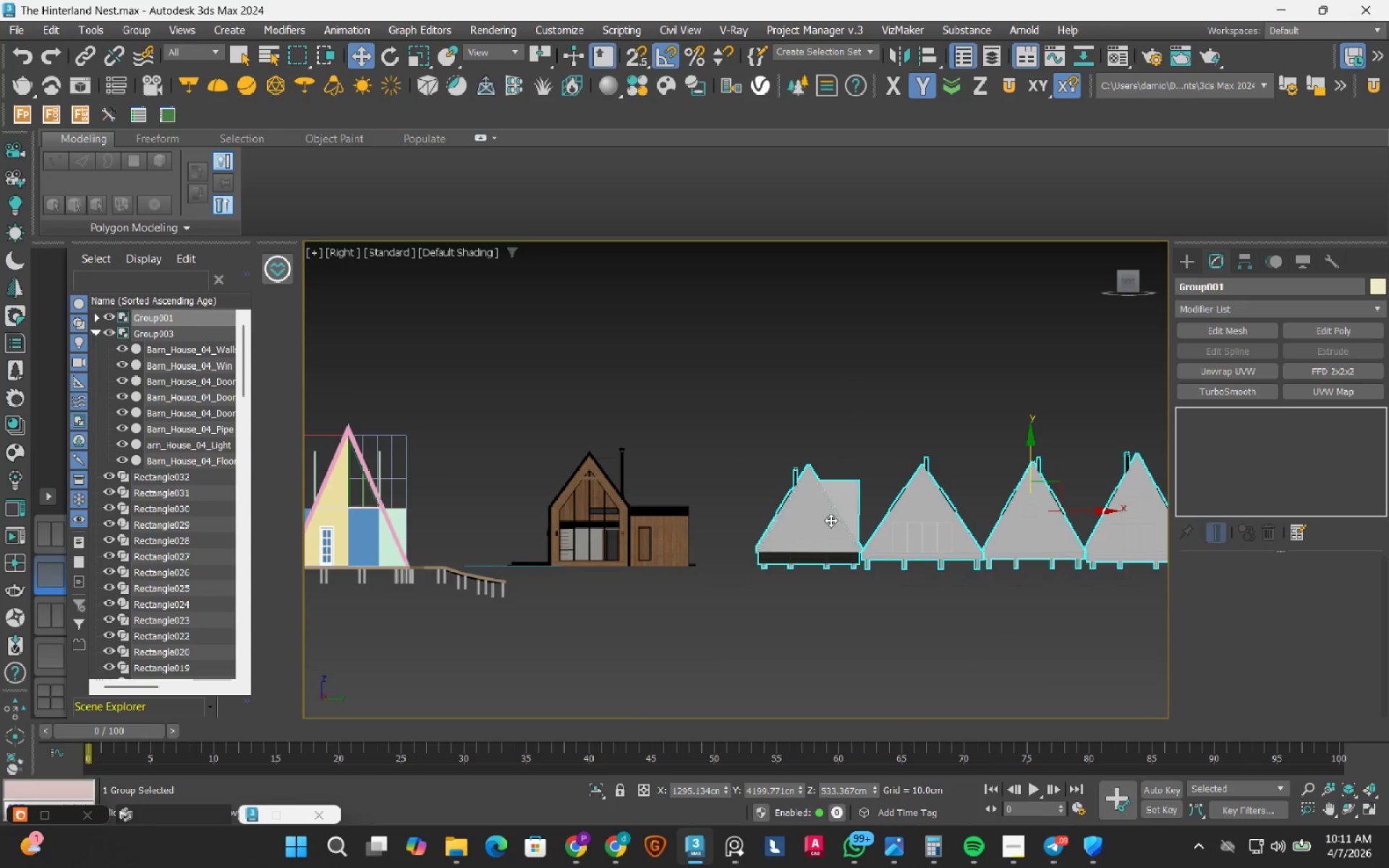 
hold_key(key=AltLeft, duration=0.67)
 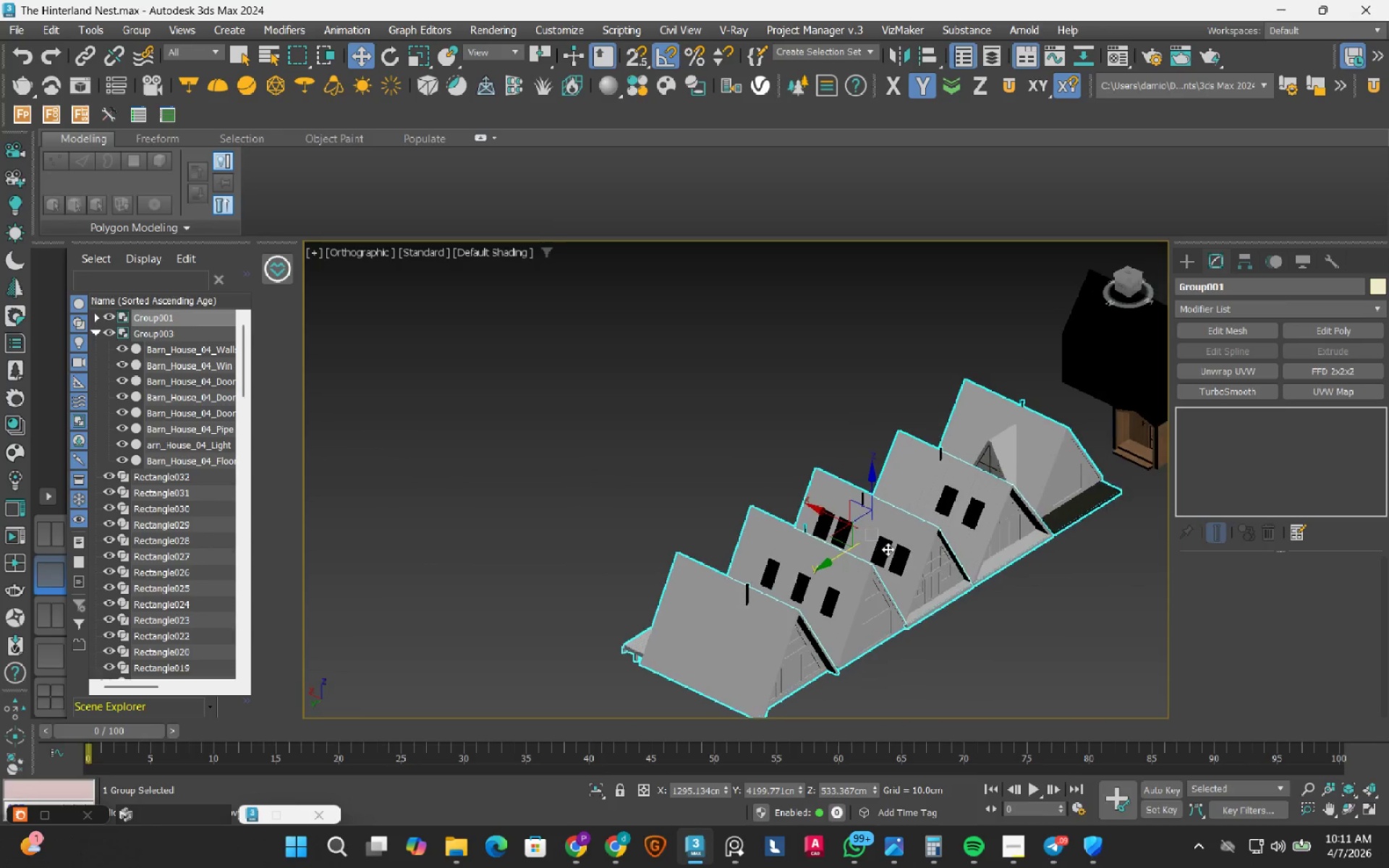 
hold_key(key=AltLeft, duration=0.77)
 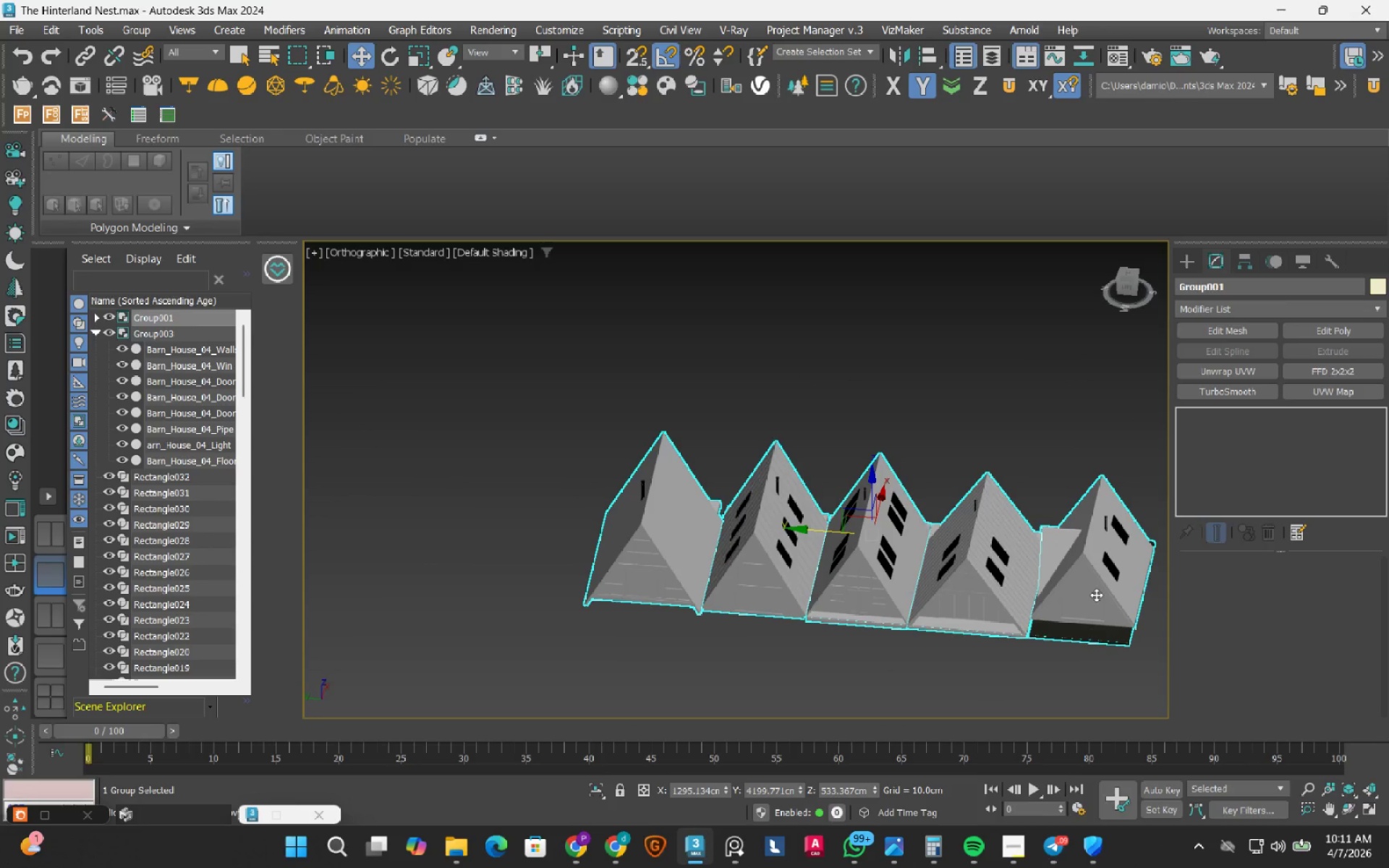 
scroll: coordinate [1067, 616], scroll_direction: up, amount: 3.0
 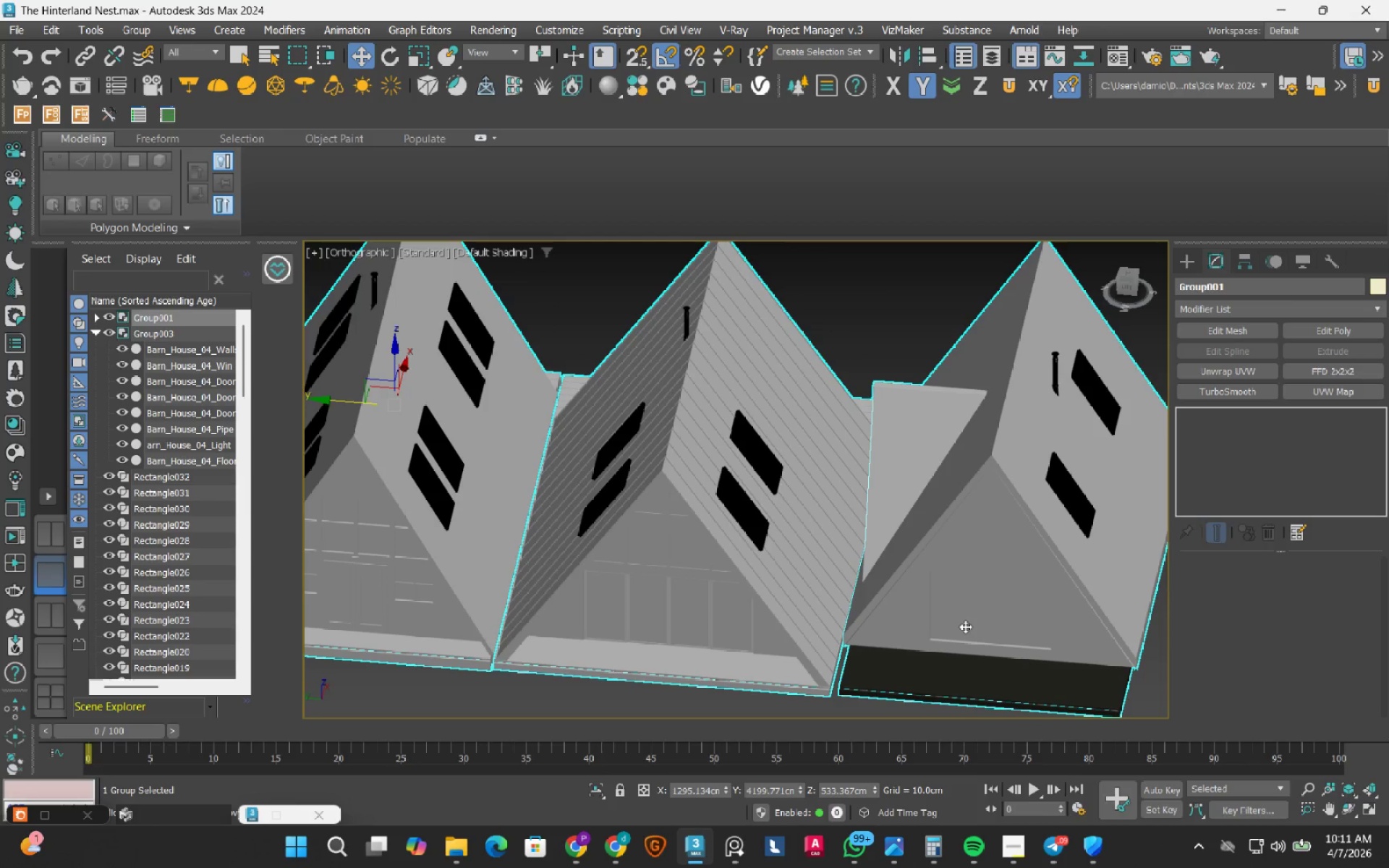 
scroll: coordinate [965, 626], scroll_direction: down, amount: 2.0
 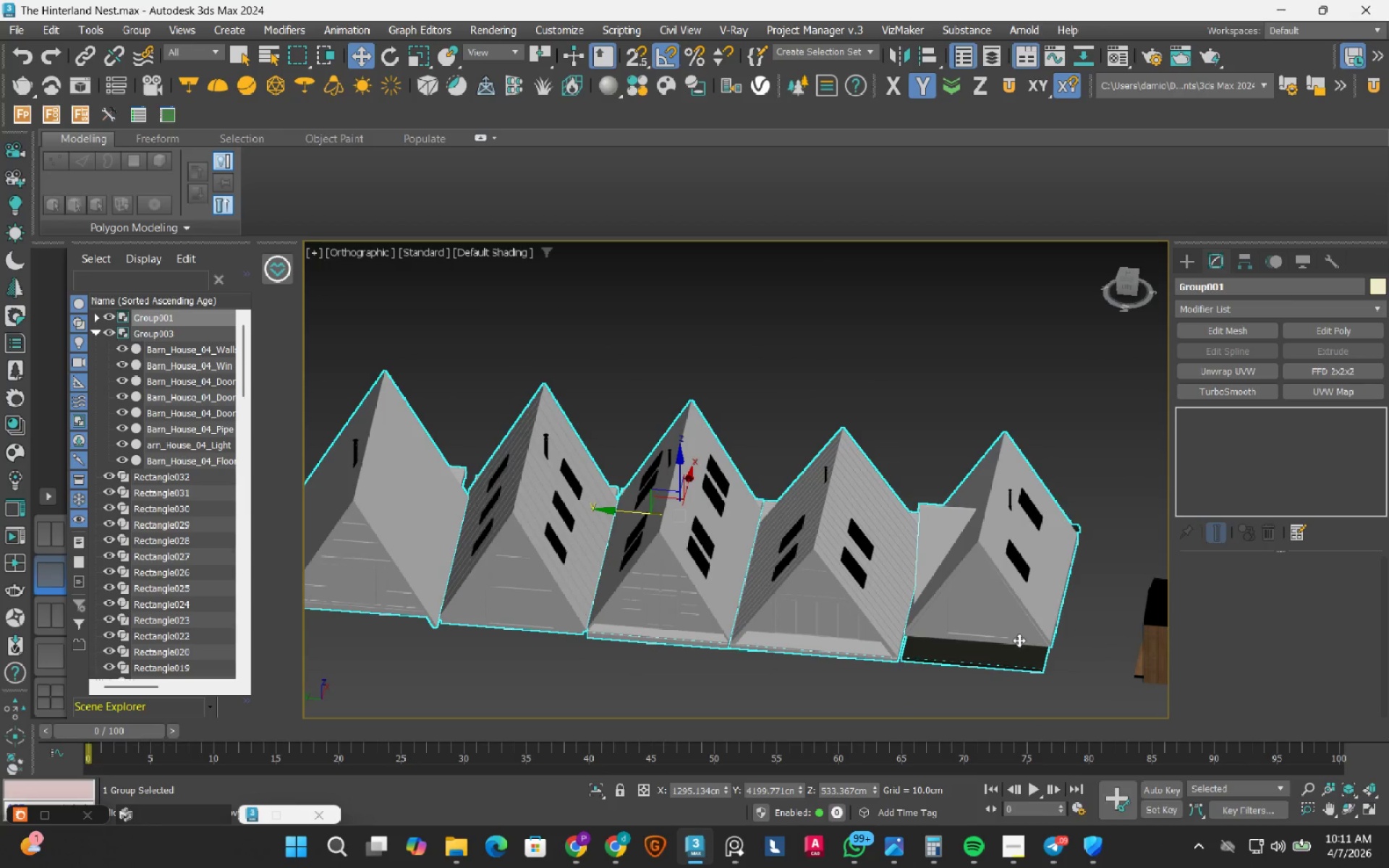 
scroll: coordinate [1021, 643], scroll_direction: up, amount: 3.0
 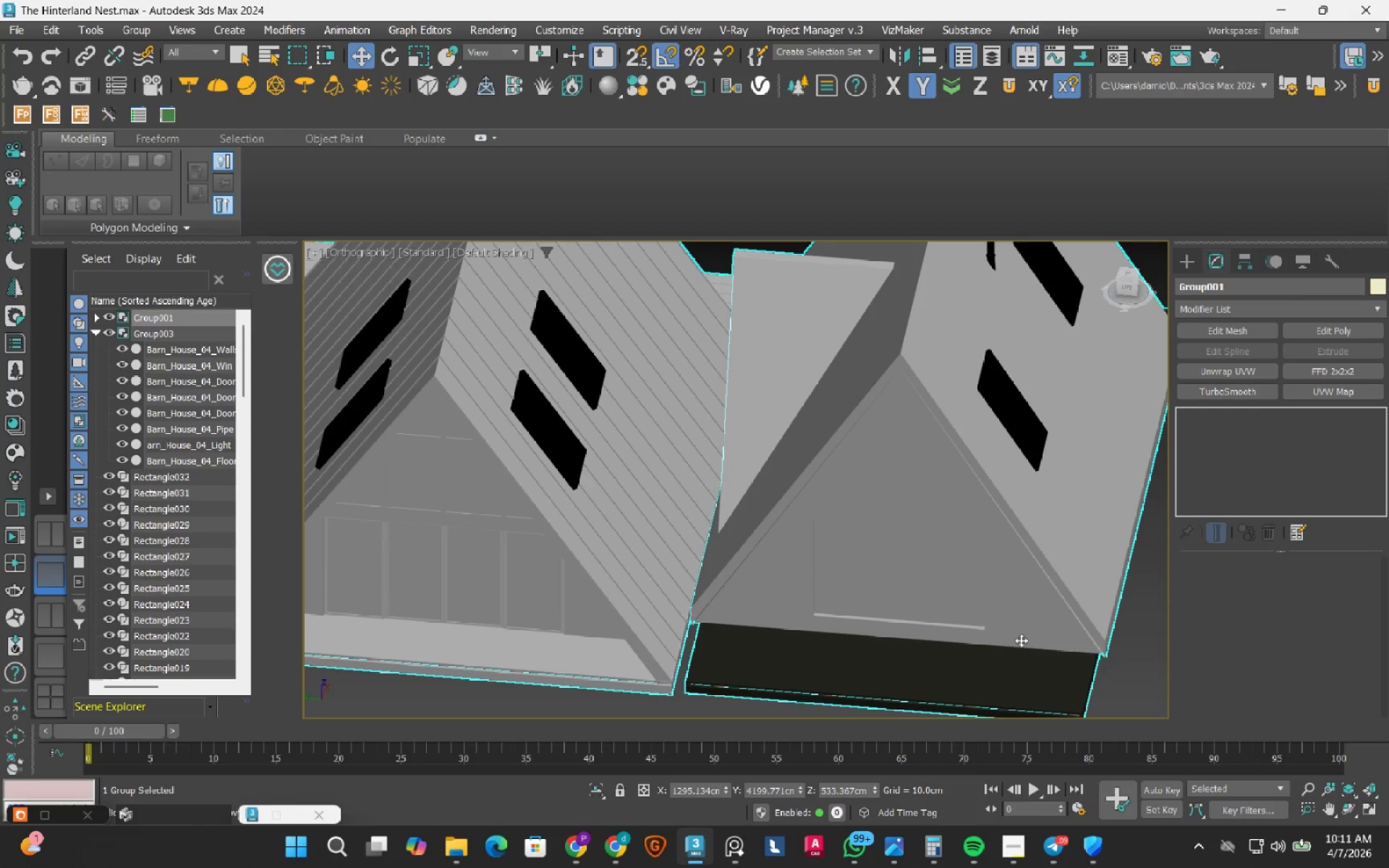 
key(F4)
 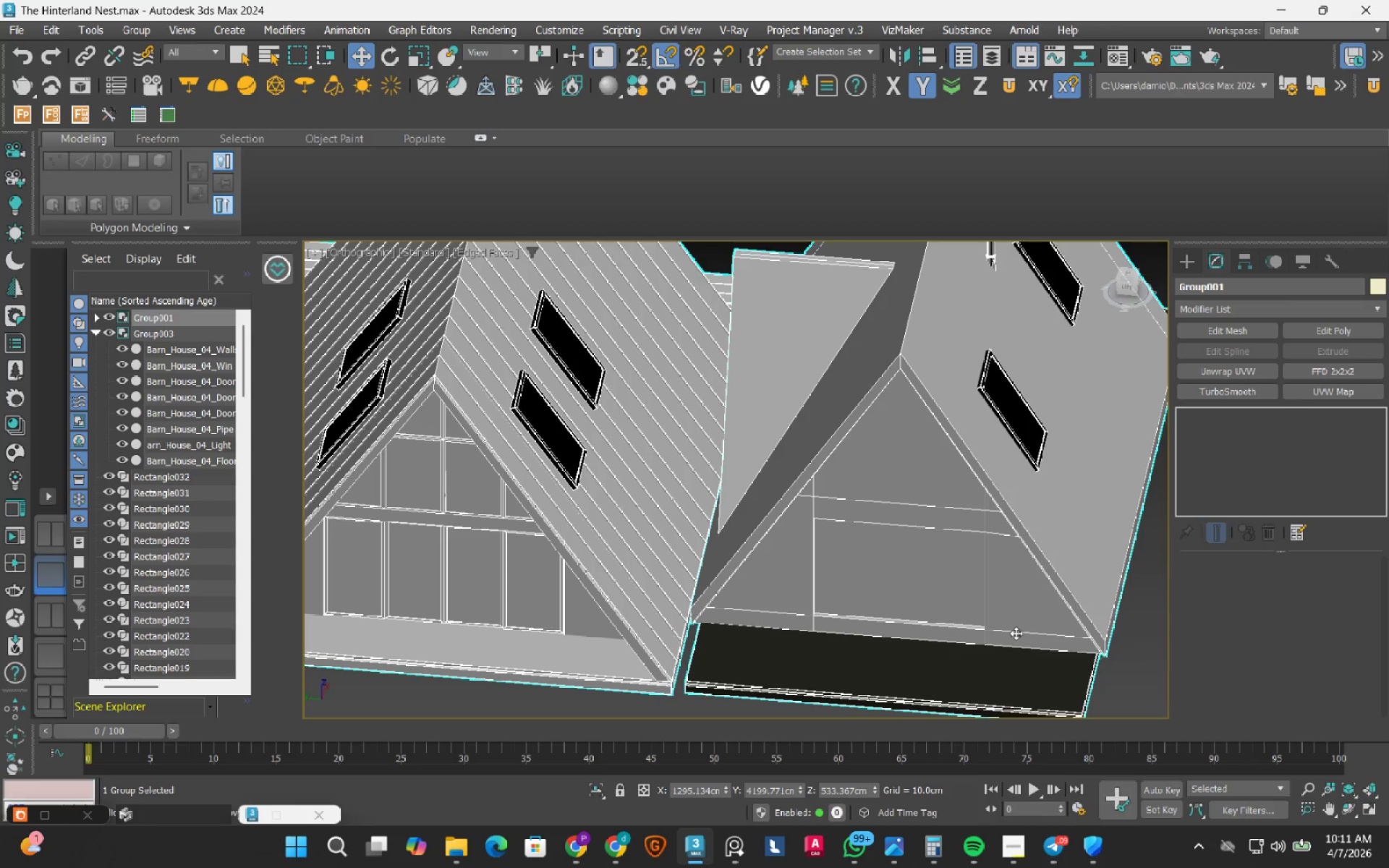 
scroll: coordinate [944, 608], scroll_direction: down, amount: 2.0
 